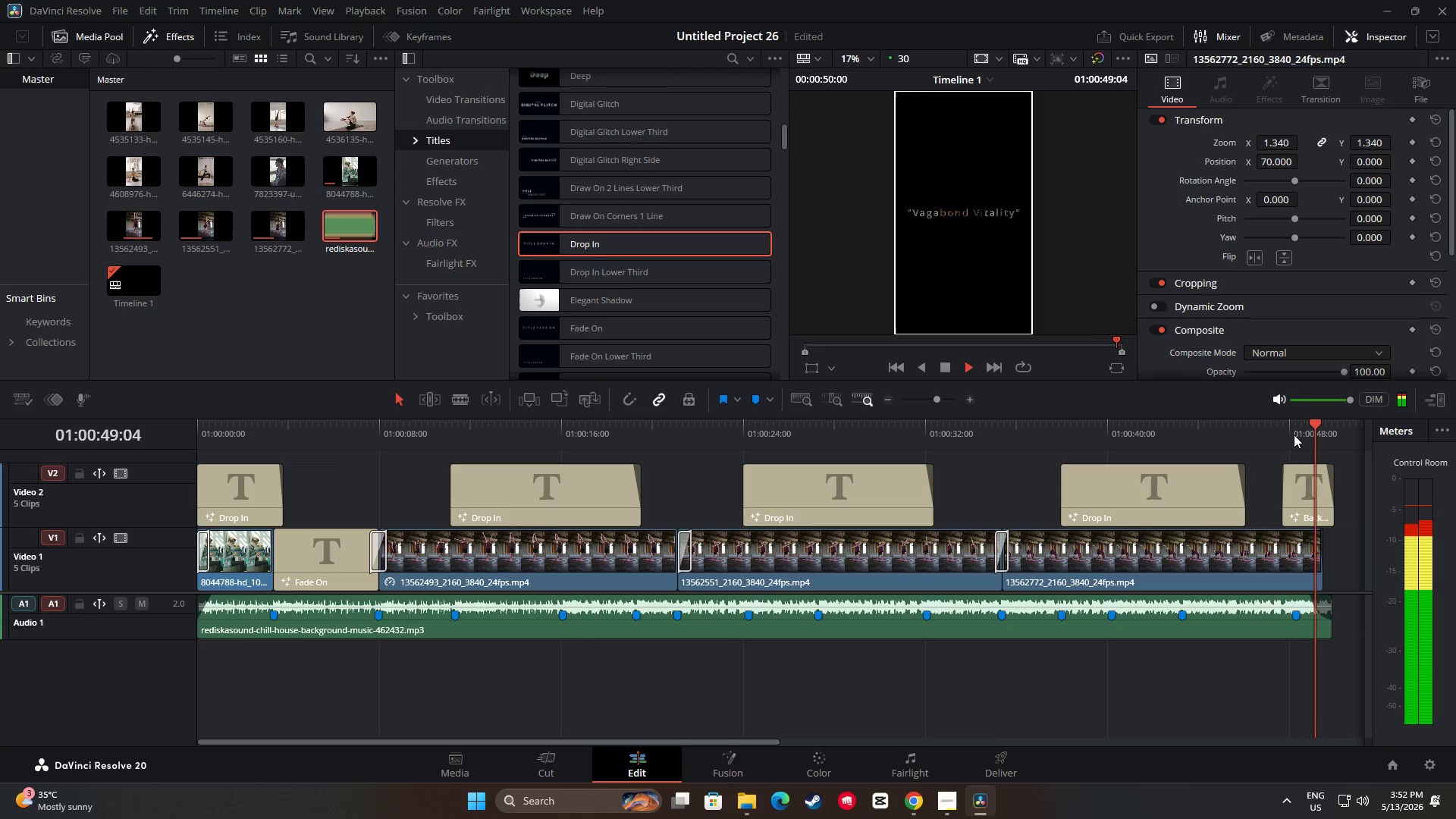 
left_click_drag(start_coordinate=[1332, 427], to_coordinate=[1222, 438])
 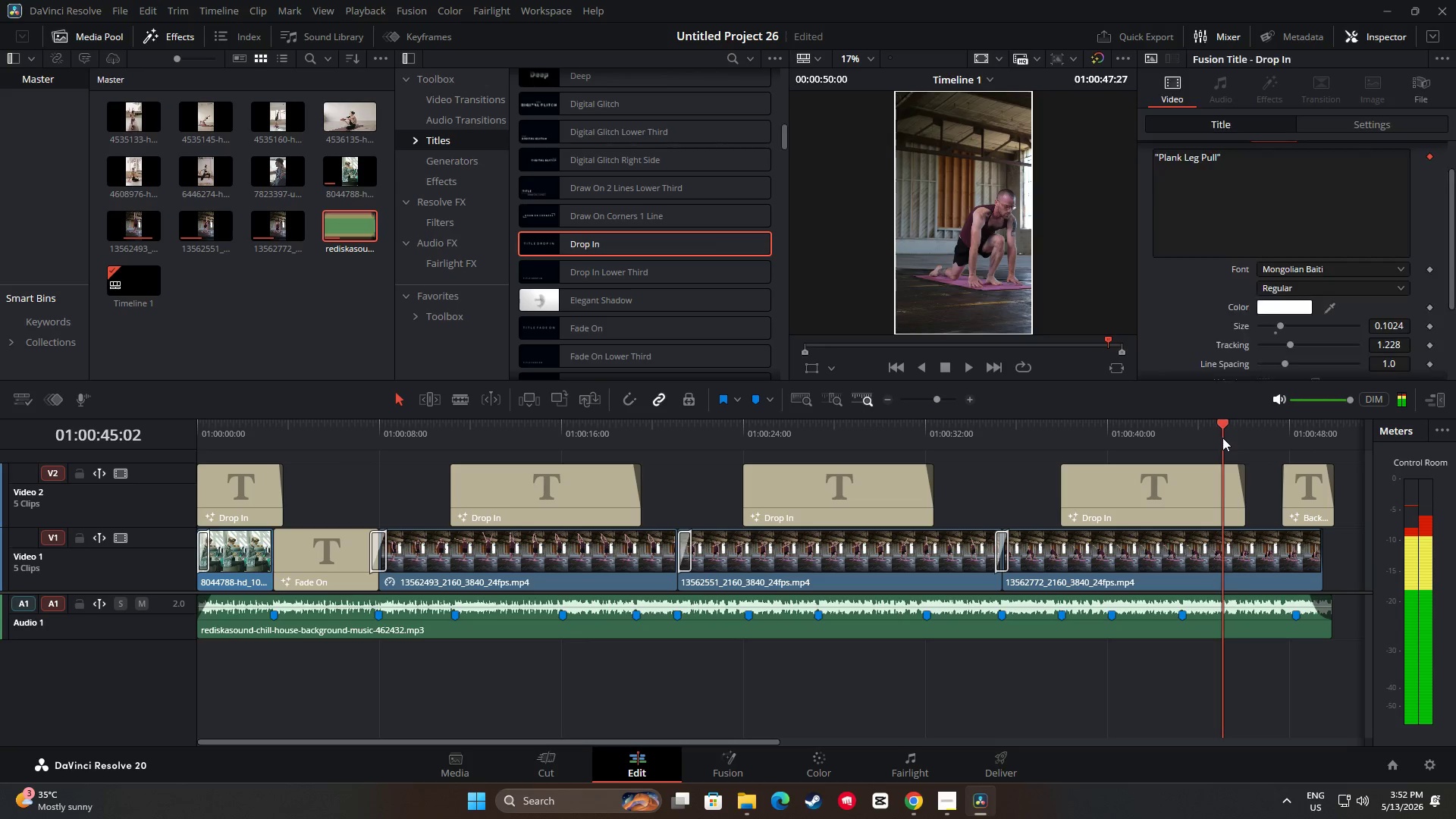 
key(Space)
 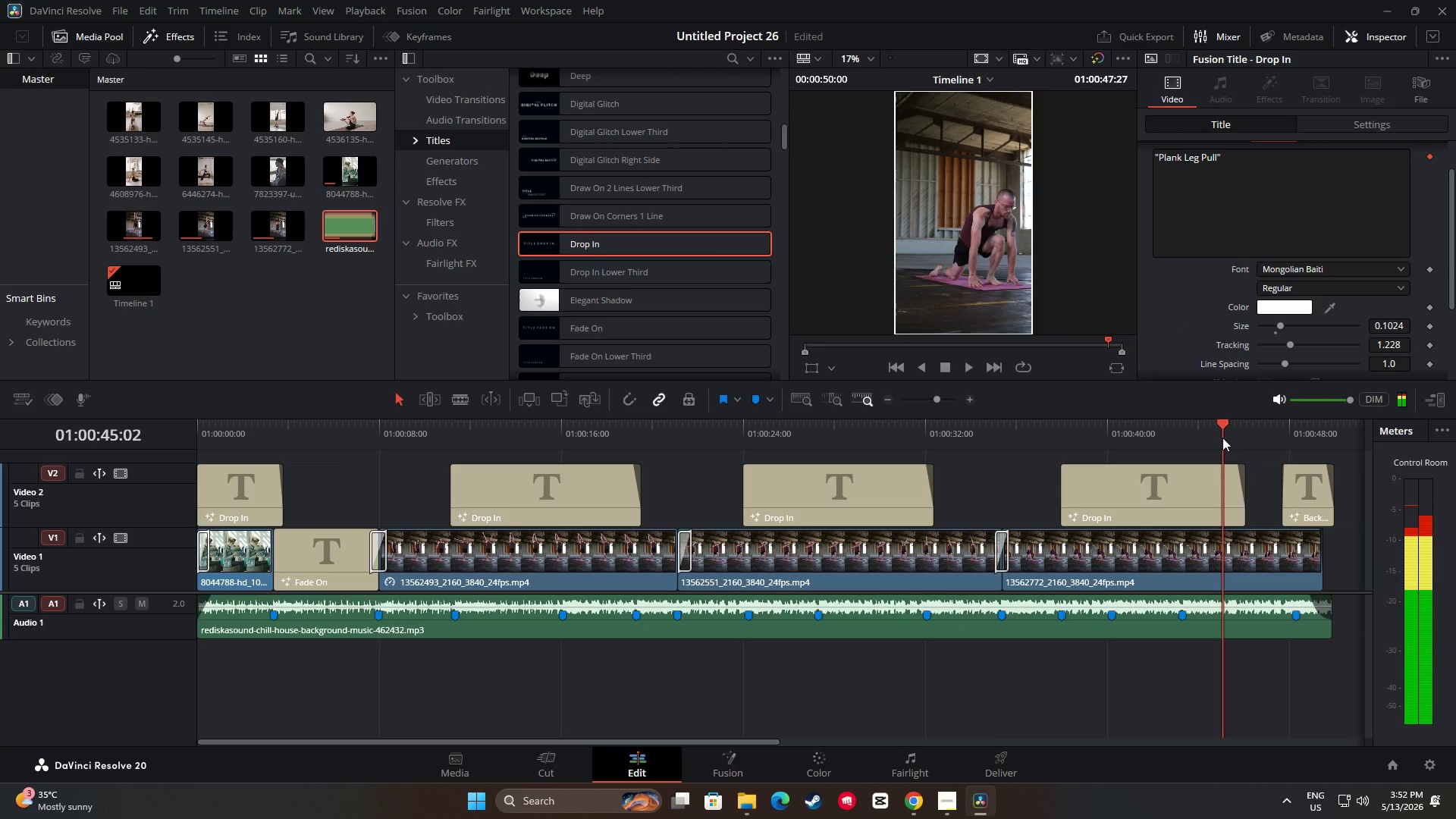 
key(Space)
 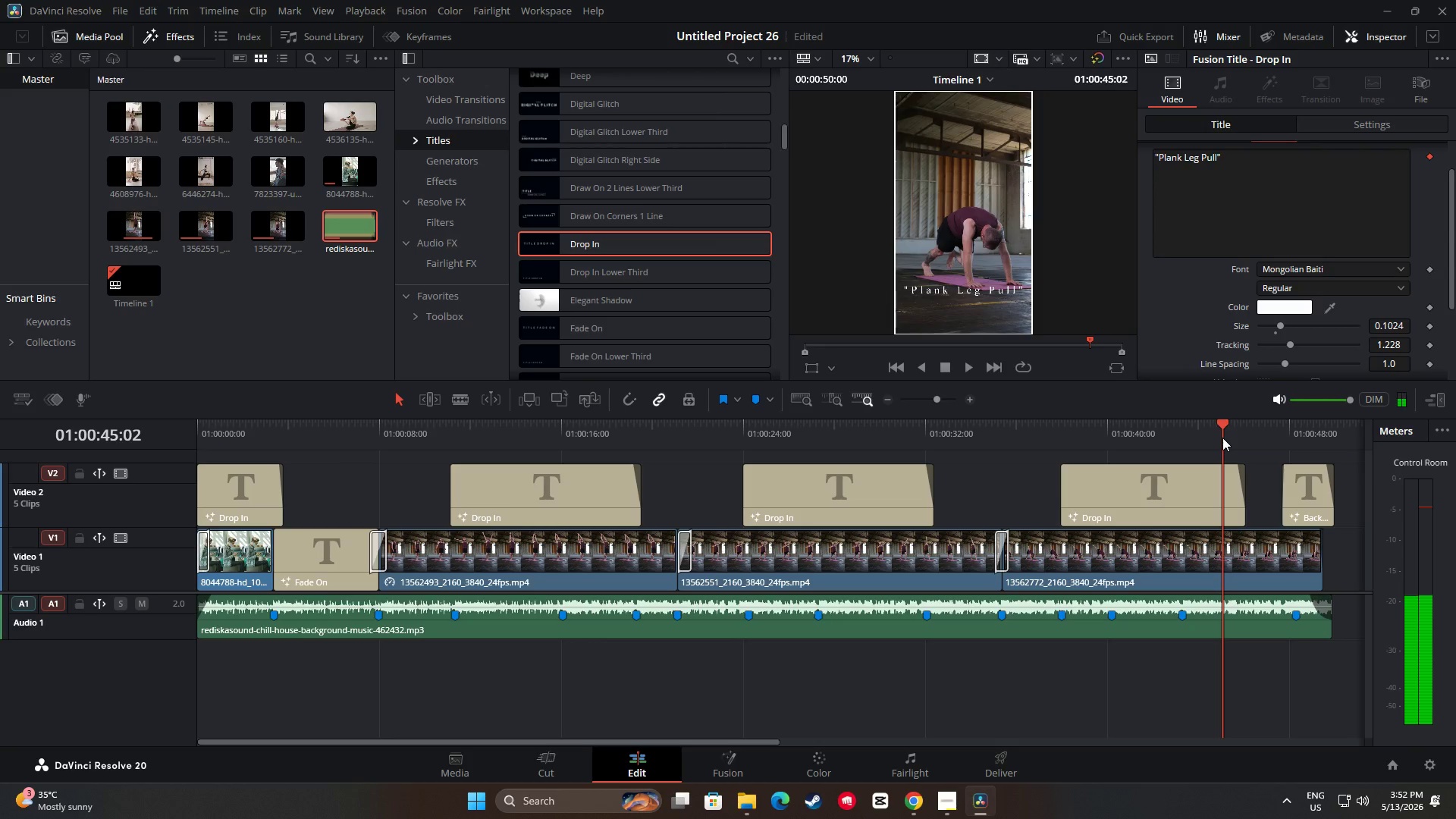 
key(Space)
 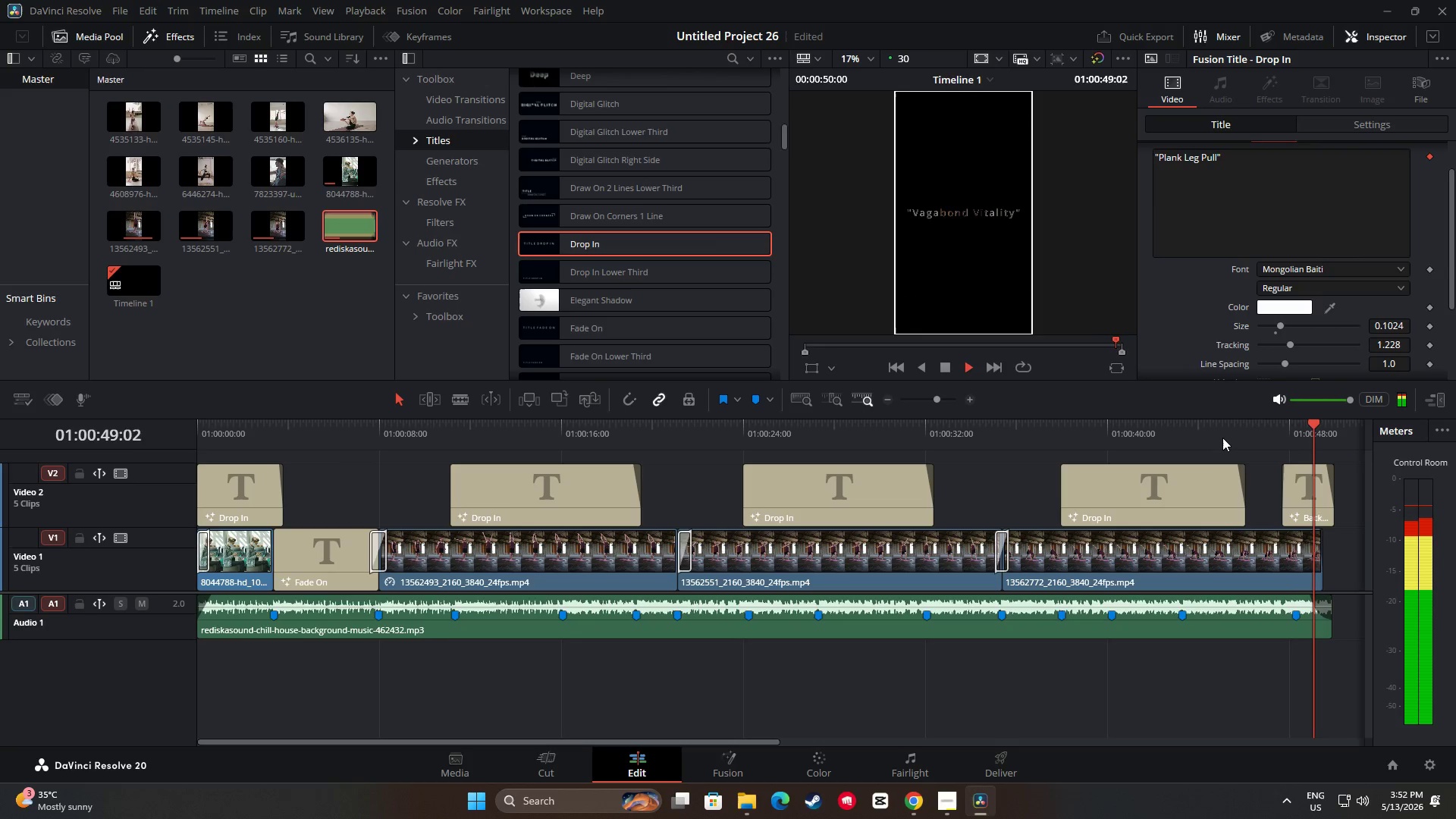 
wait(5.41)
 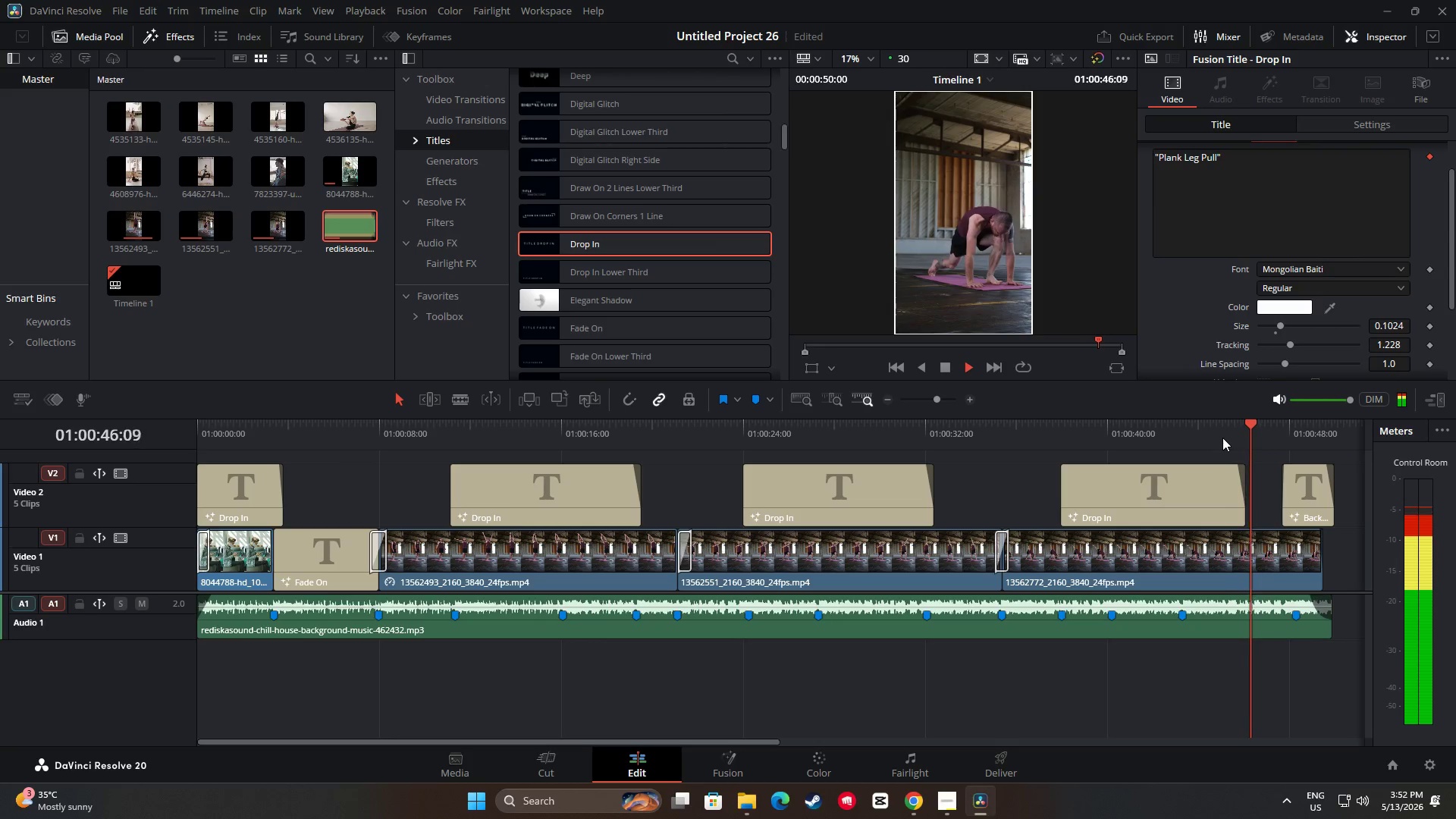 
left_click_drag(start_coordinate=[1331, 427], to_coordinate=[663, 466])
 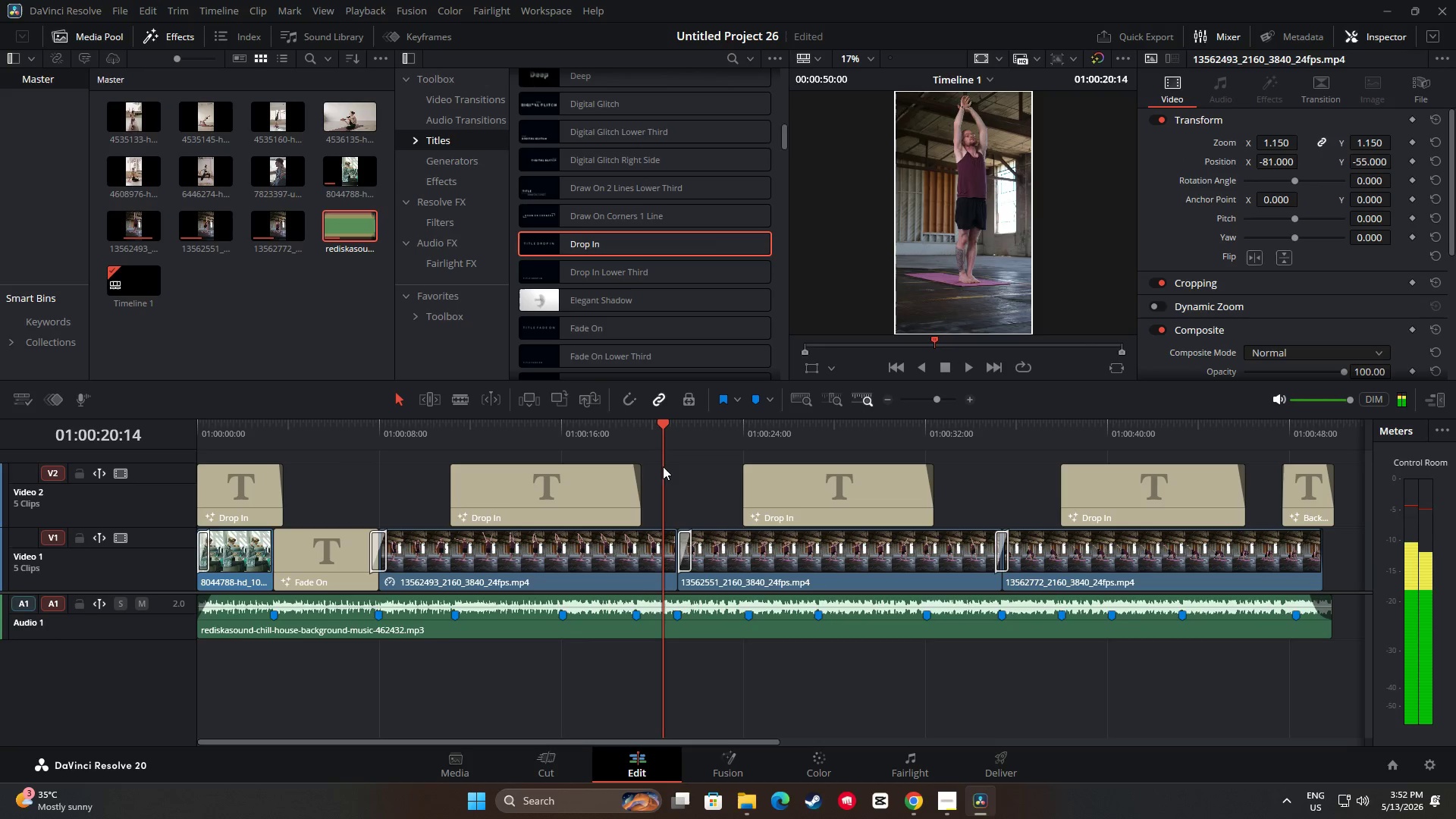 
key(Space)
 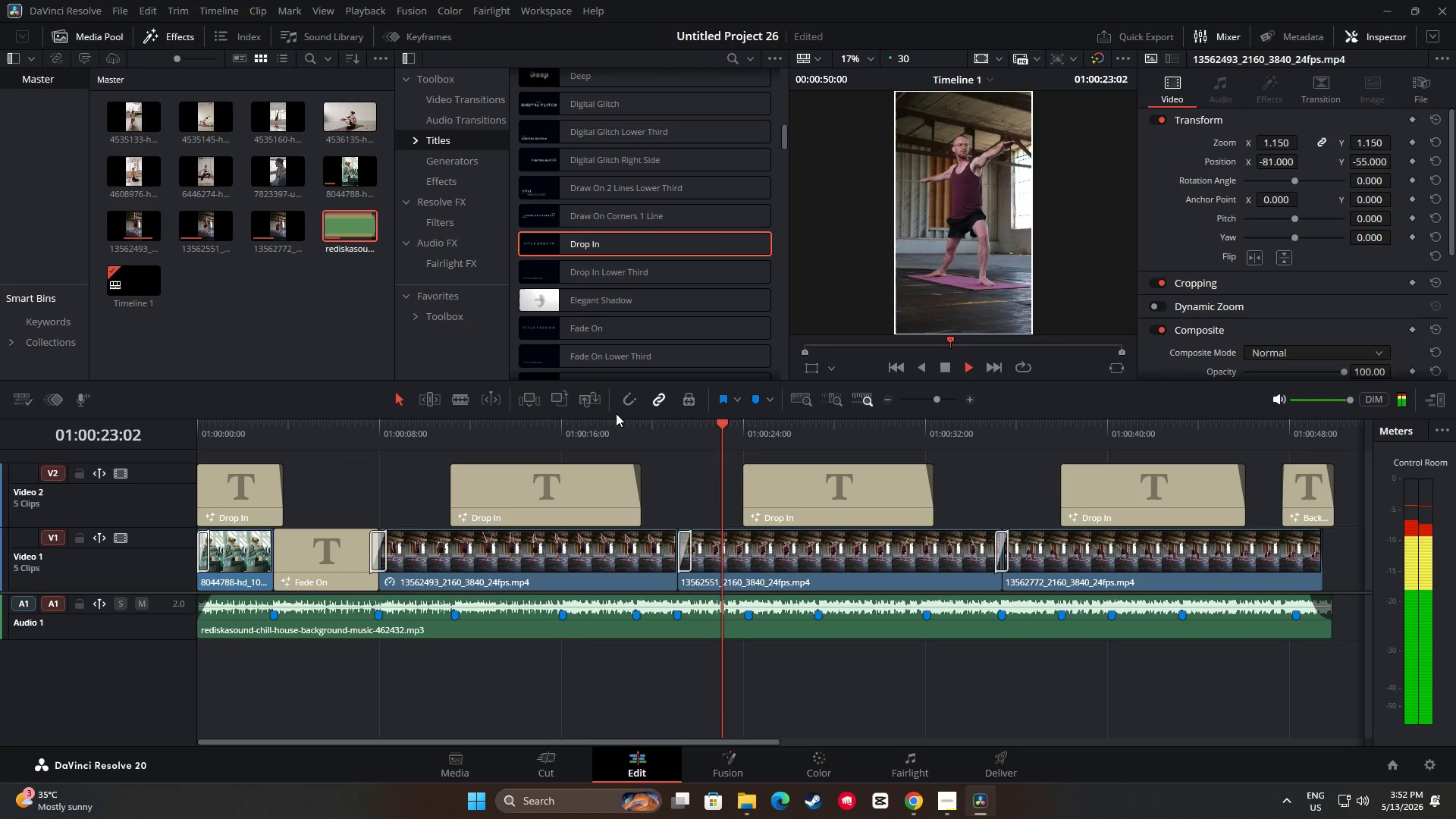 
key(Space)
 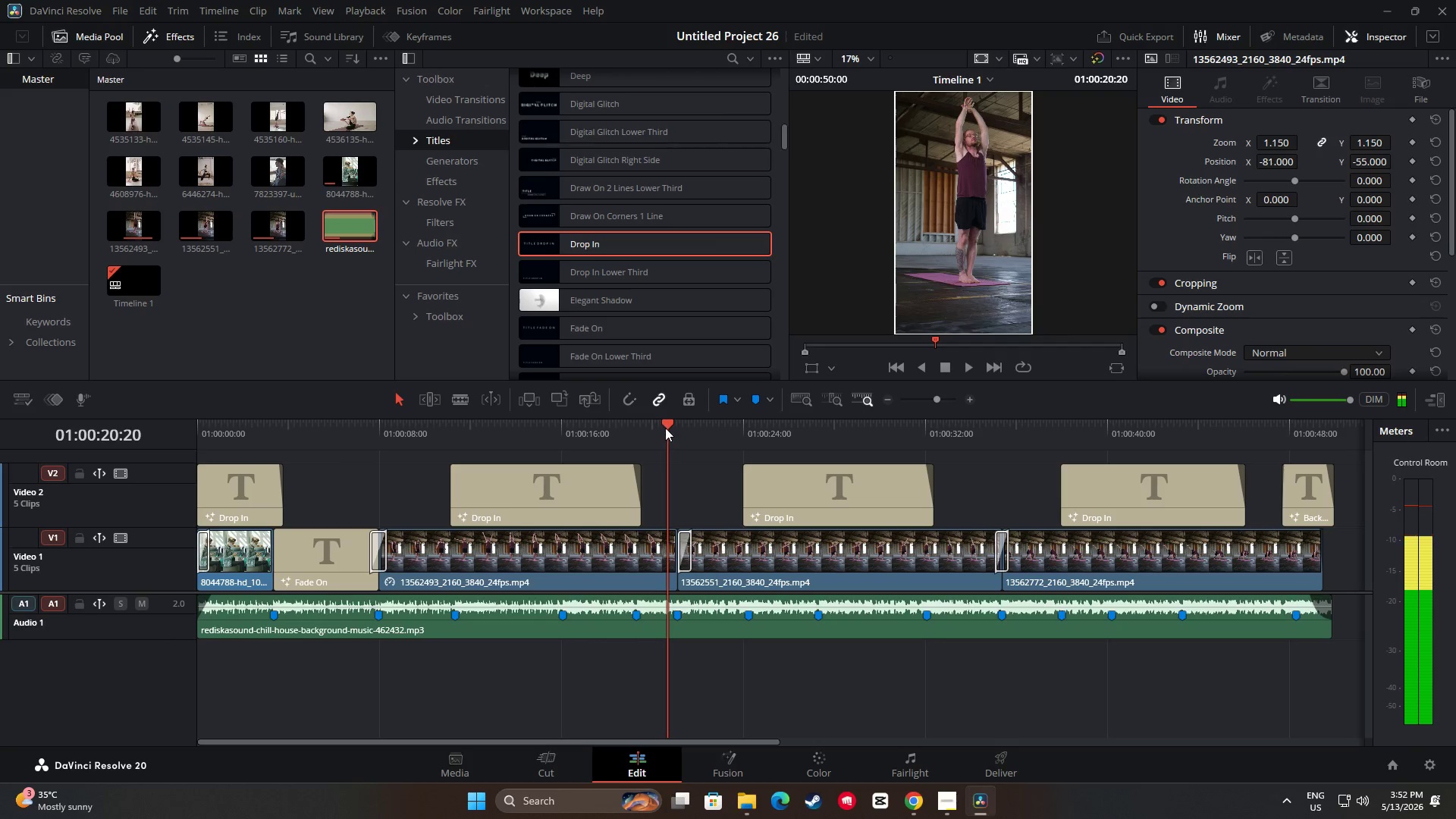 
key(Space)
 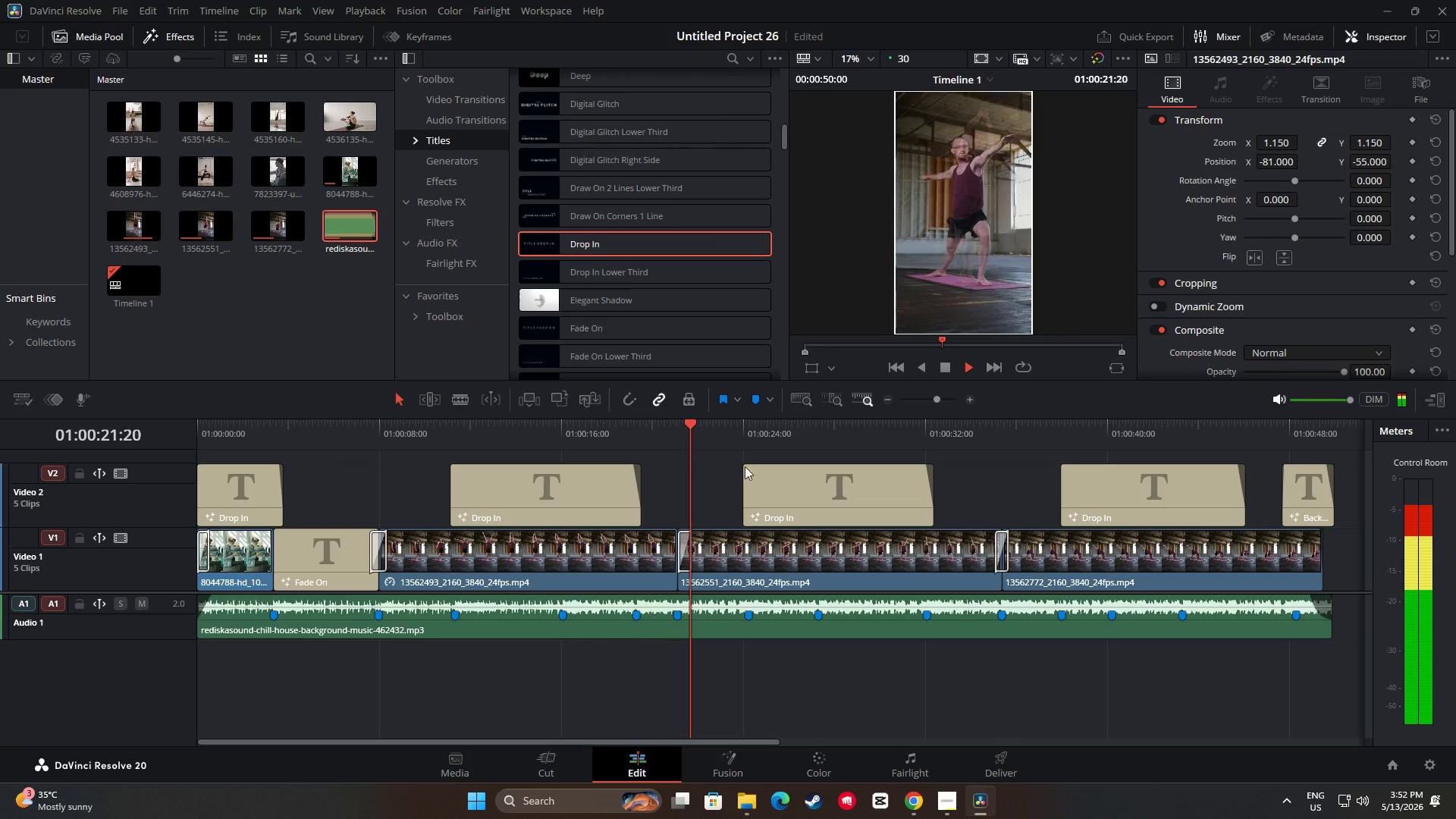 
key(Space)
 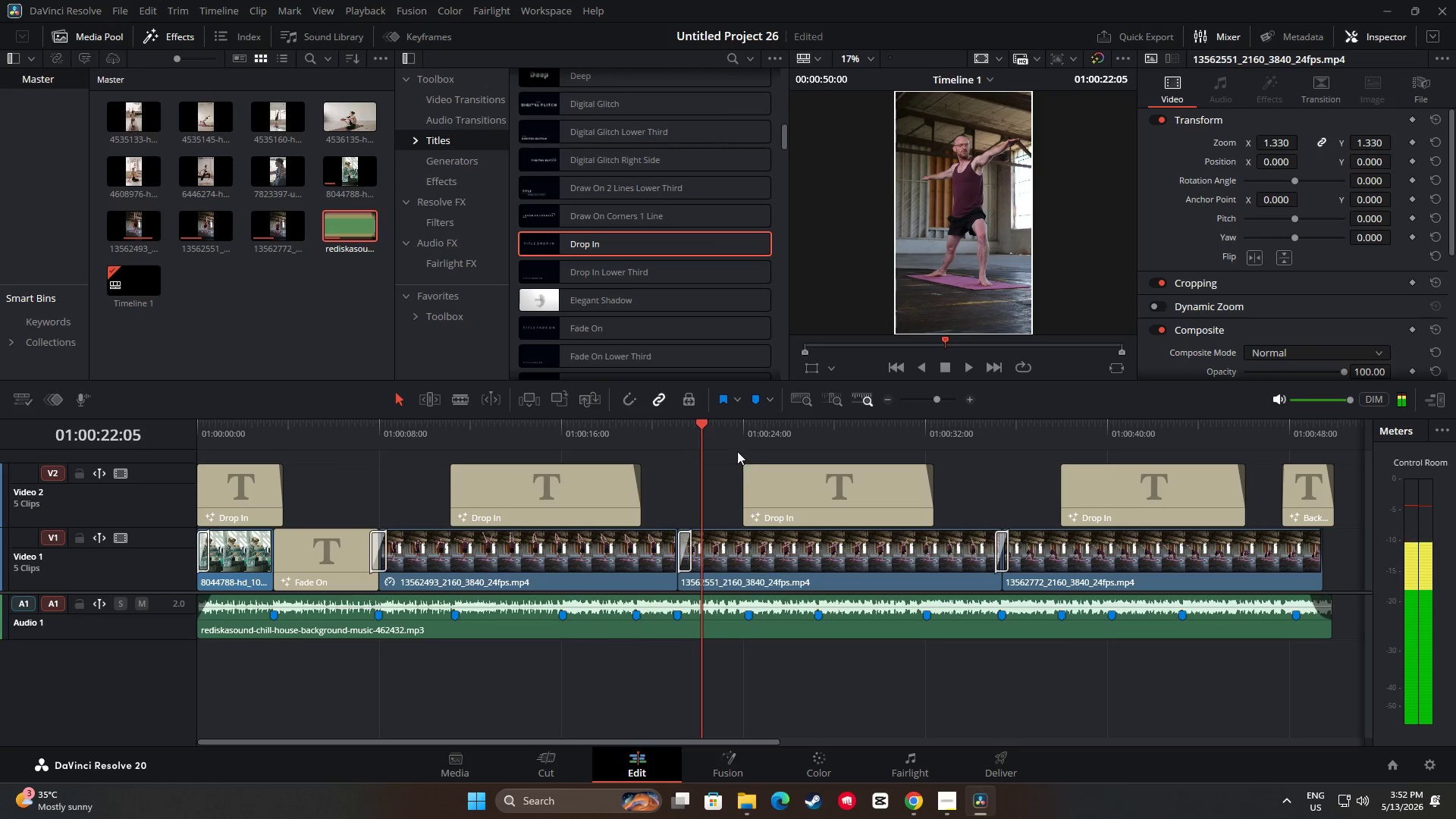 
left_click_drag(start_coordinate=[701, 432], to_coordinate=[668, 440])
 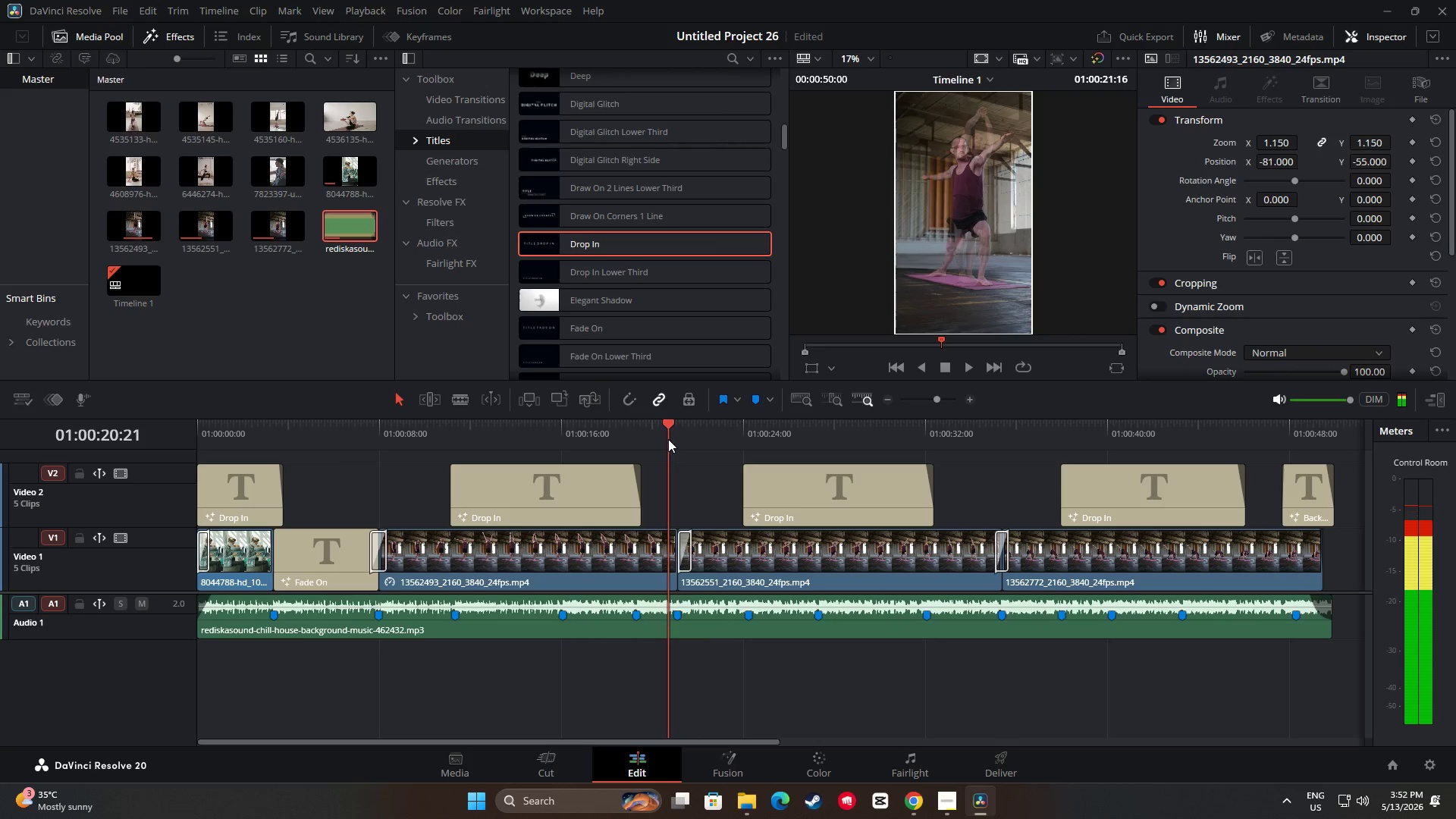 
key(Space)
 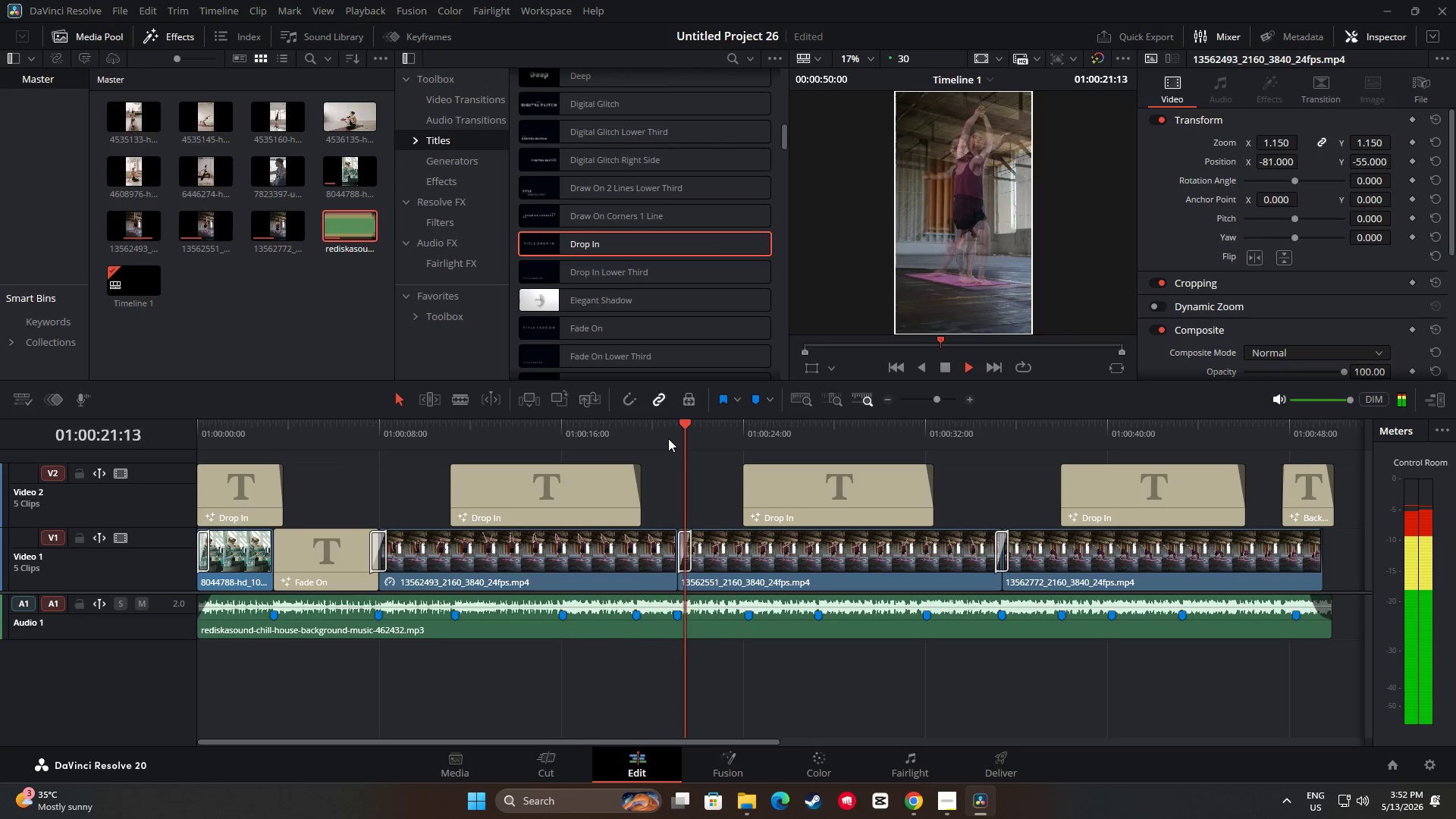 
key(Space)
 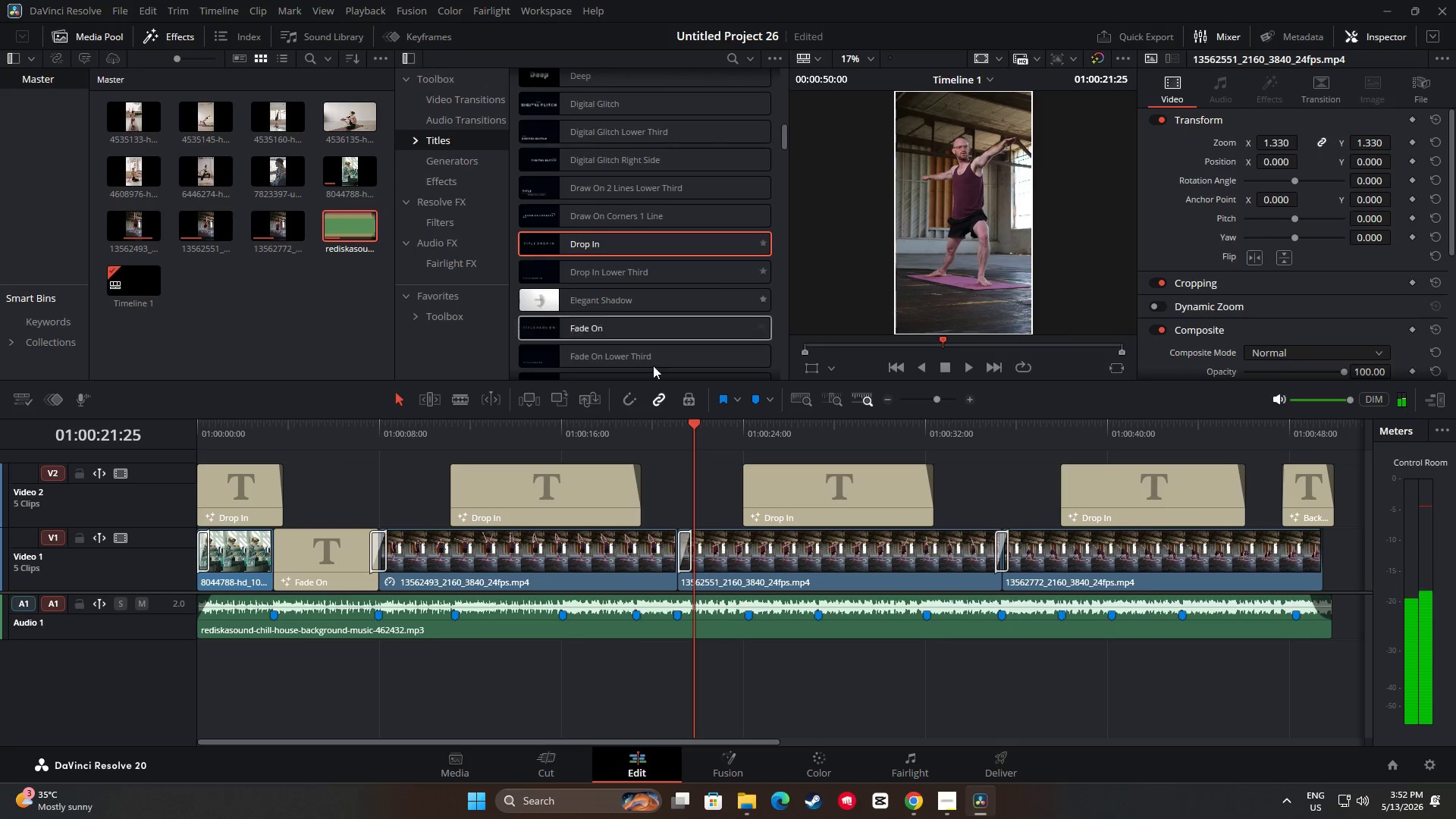 
left_click_drag(start_coordinate=[699, 438], to_coordinate=[658, 435])
 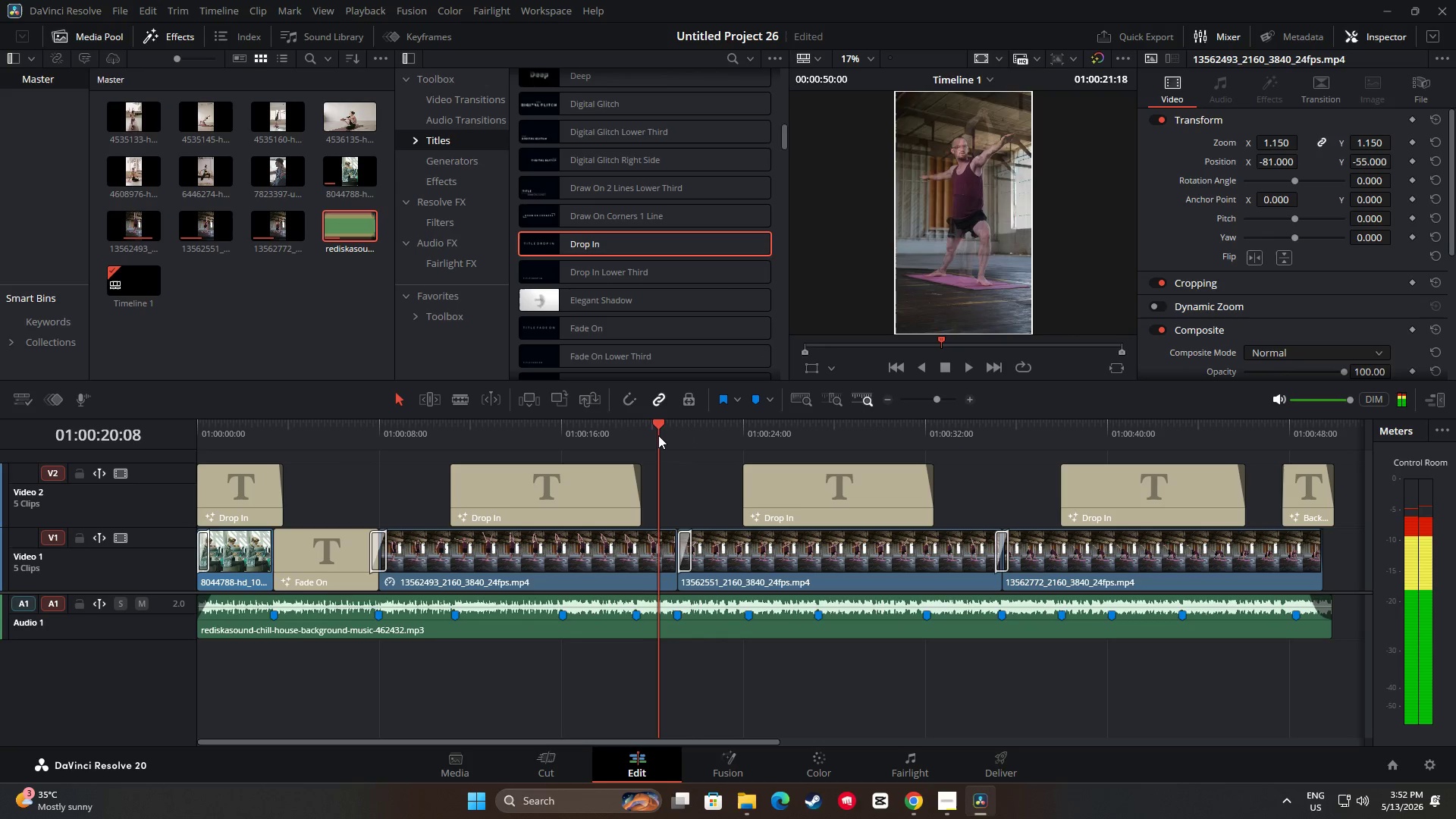 
key(Space)
 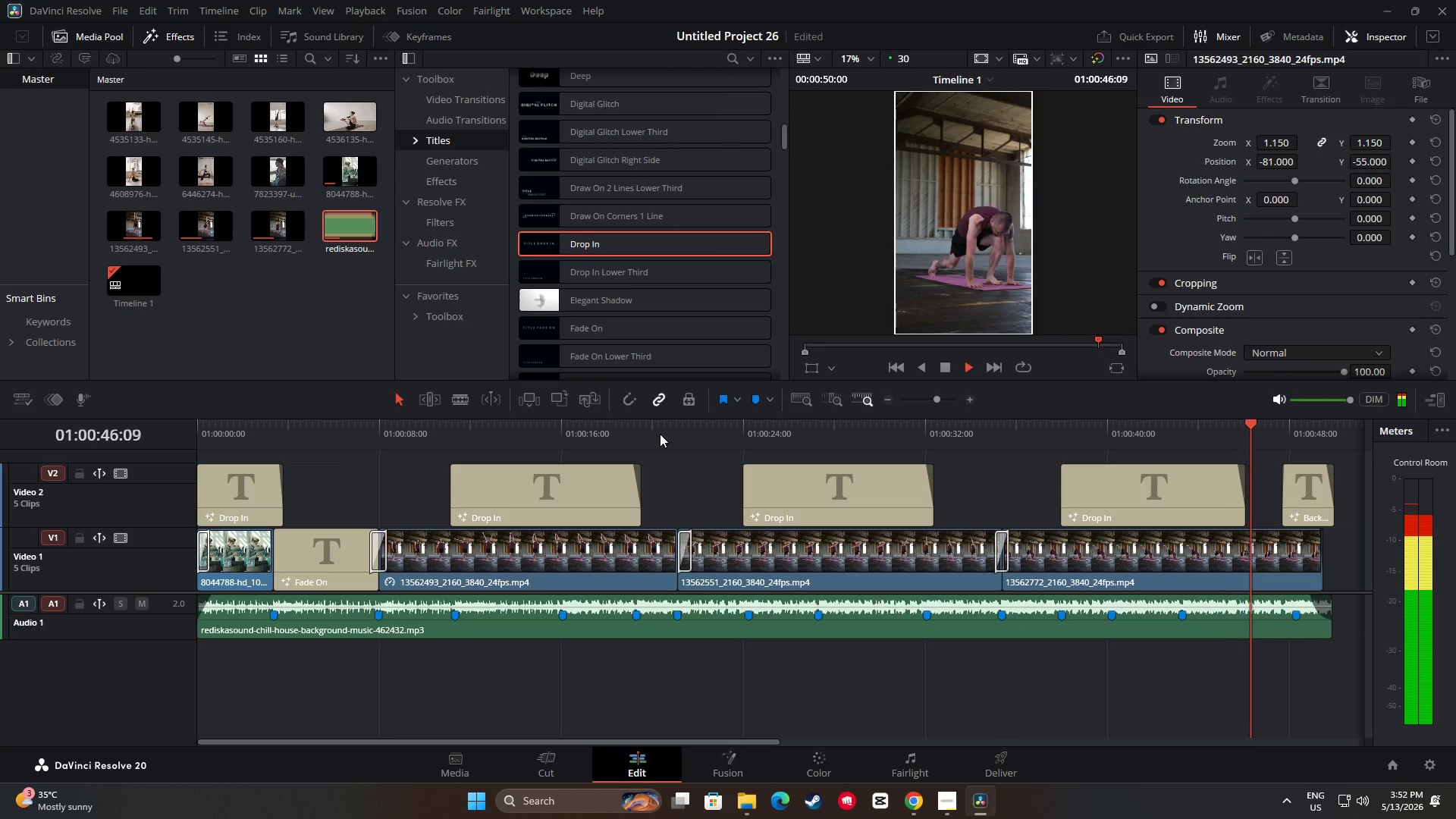 
wait(31.11)
 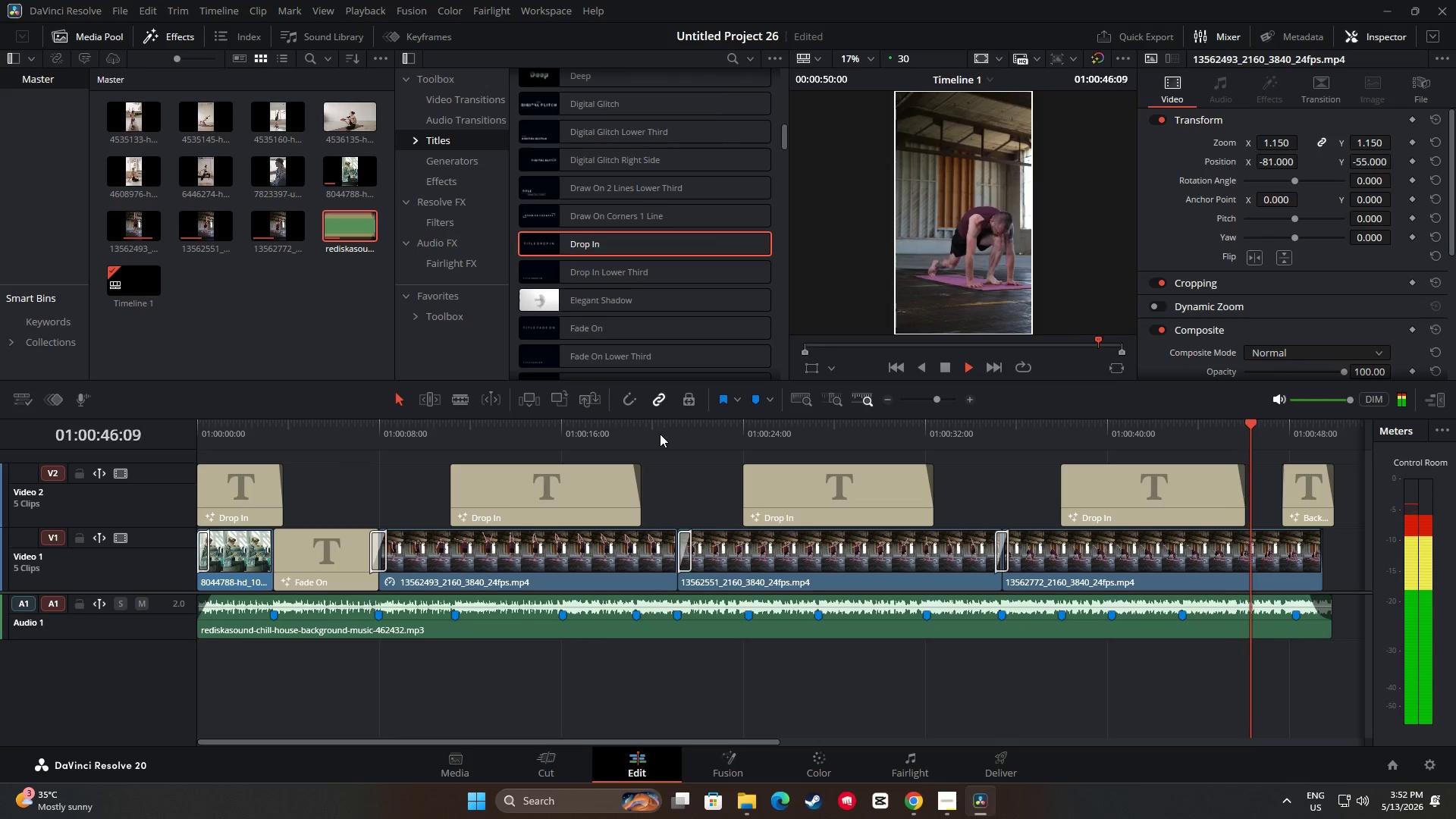 
left_click_drag(start_coordinate=[1338, 422], to_coordinate=[358, 497])
 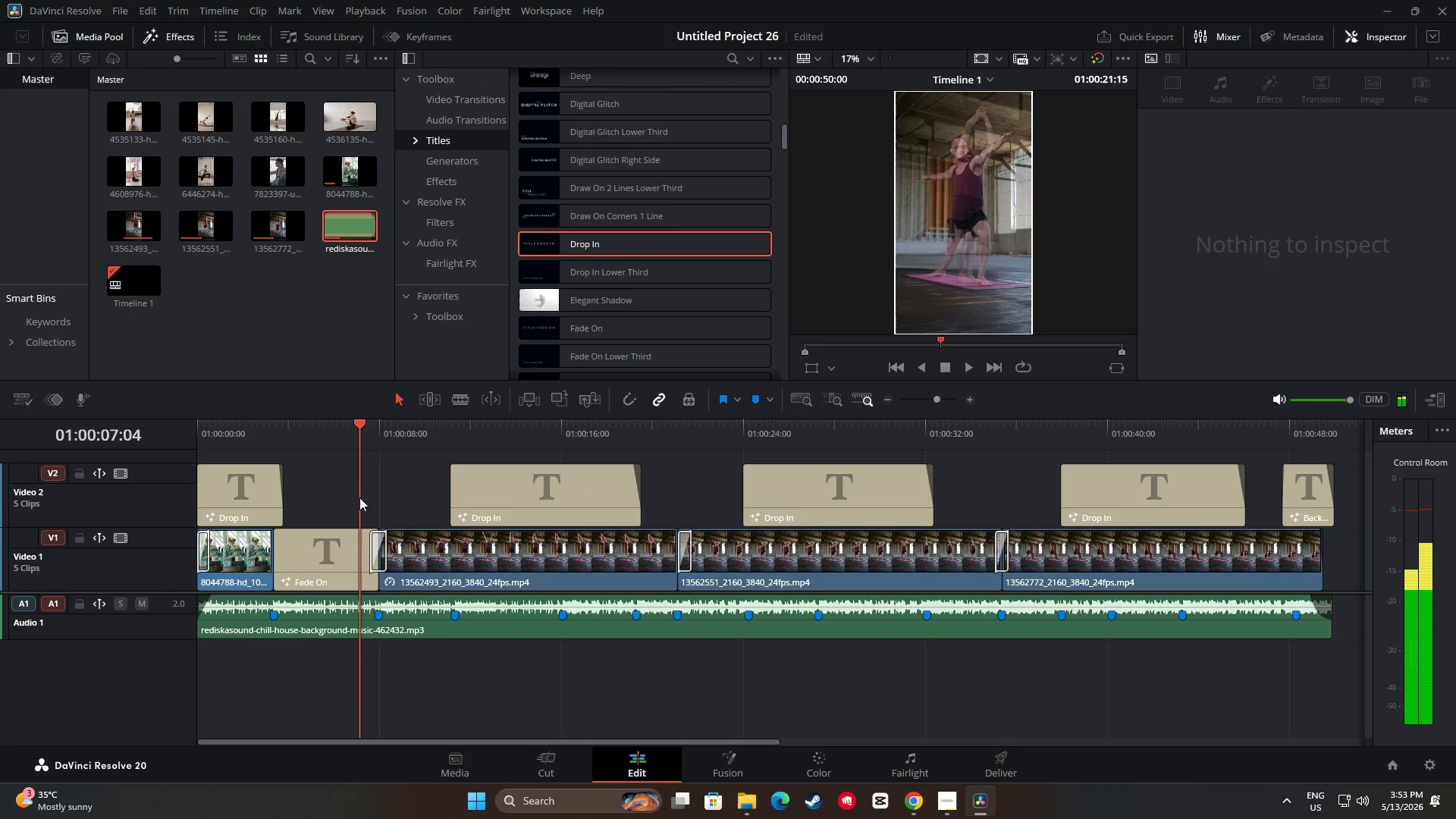 
key(Space)
 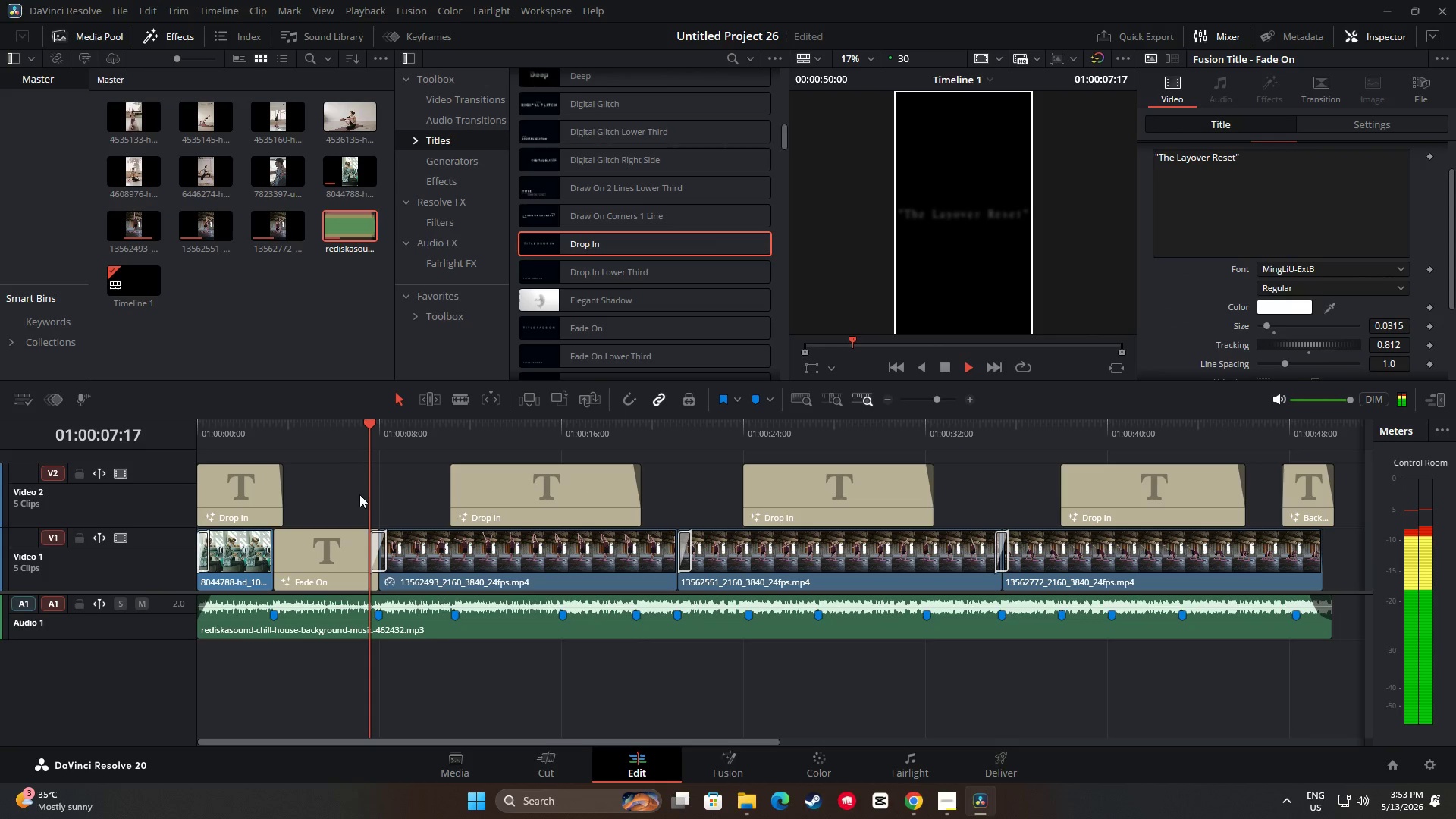 
key(Space)
 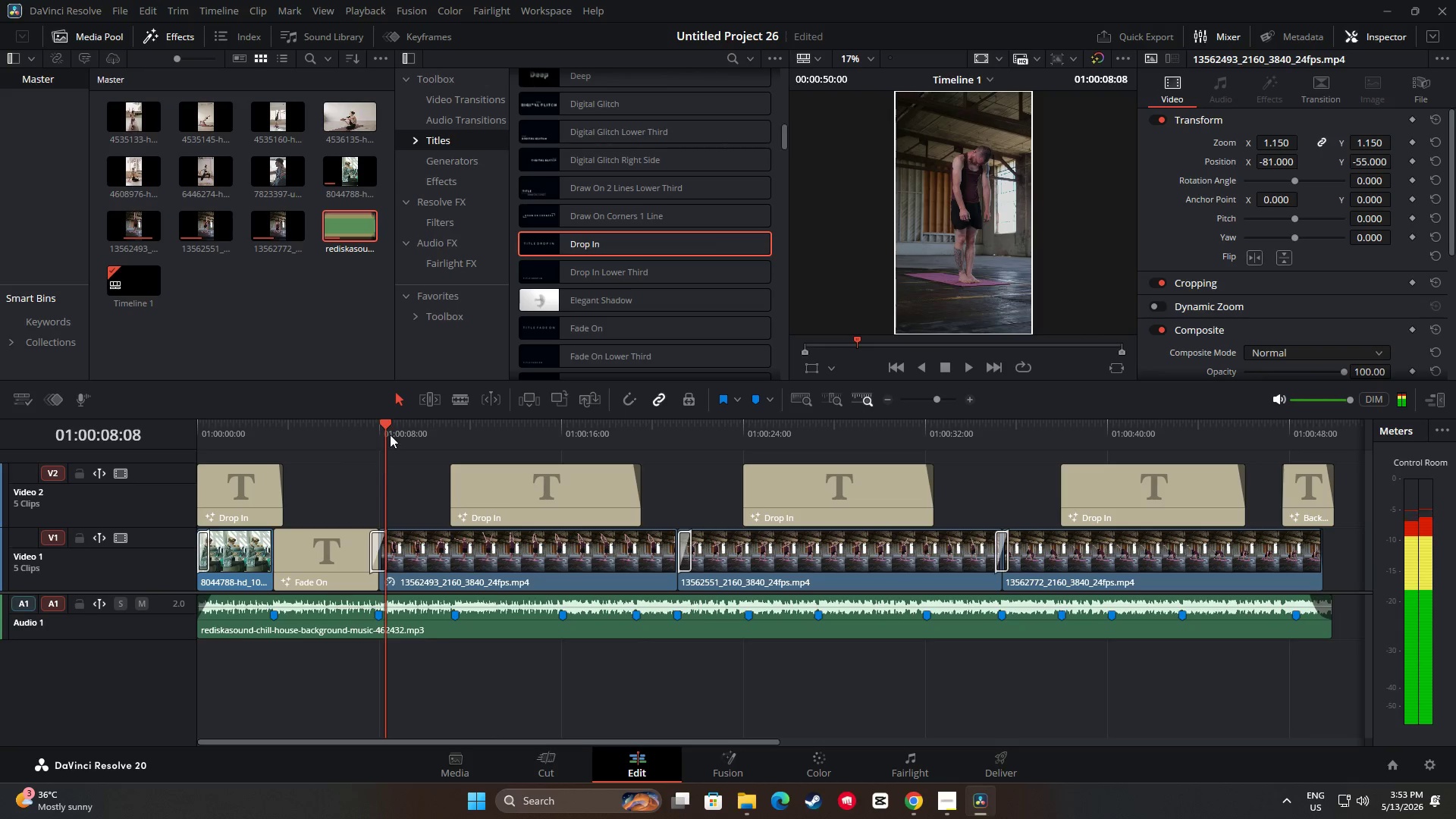 
left_click_drag(start_coordinate=[391, 430], to_coordinate=[257, 445])
 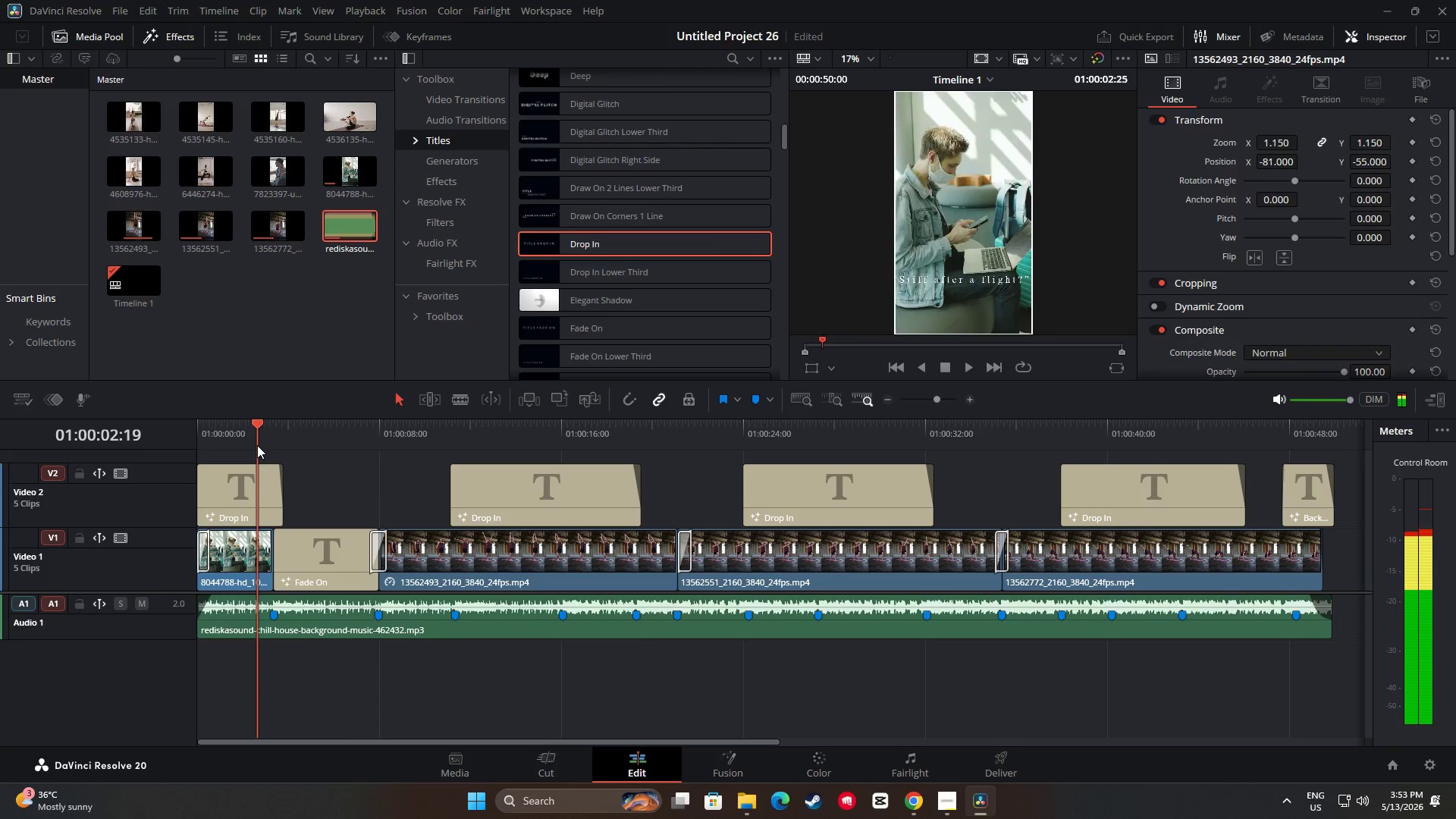 
key(Space)
 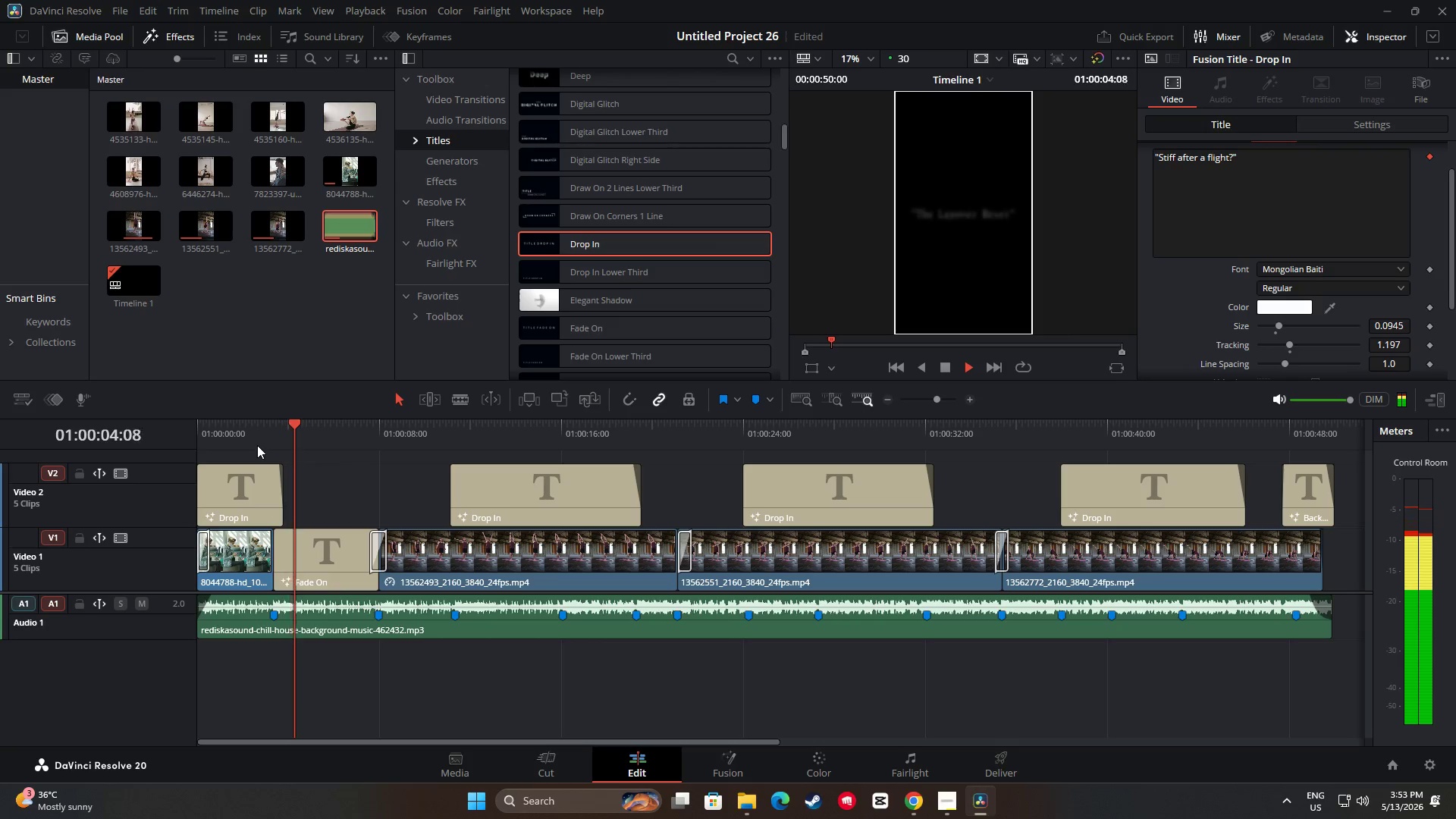 
key(Space)
 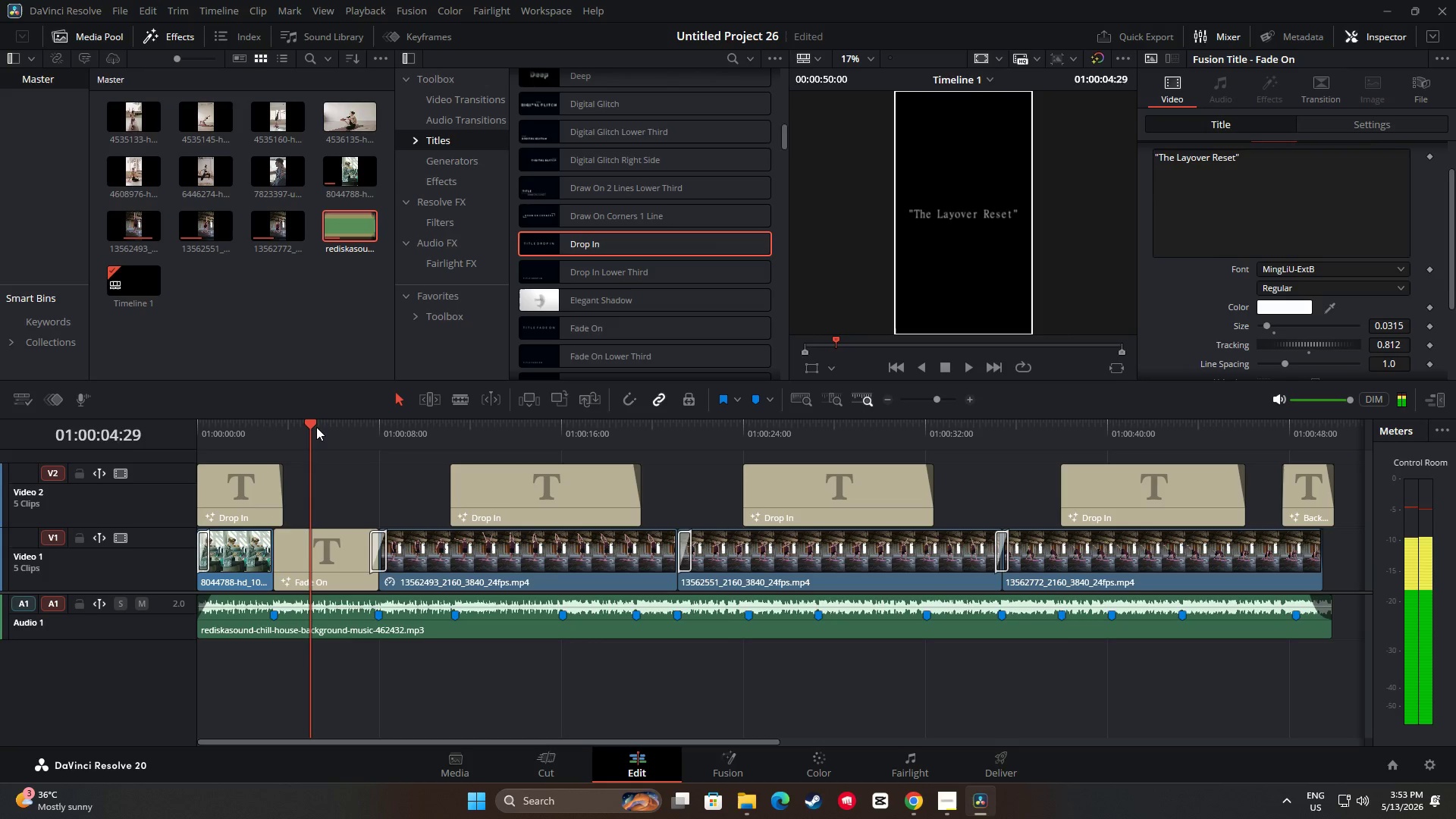 
left_click_drag(start_coordinate=[316, 427], to_coordinate=[255, 435])
 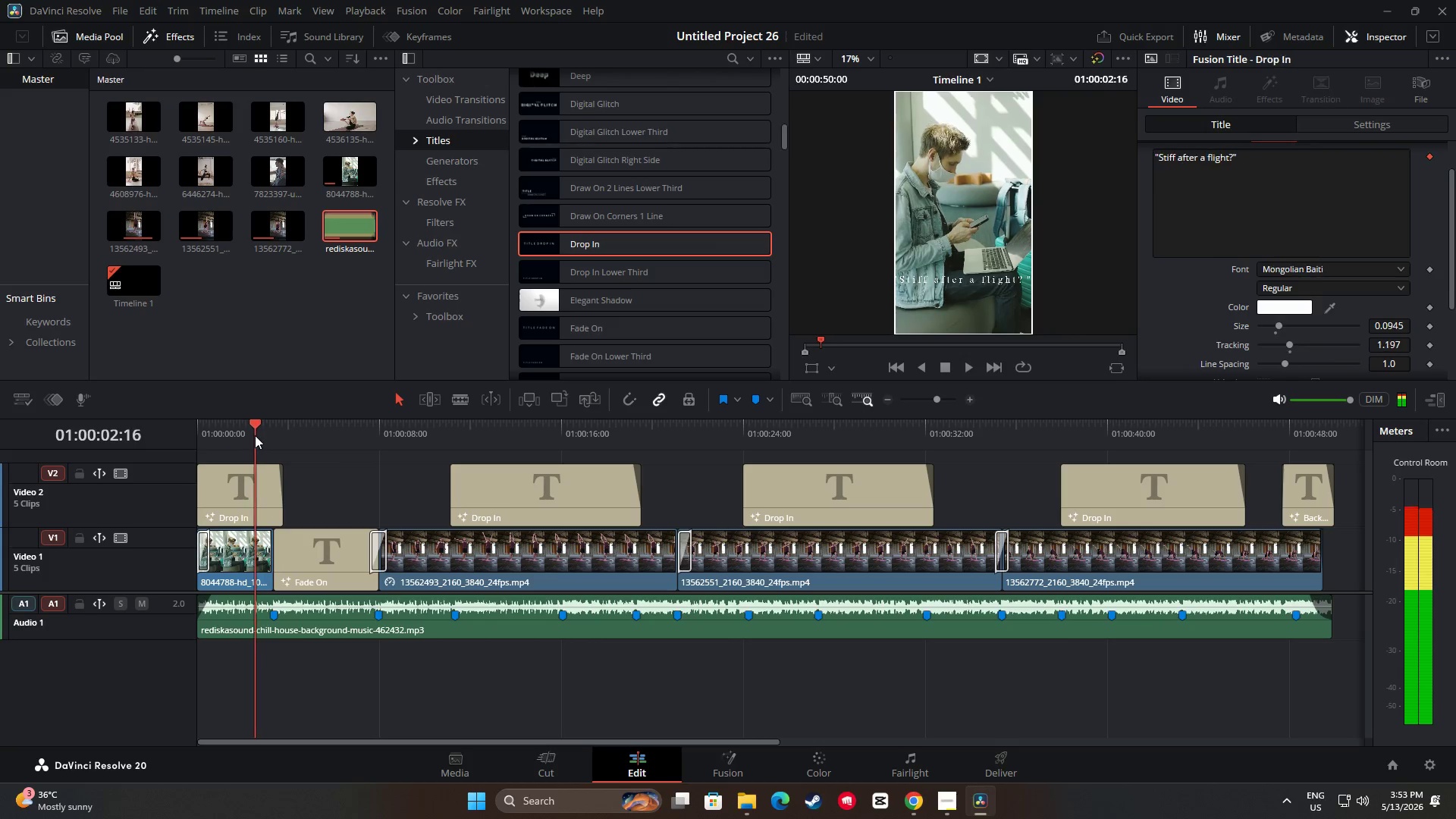 
key(Space)
 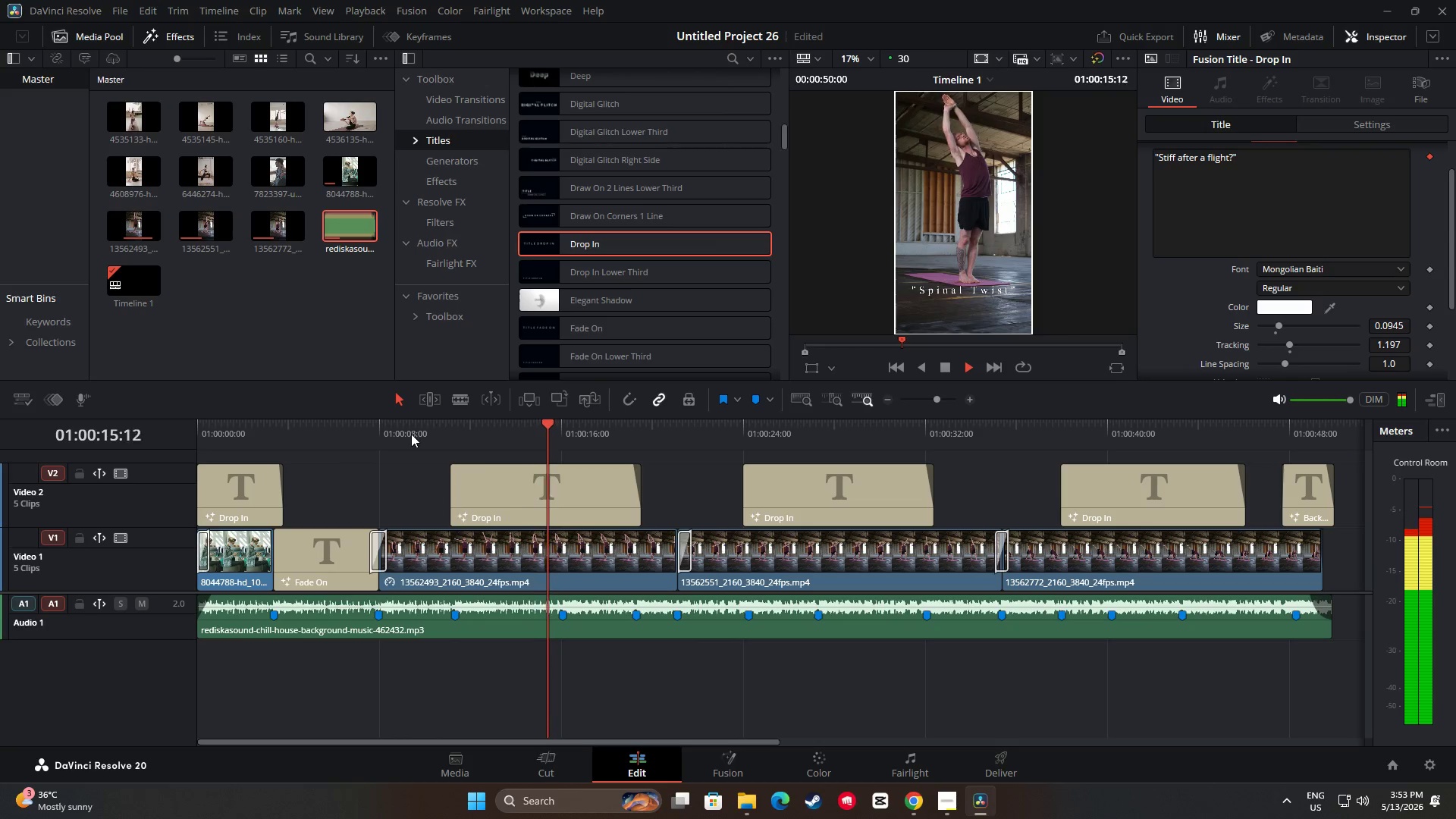 
wait(17.98)
 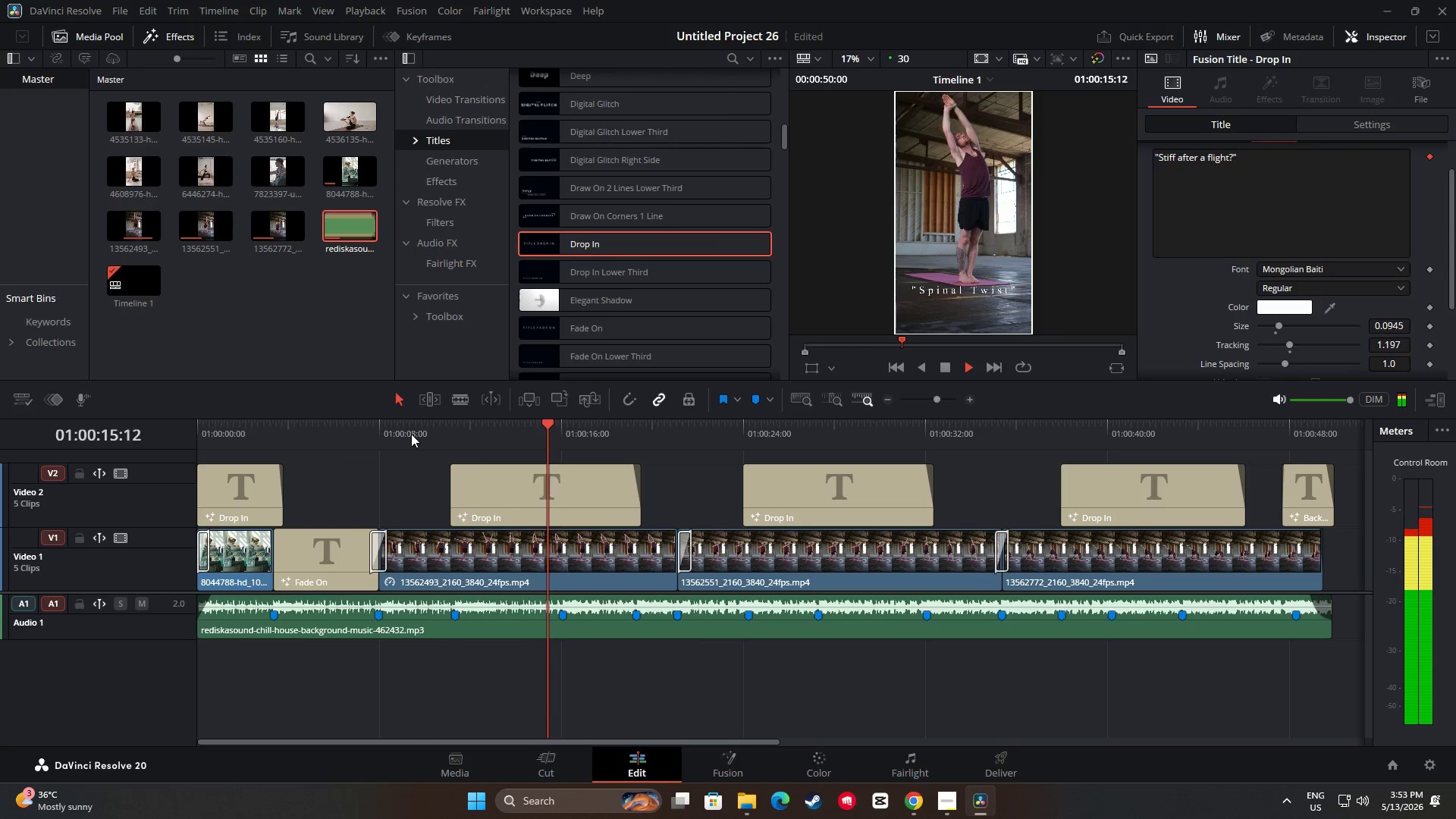 
key(Space)
 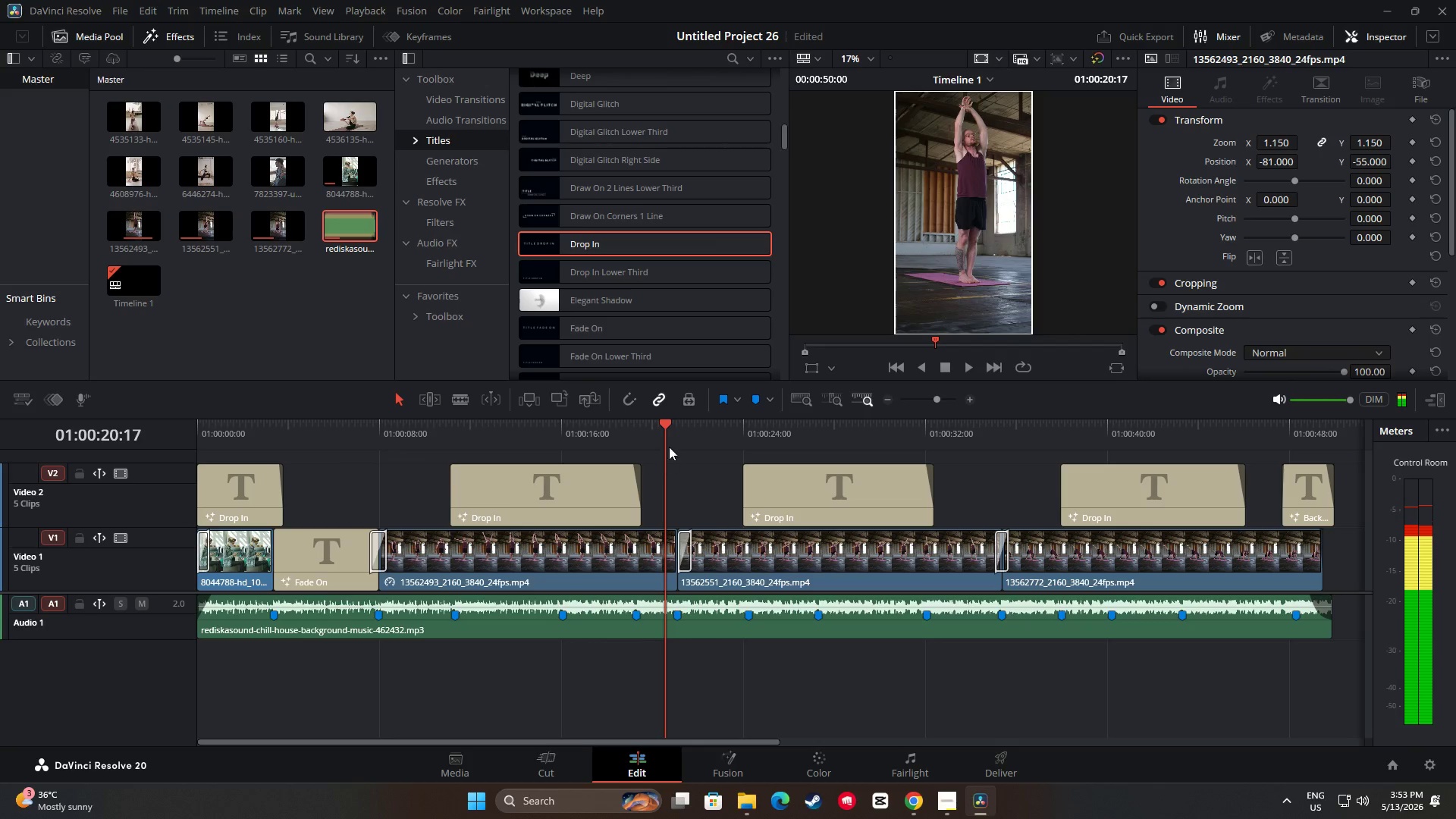 
left_click_drag(start_coordinate=[660, 437], to_coordinate=[440, 450])
 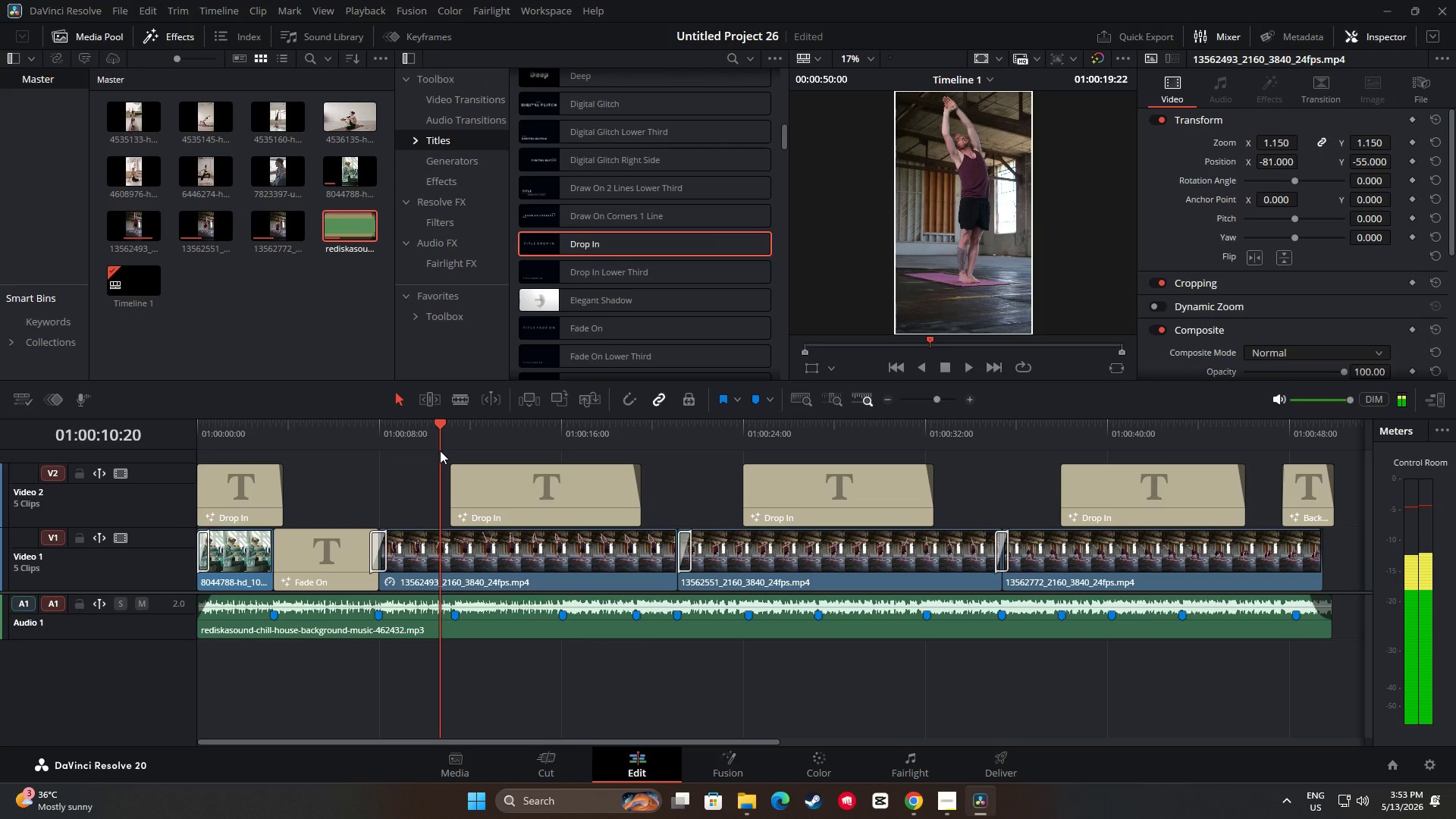 
key(Space)
 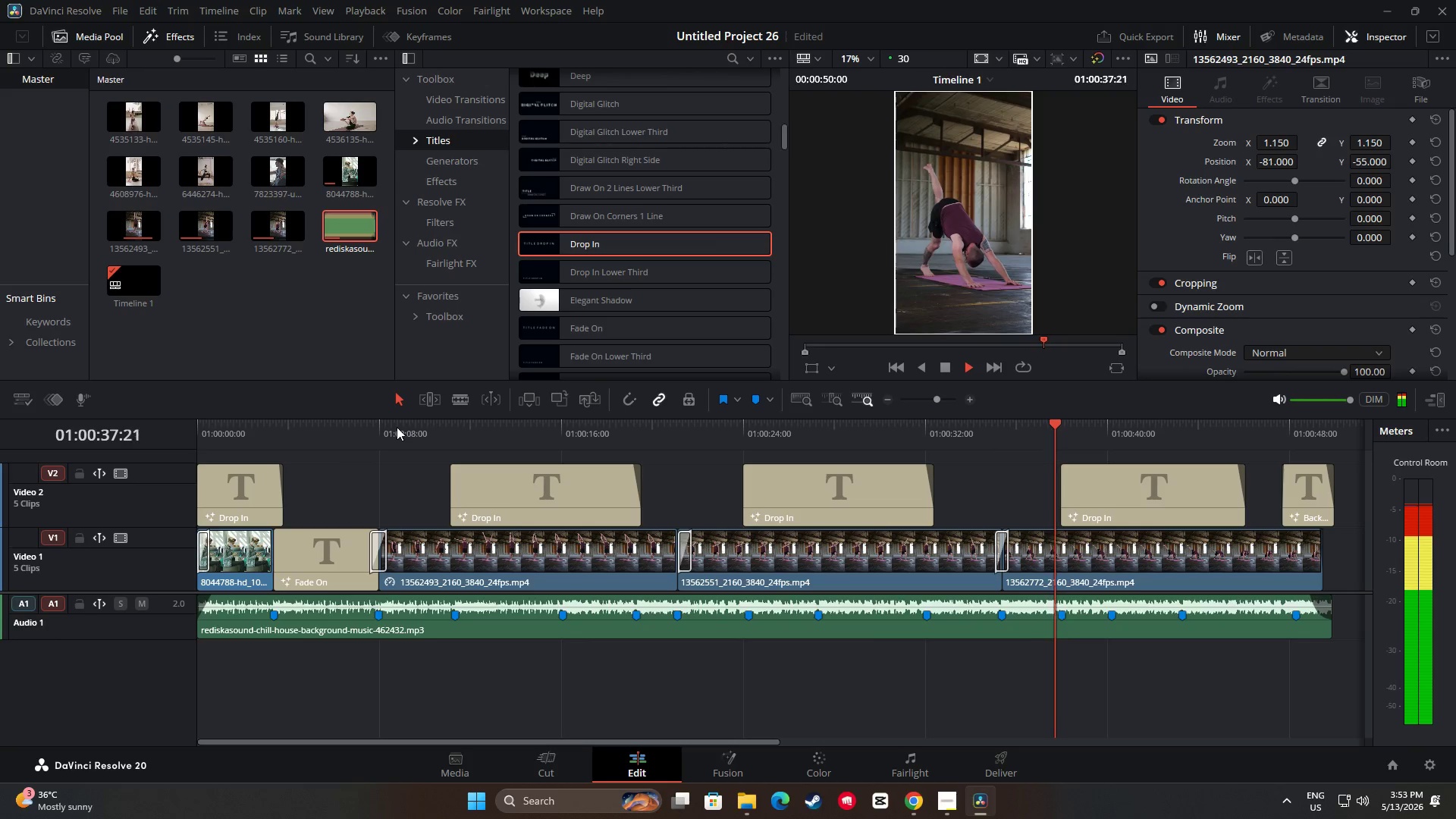 
wait(32.34)
 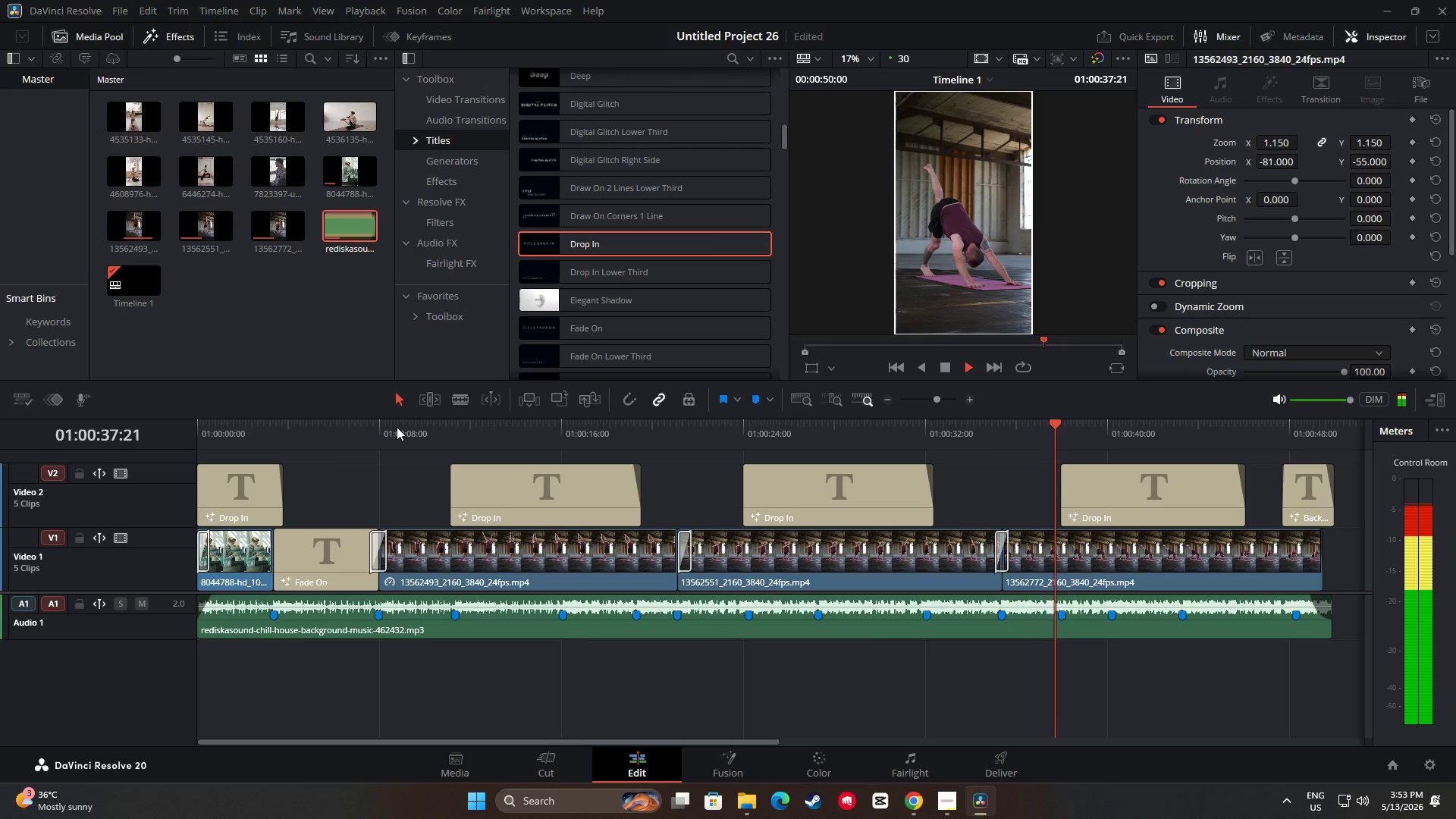 
key(Space)
 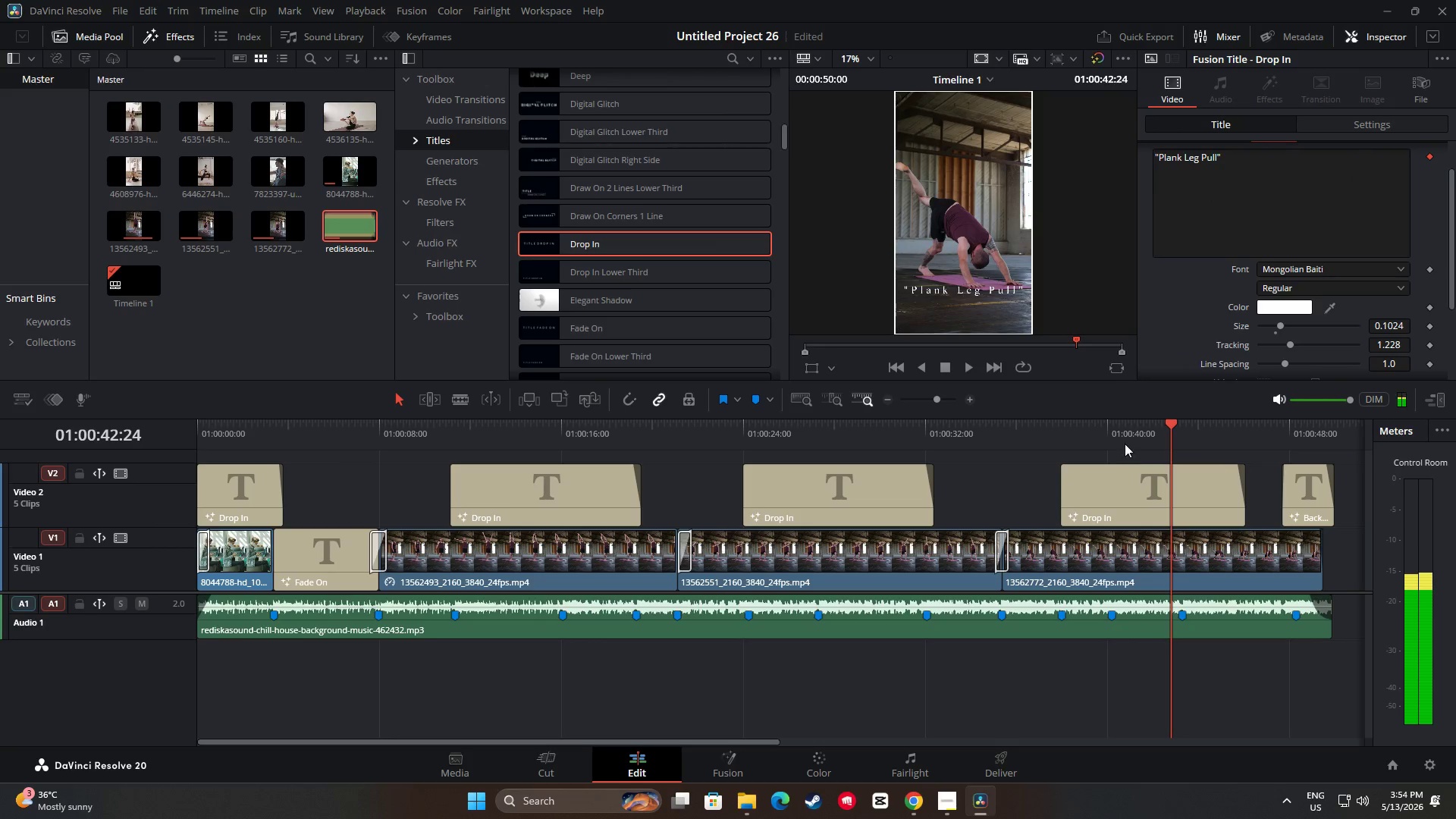 
left_click_drag(start_coordinate=[1165, 423], to_coordinate=[162, 455])
 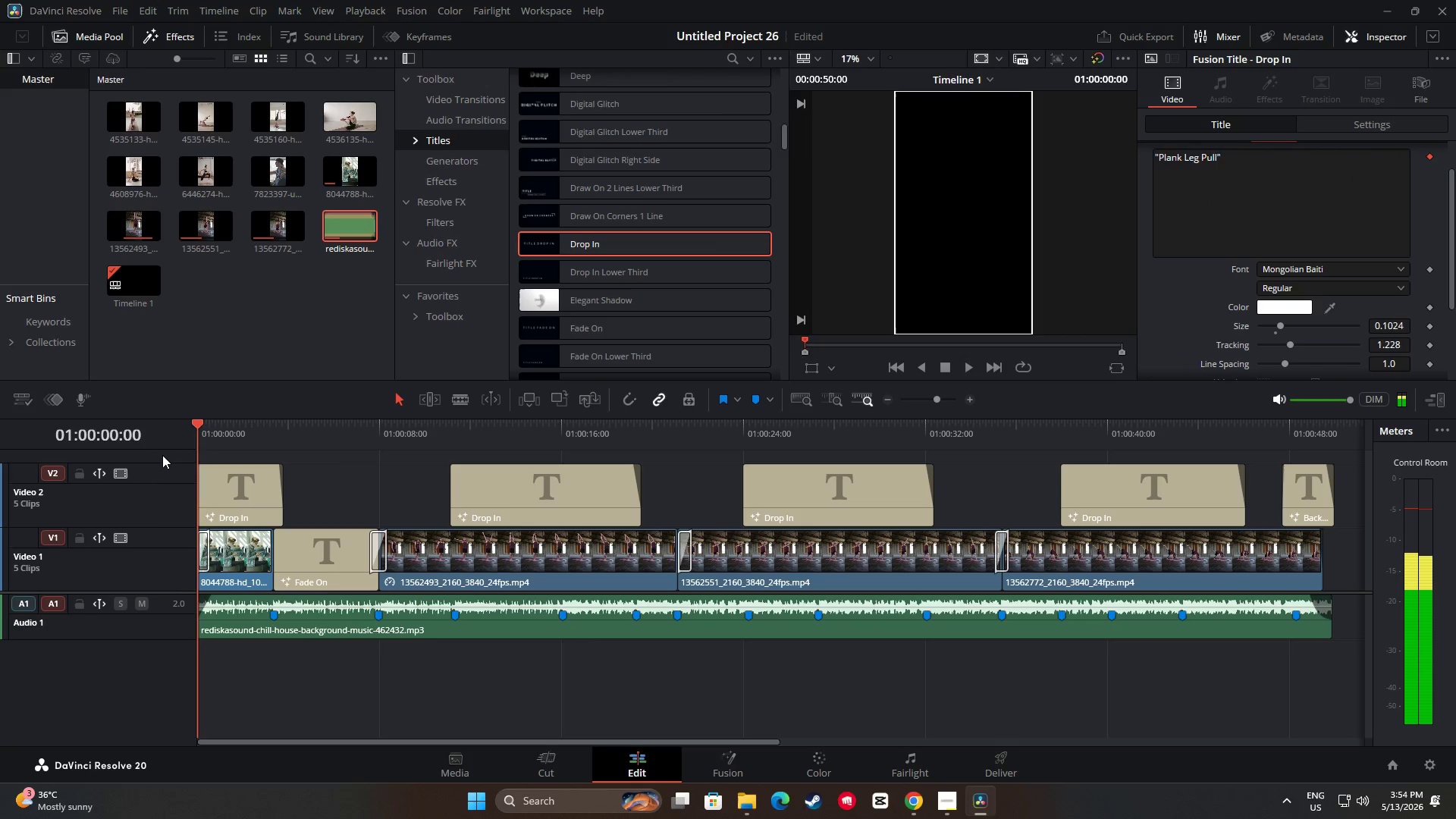 
key(Space)
 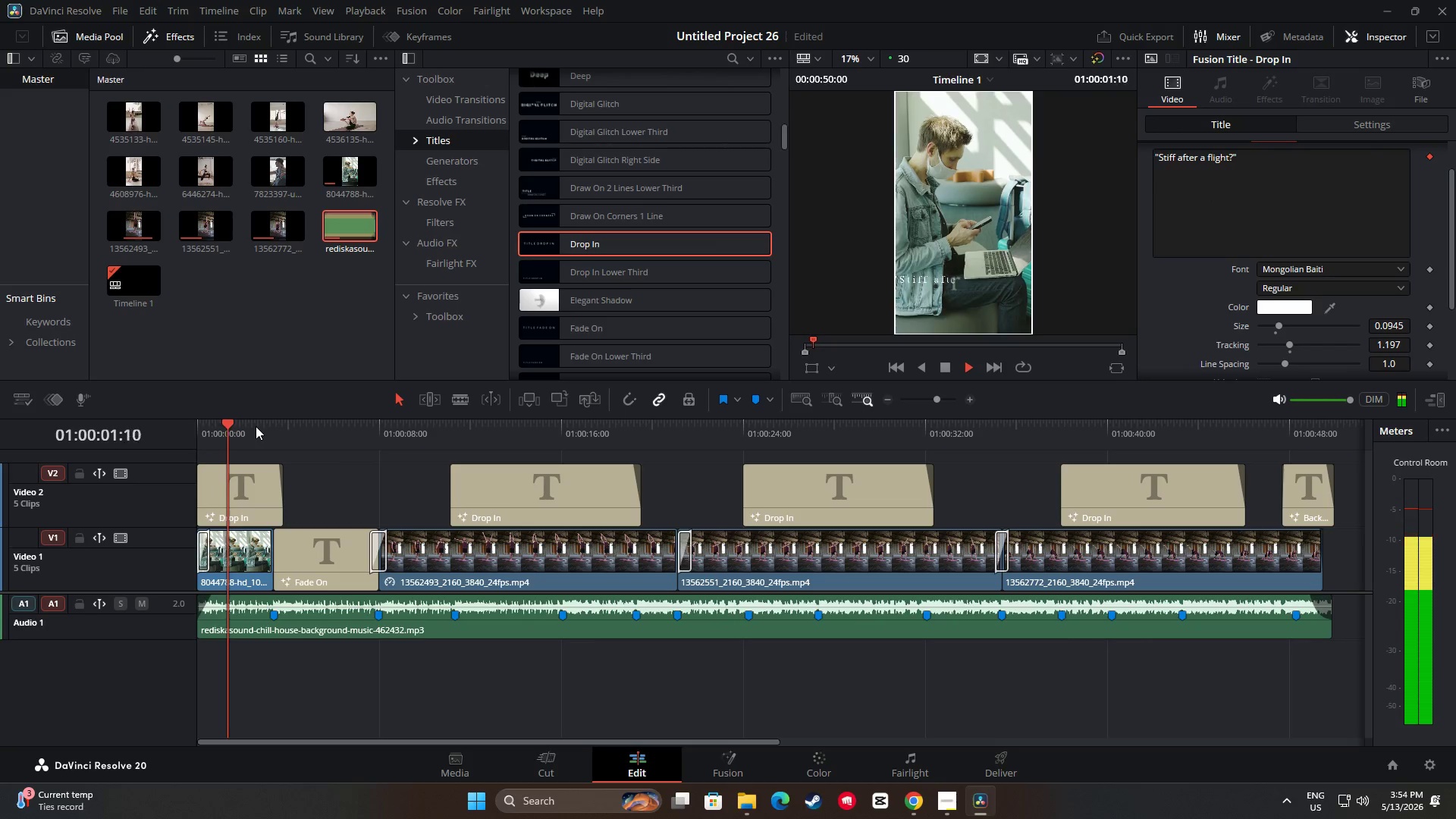 
key(Space)
 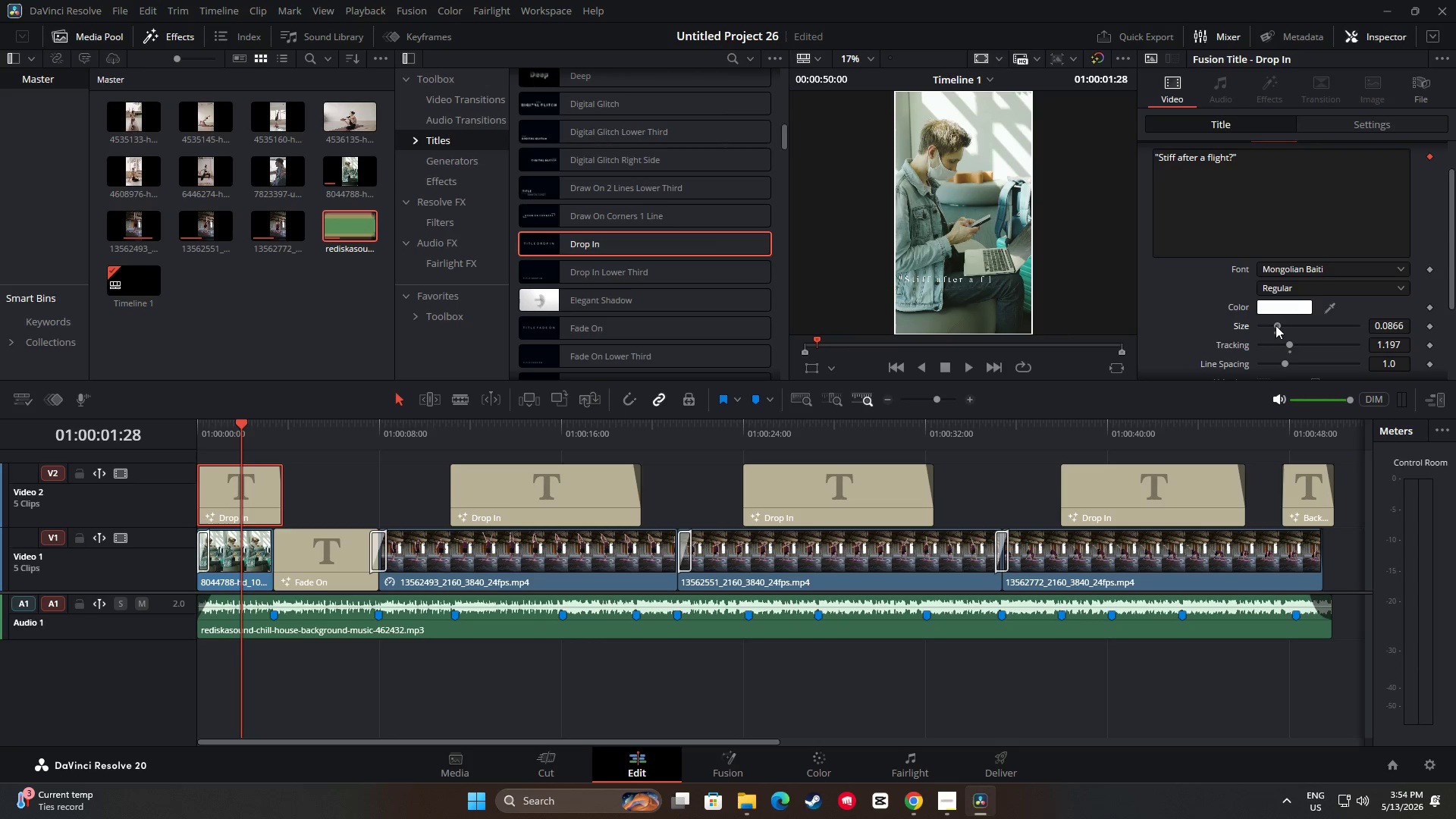 
wait(6.56)
 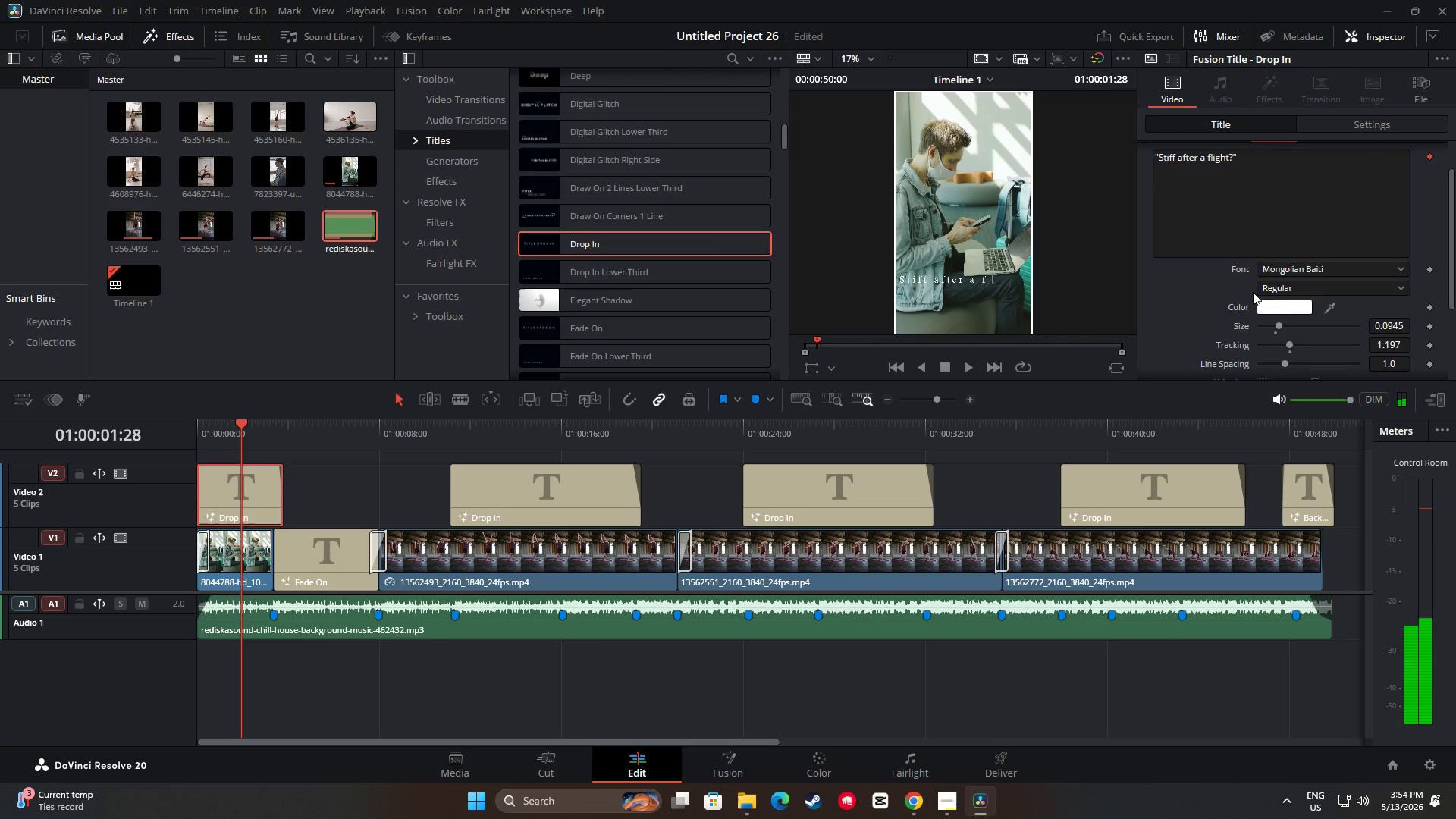 
key(Space)
 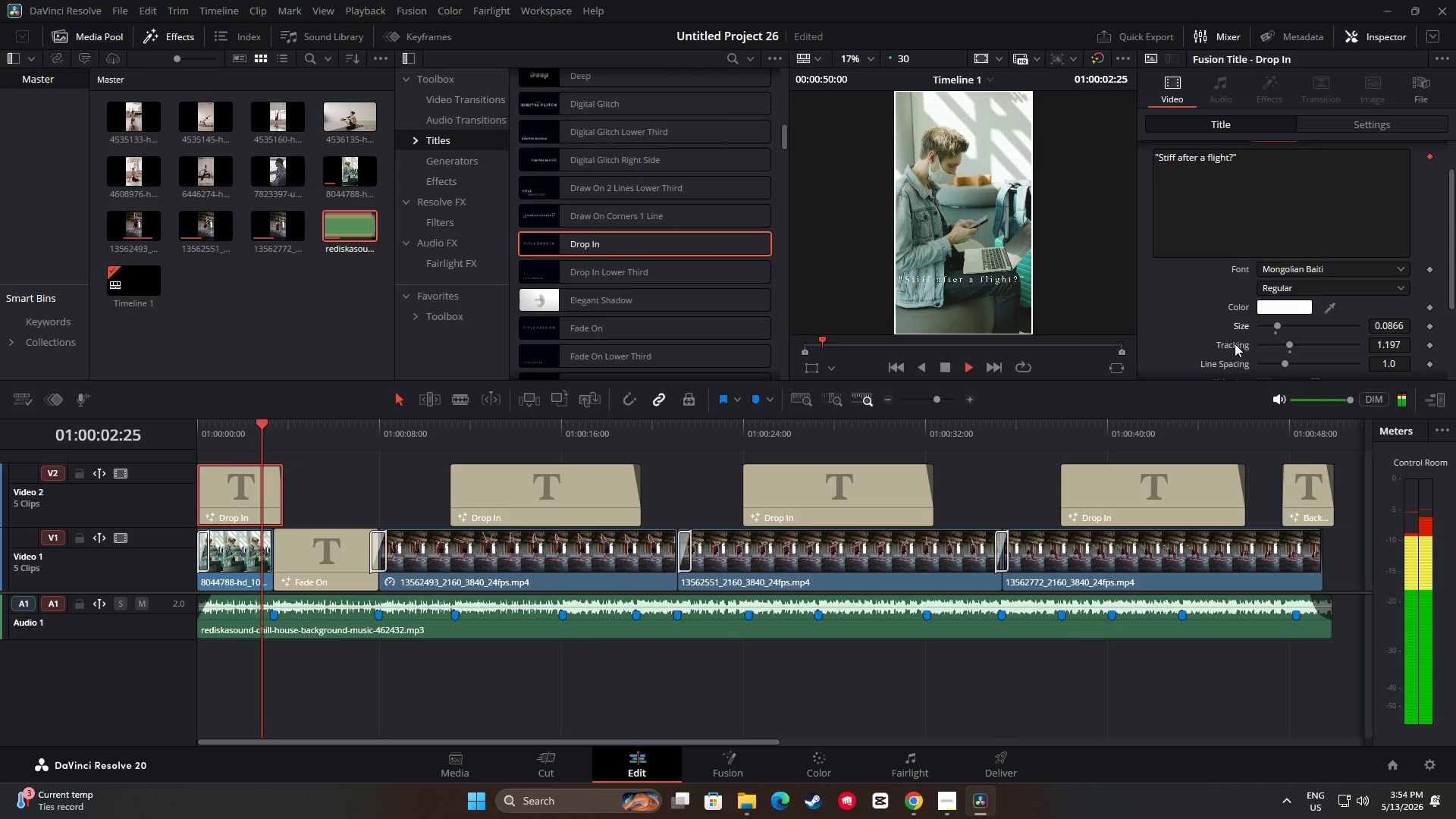 
key(Space)
 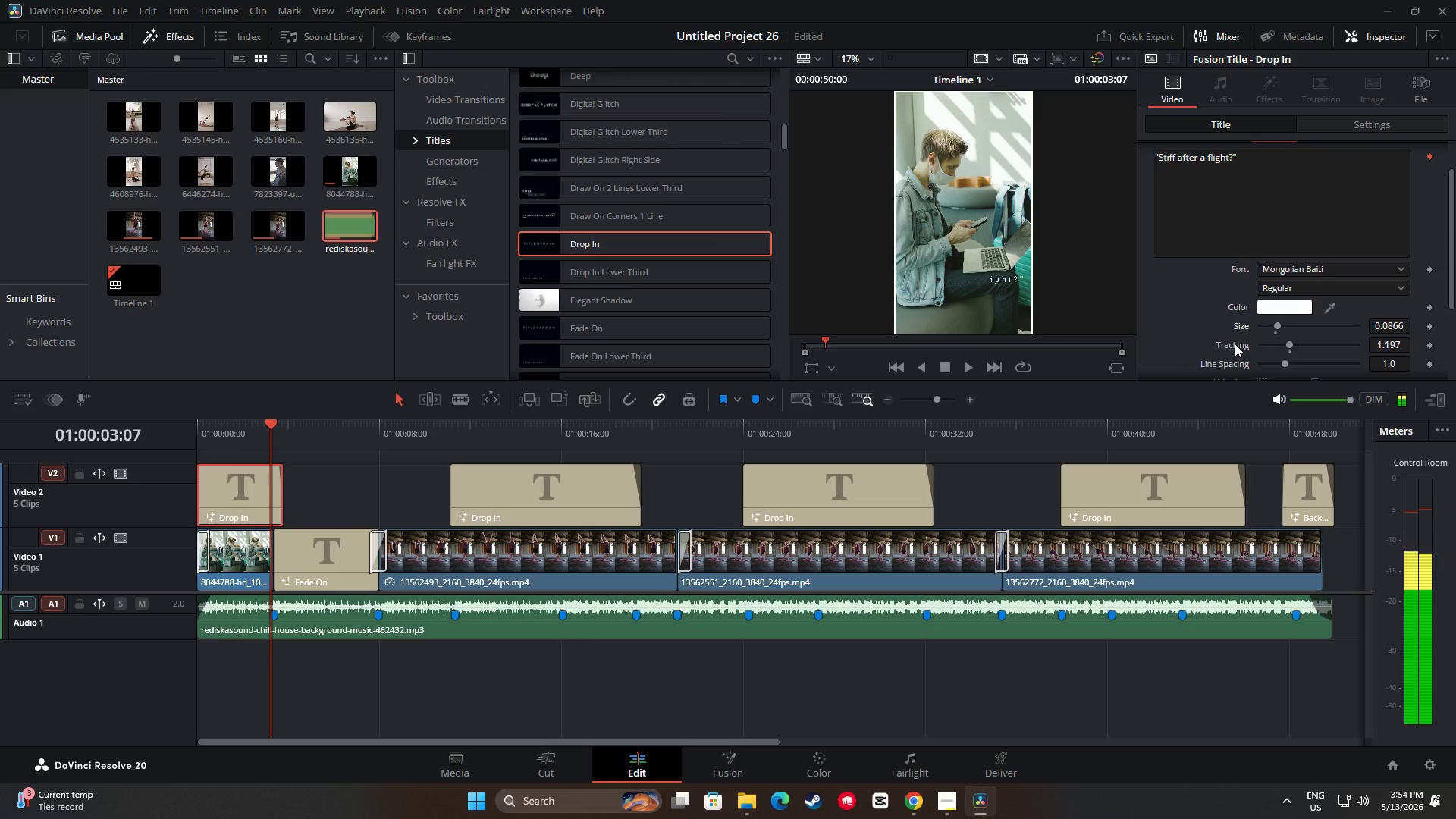 
key(Space)
 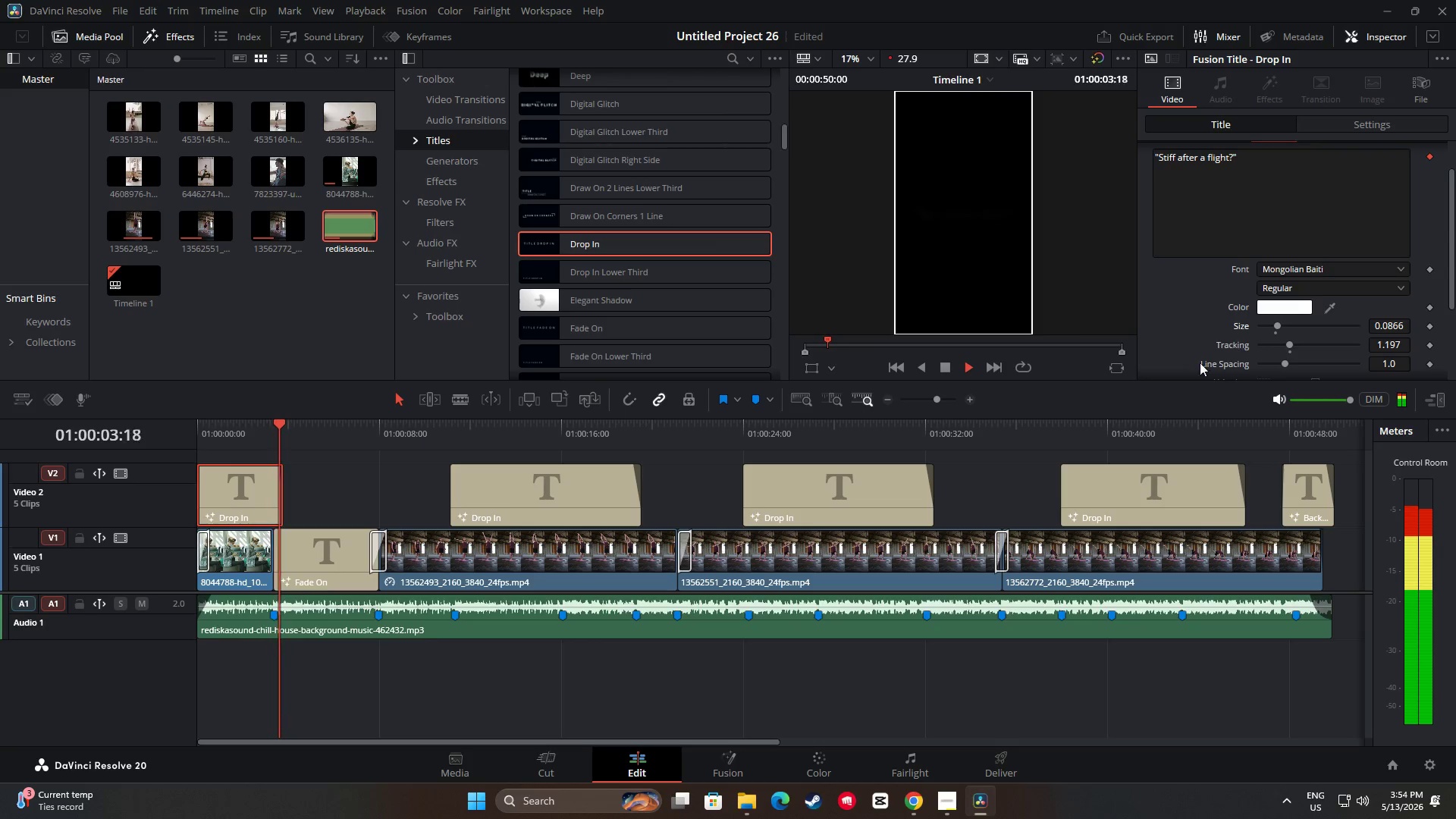 
key(Space)
 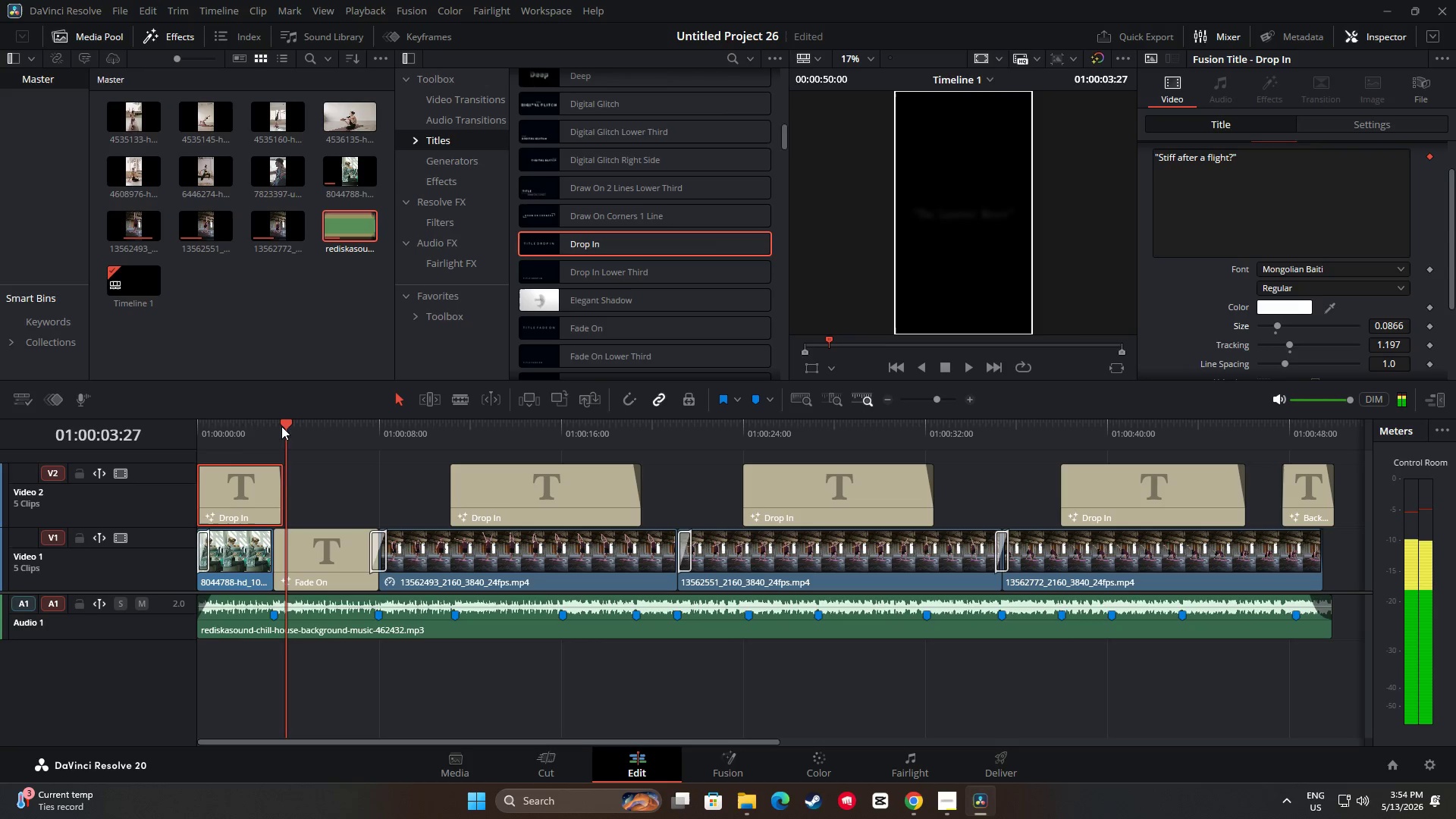 
left_click_drag(start_coordinate=[288, 426], to_coordinate=[149, 439])
 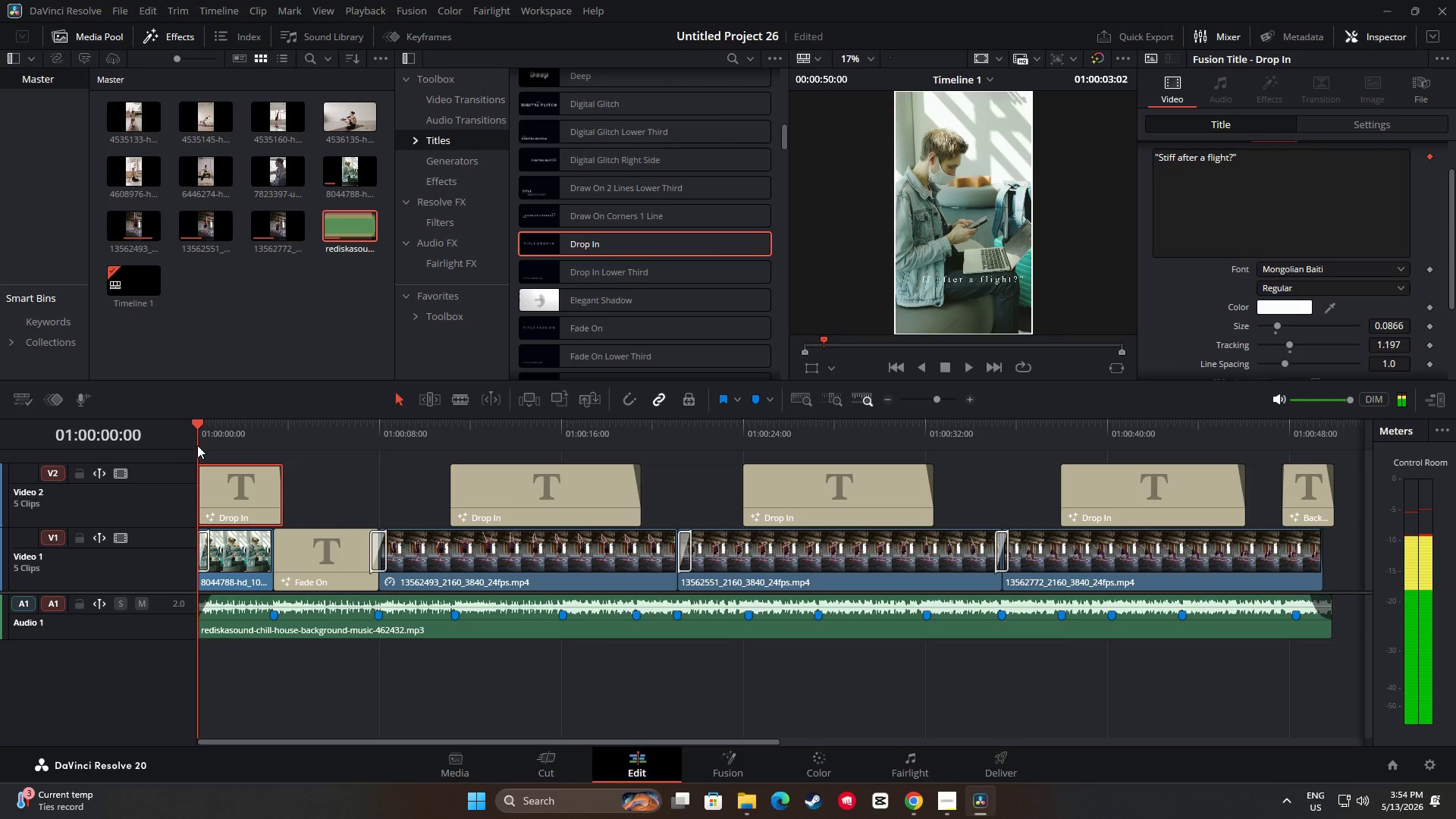 
key(Space)
 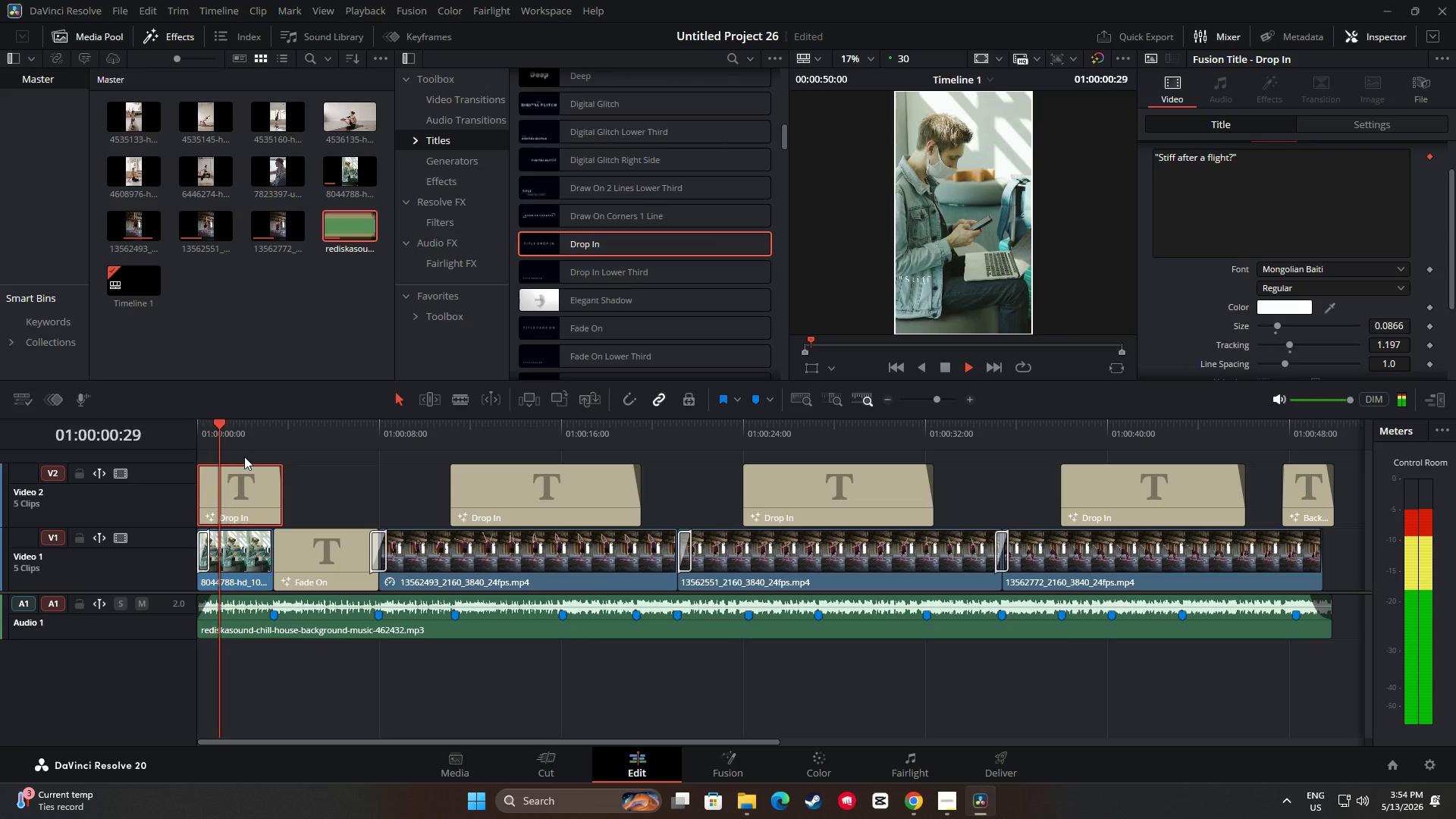 
key(Space)
 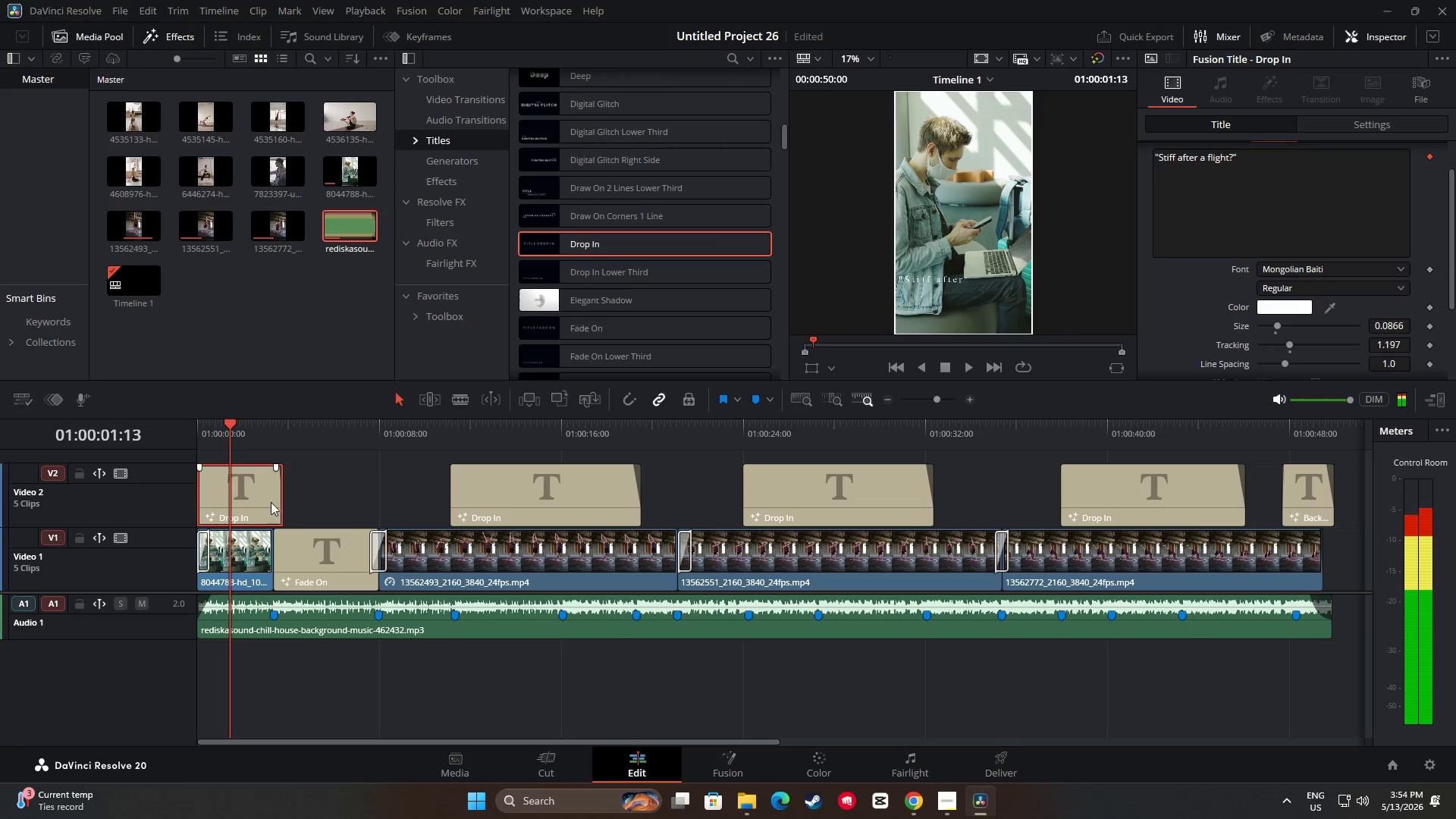 
left_click([251, 497])
 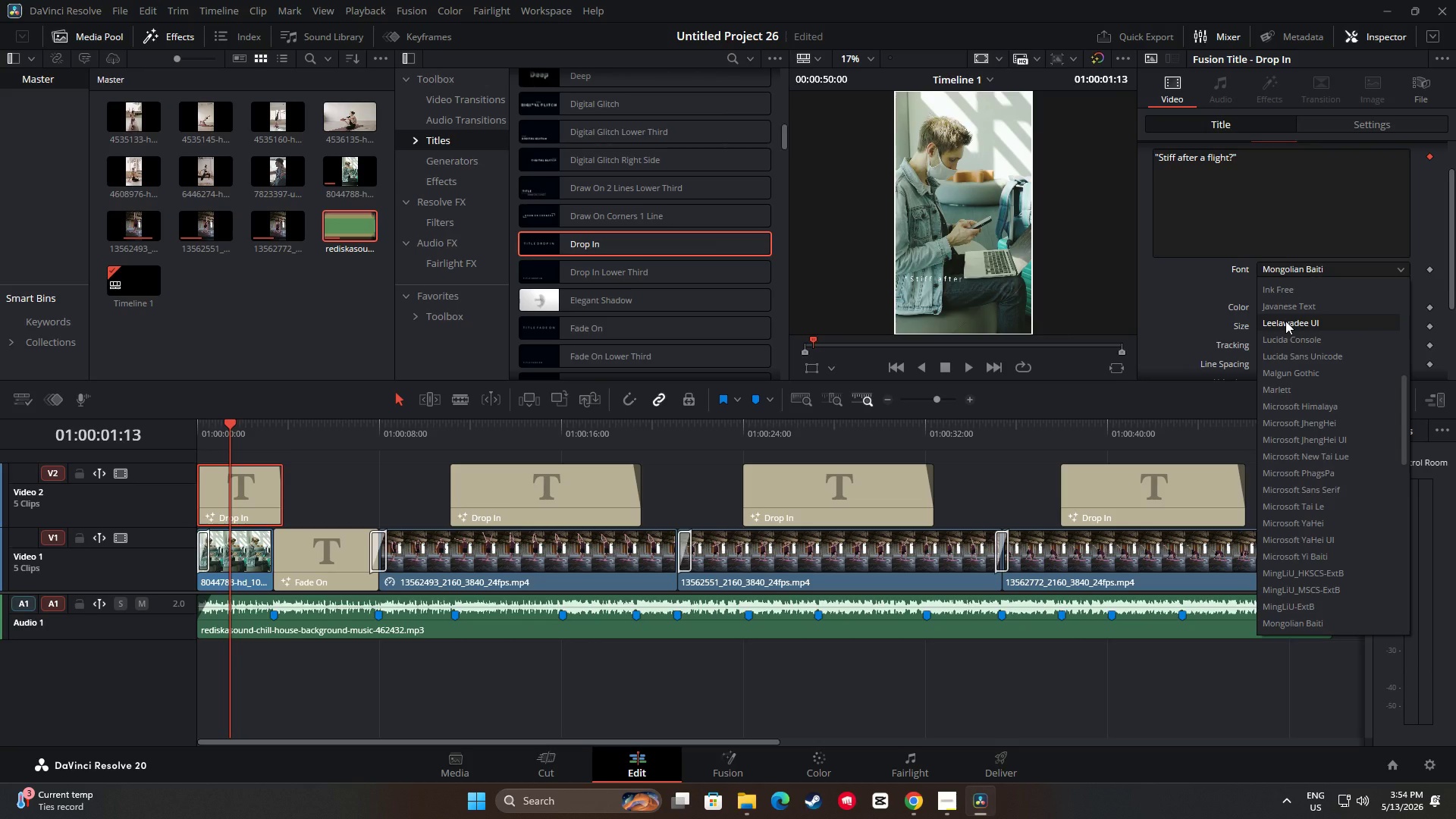 
wait(7.75)
 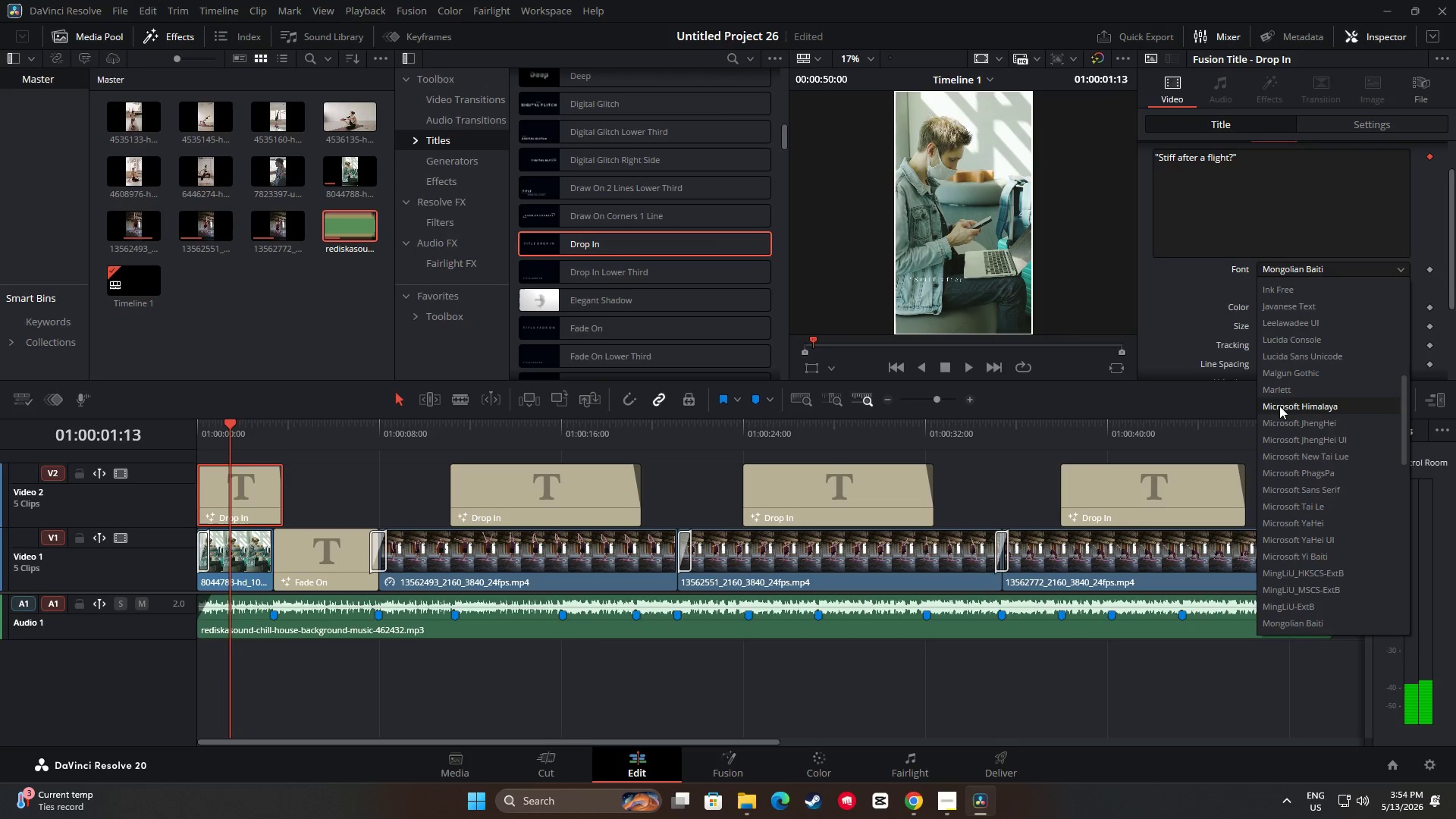 
left_click([1282, 328])
 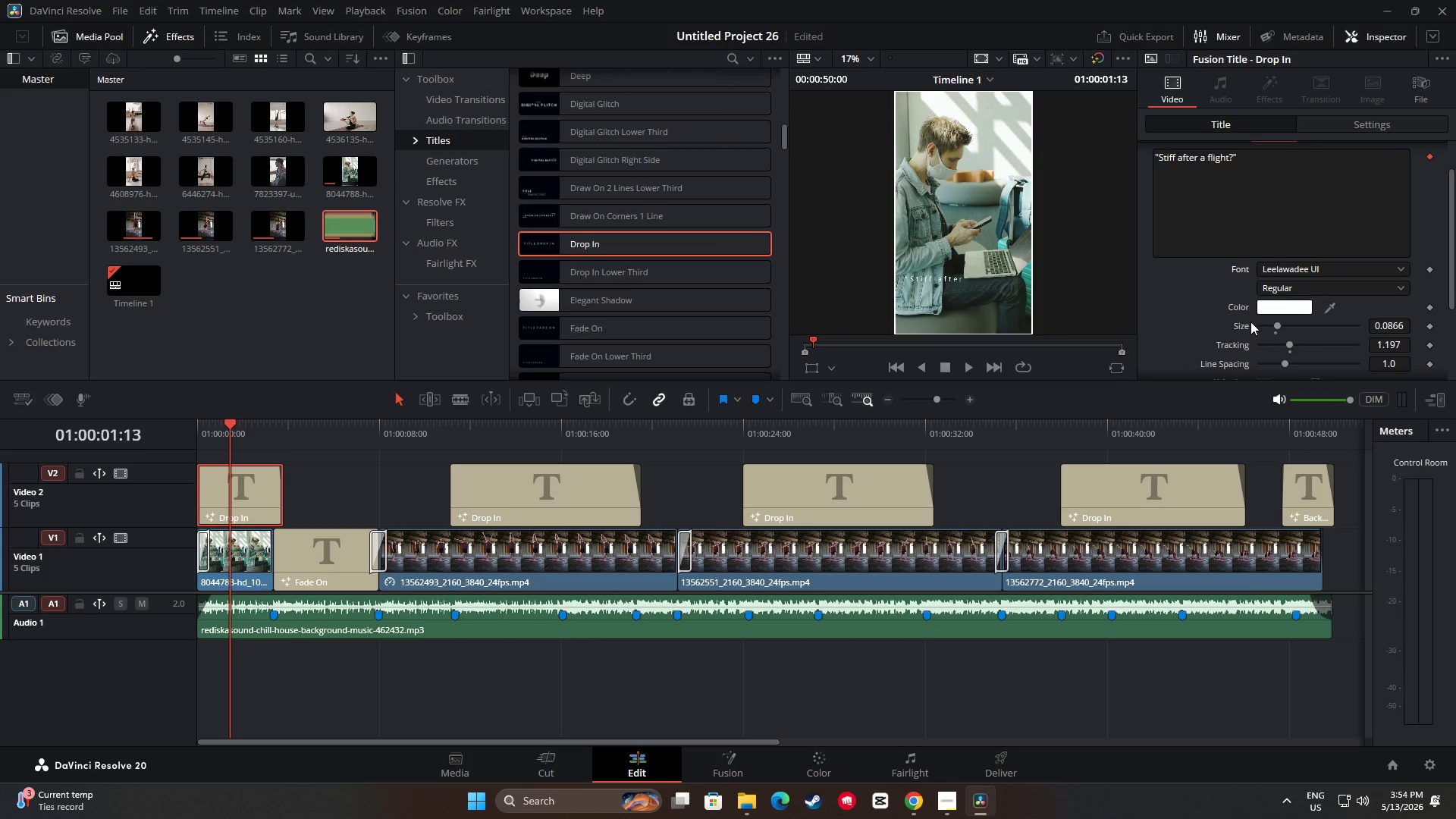 
key(Space)
 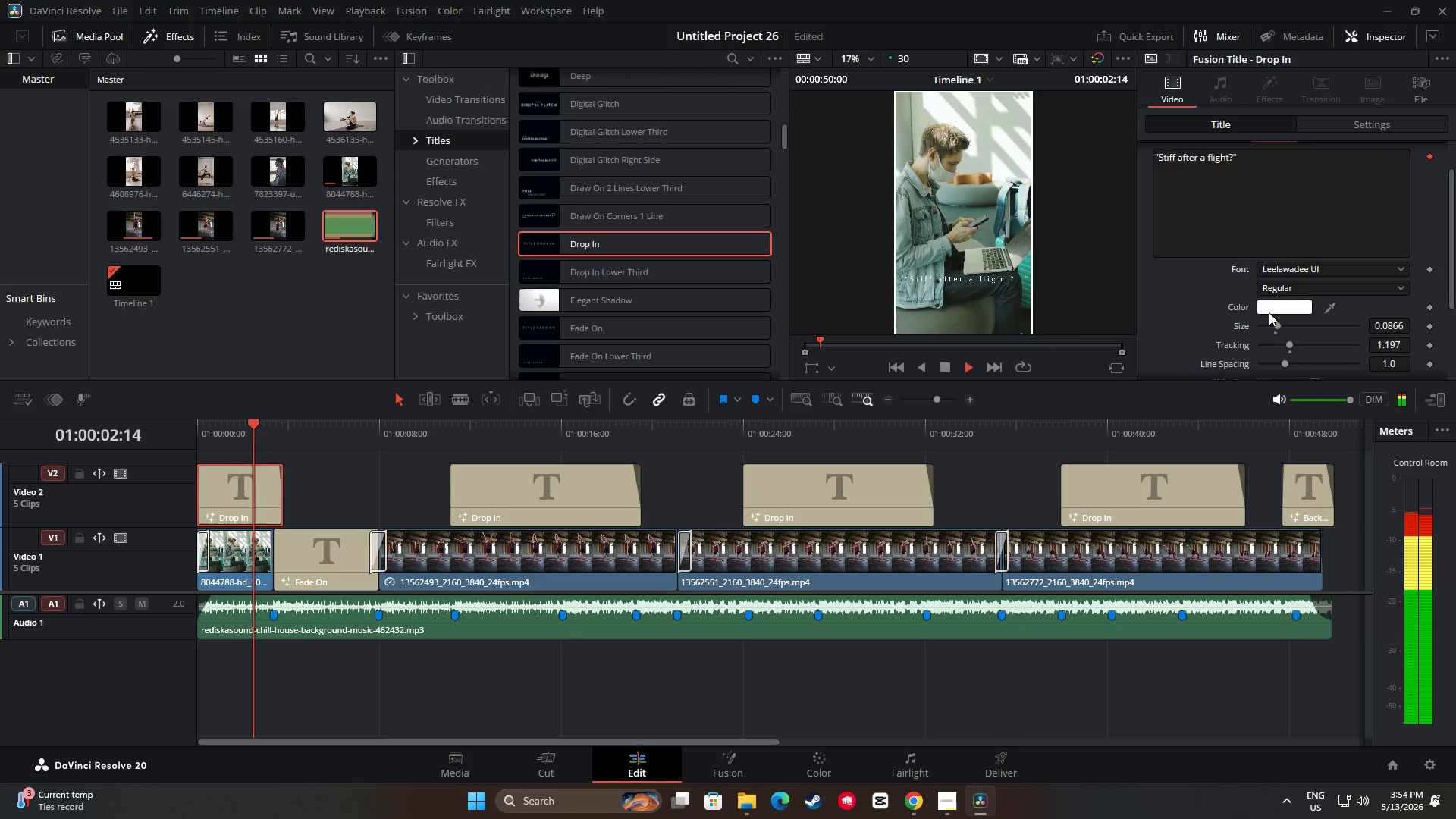 
key(Space)
 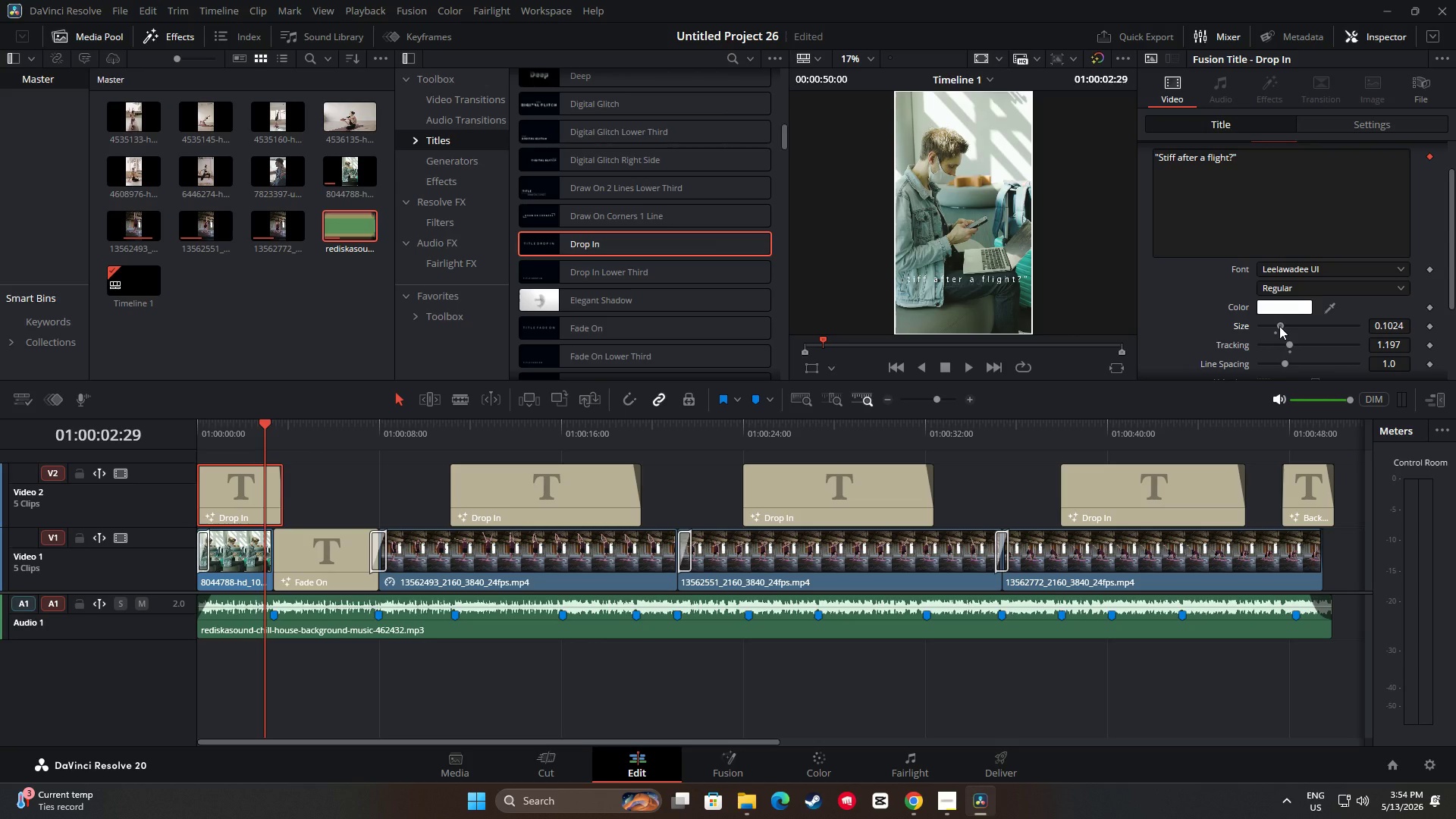 
wait(10.73)
 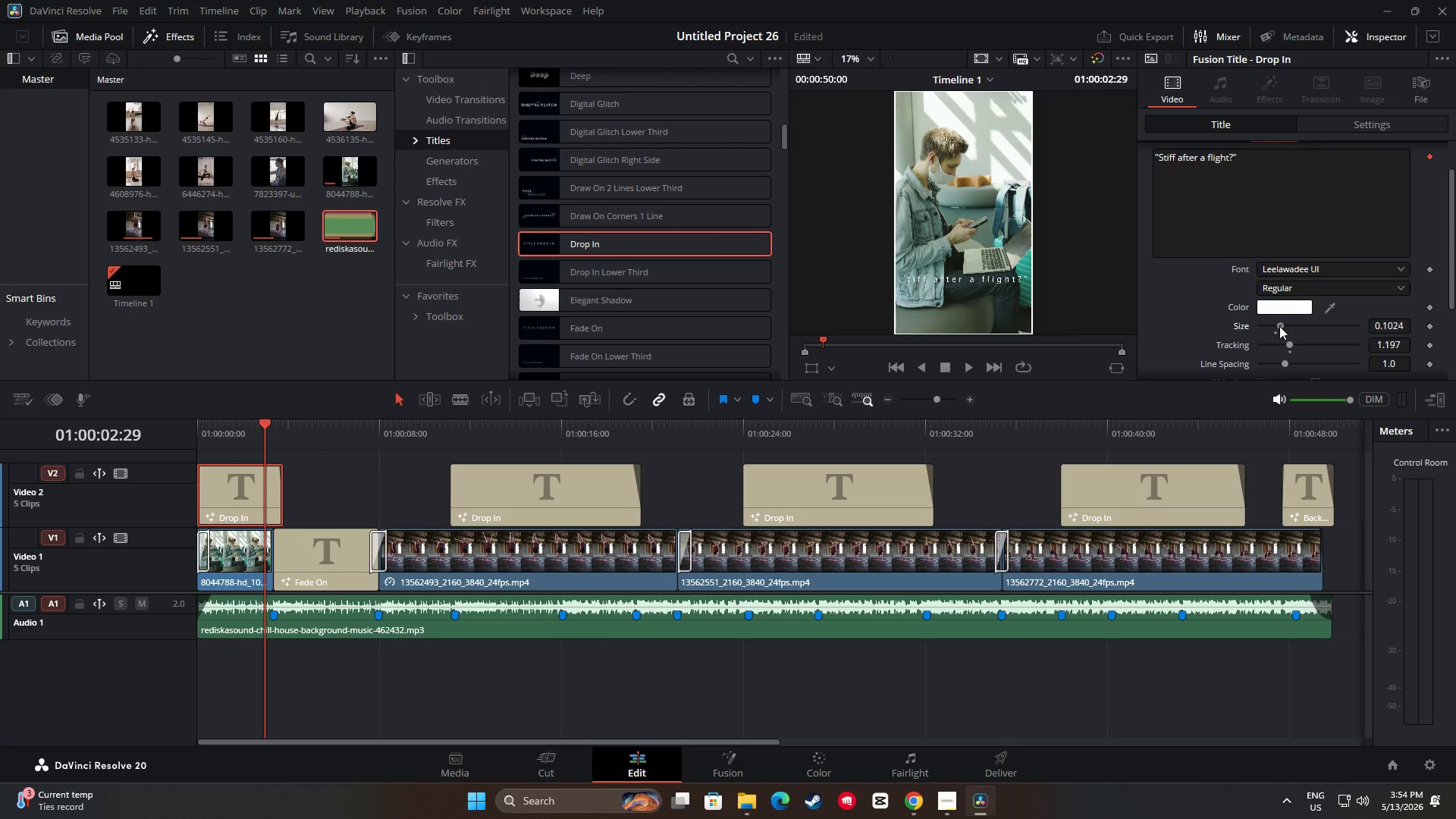 
left_click_drag(start_coordinate=[276, 420], to_coordinate=[168, 435])
 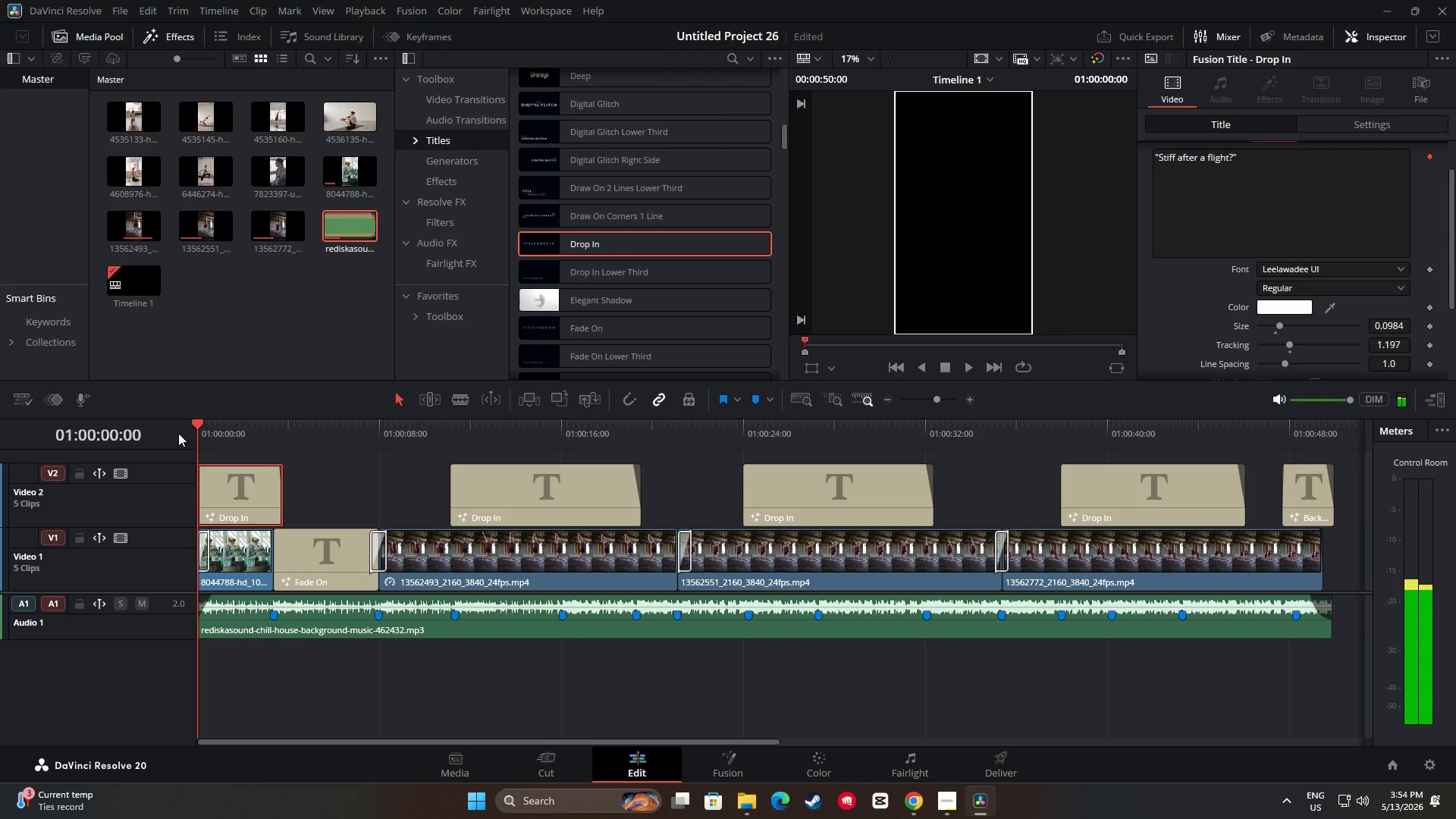 
key(Space)
 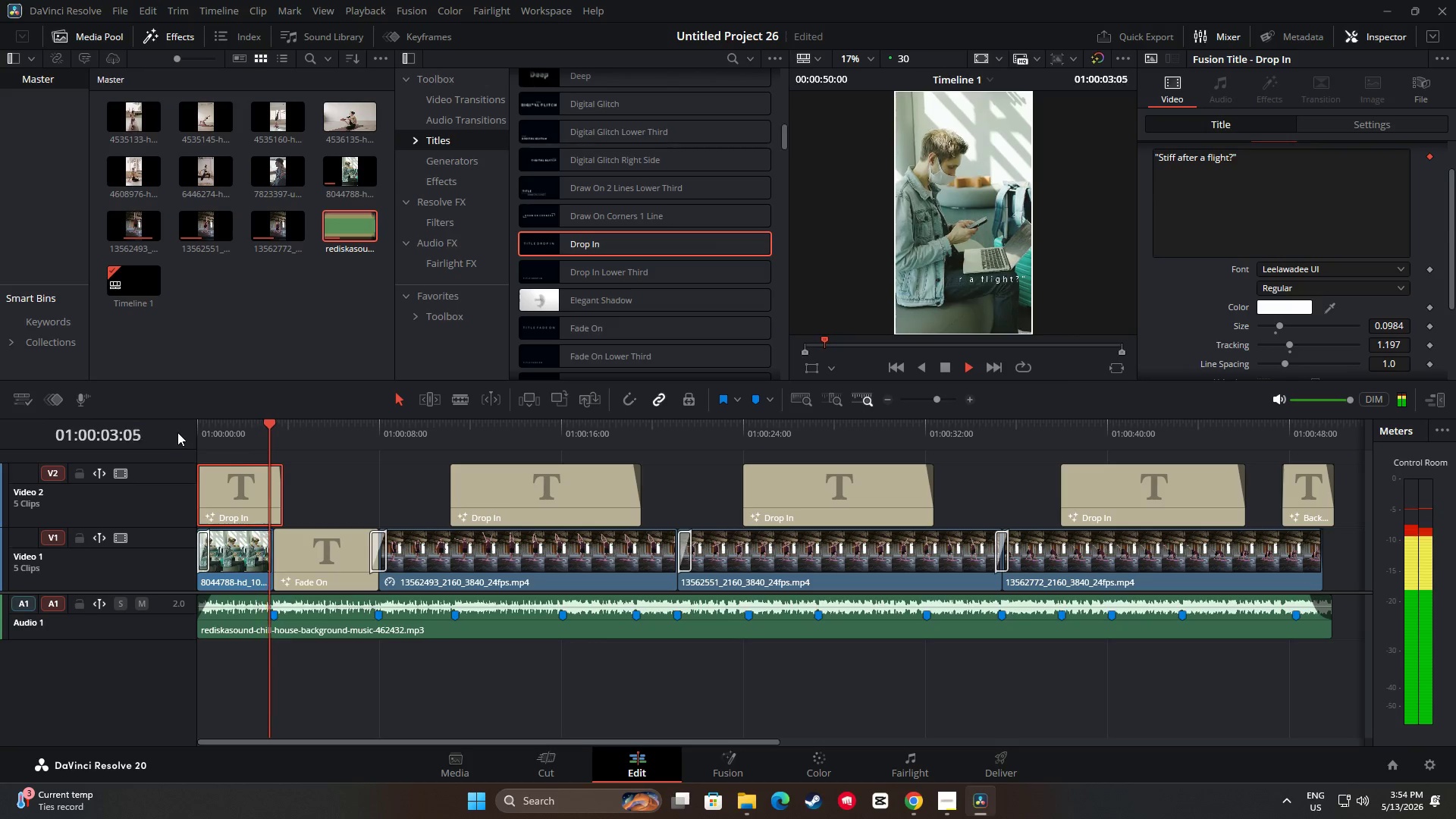 
key(Space)
 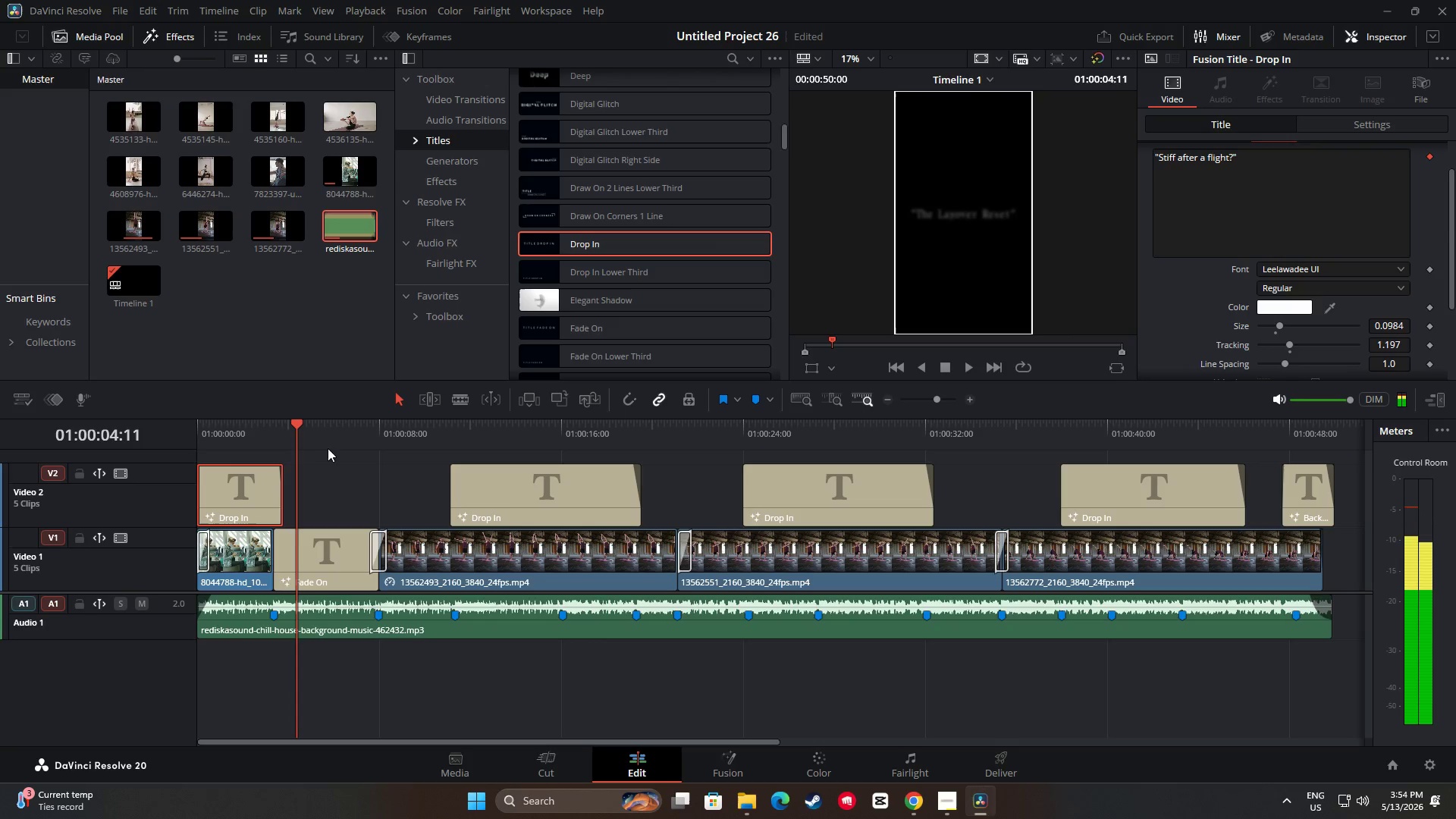 
left_click_drag(start_coordinate=[309, 434], to_coordinate=[147, 435])
 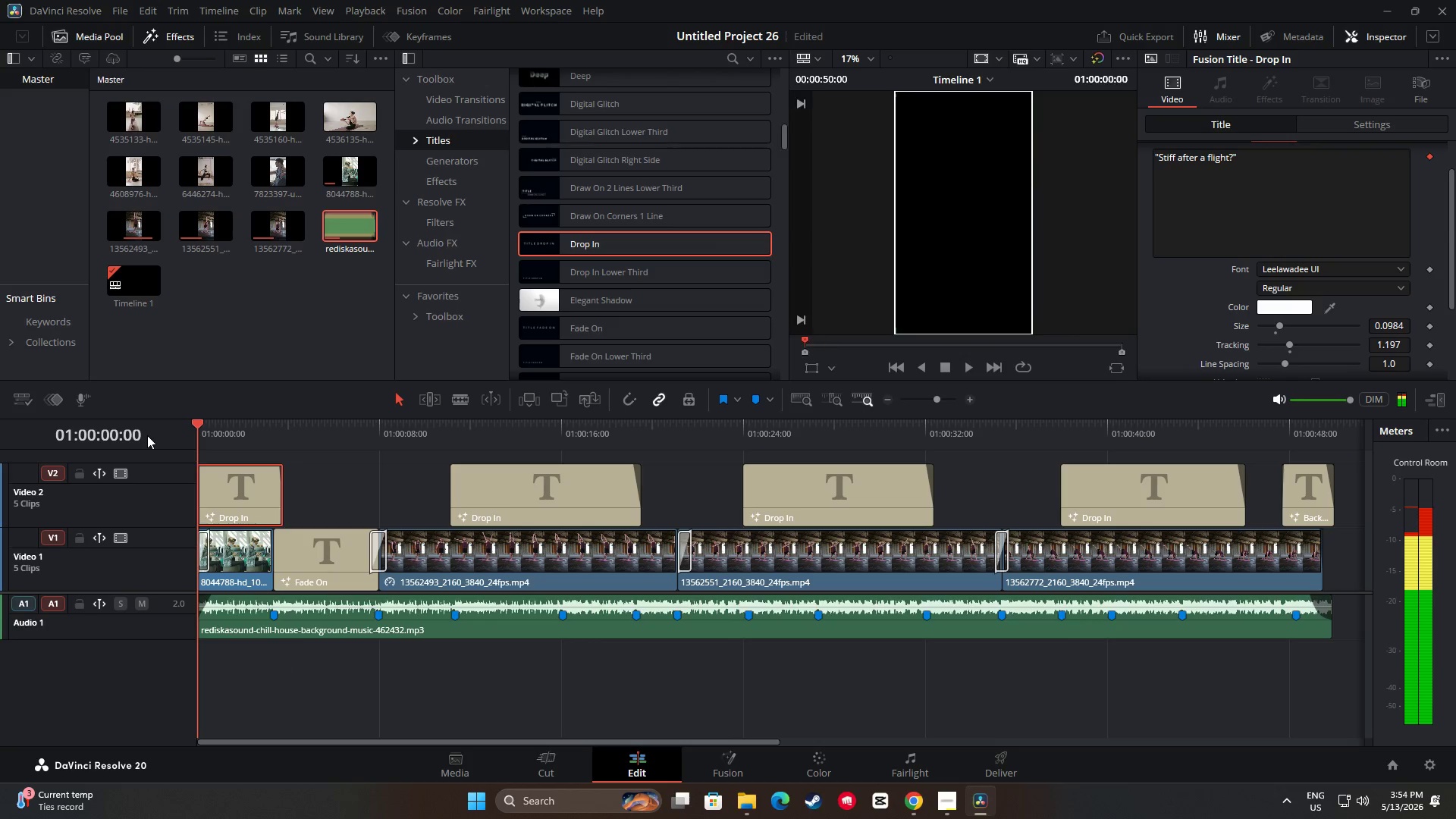 
key(Space)
 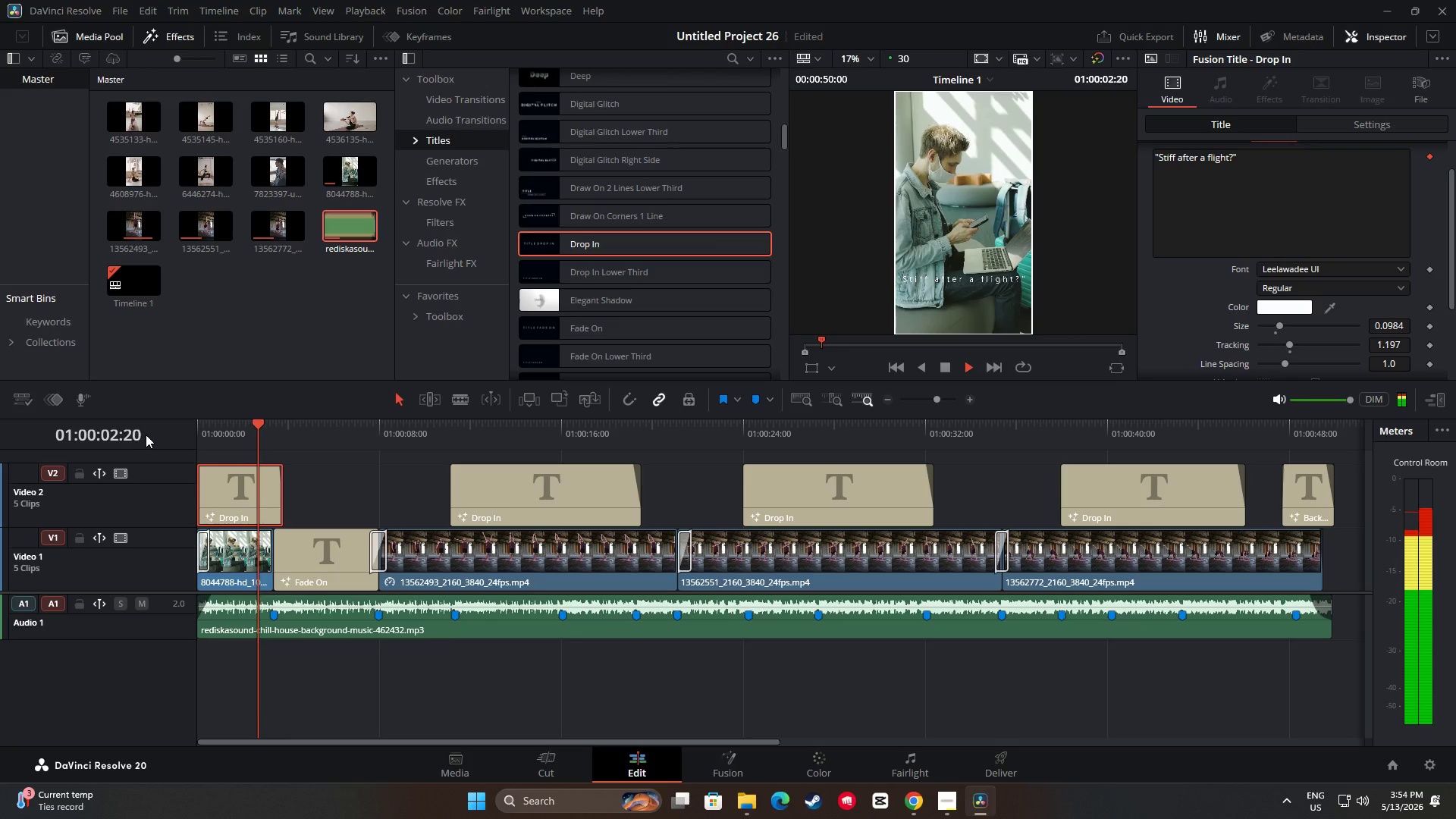 
key(Space)
 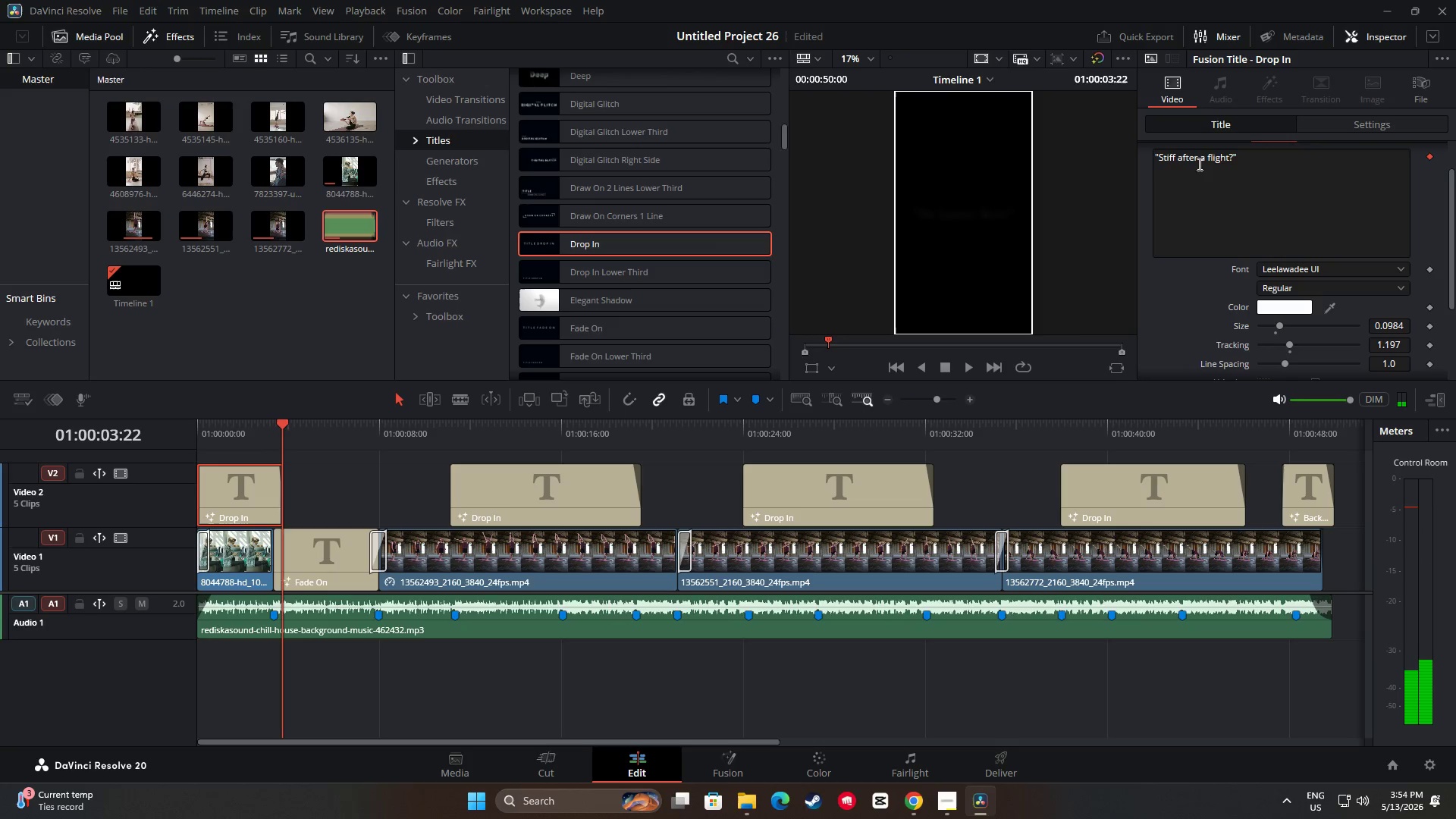 
left_click([1199, 158])
 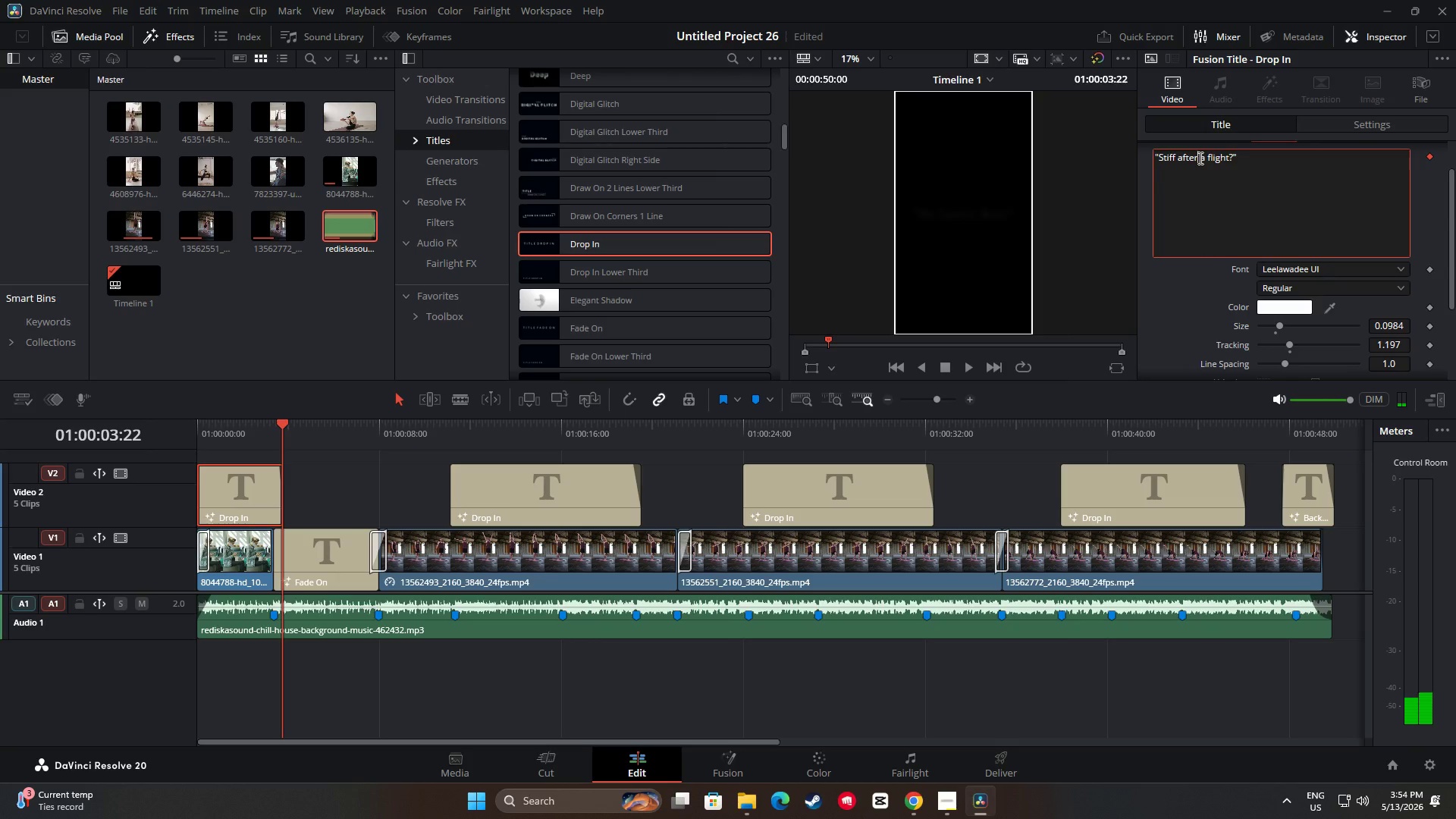 
key(Enter)
 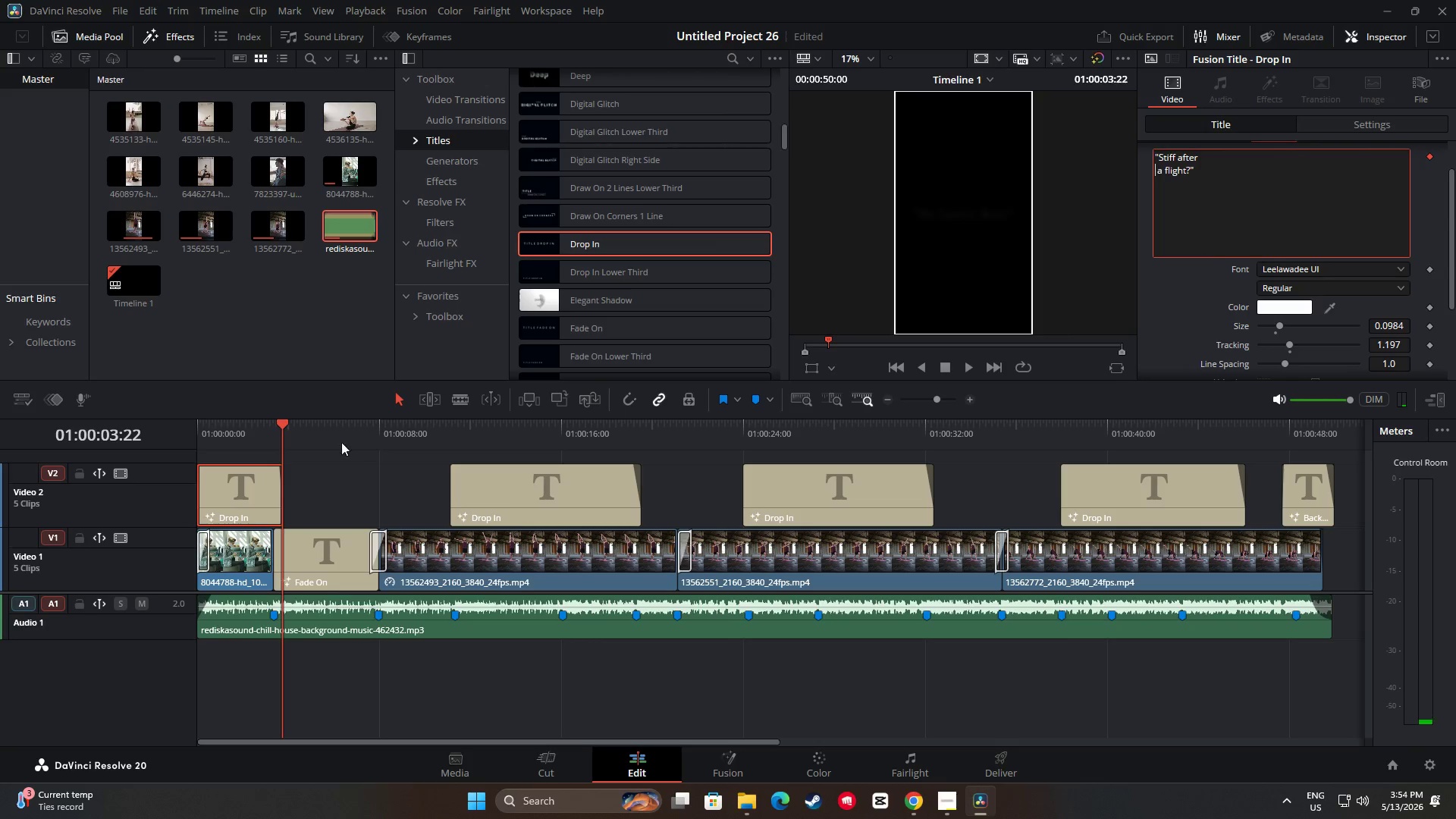 
left_click_drag(start_coordinate=[279, 428], to_coordinate=[163, 443])
 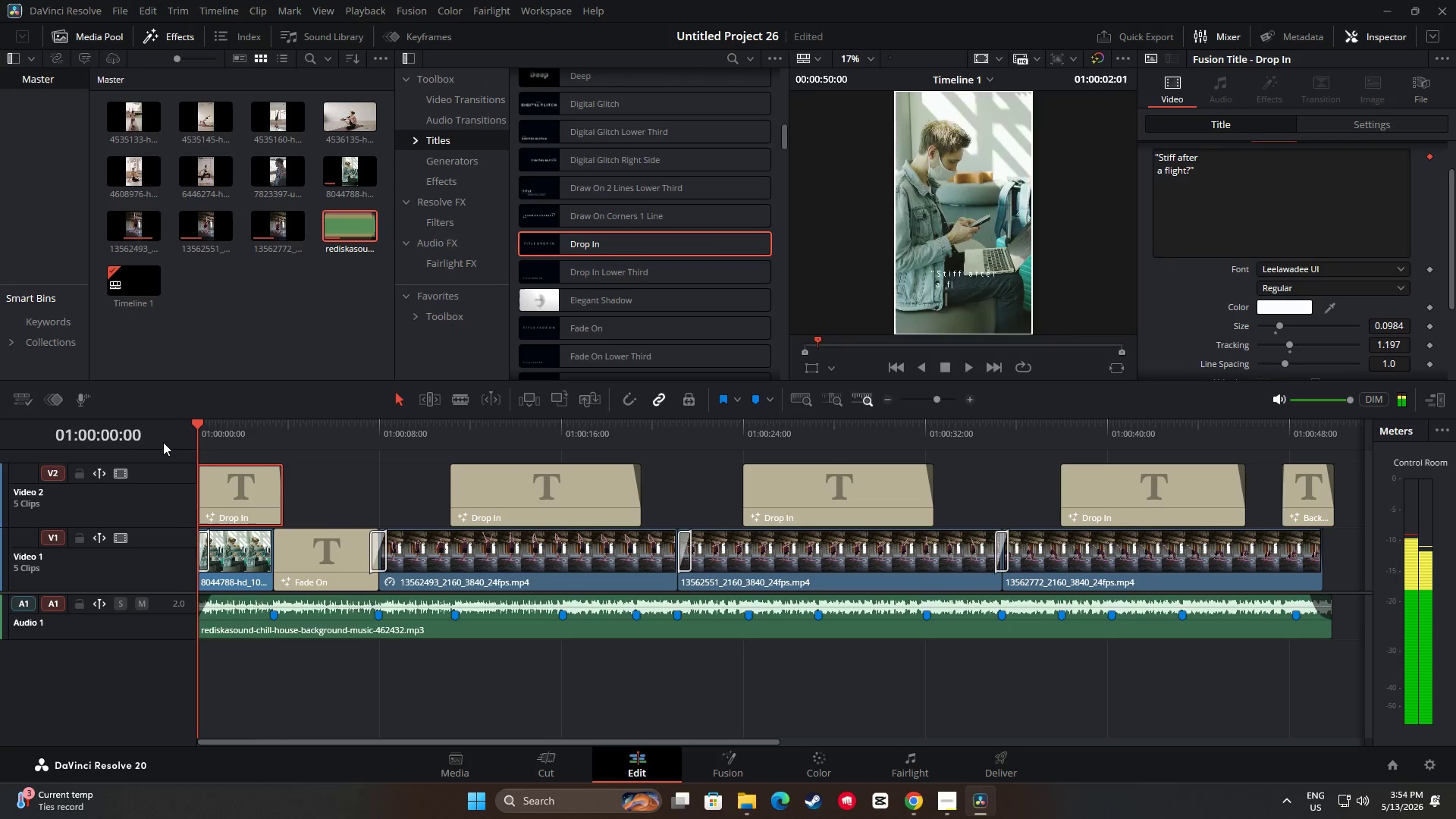 
key(Space)
 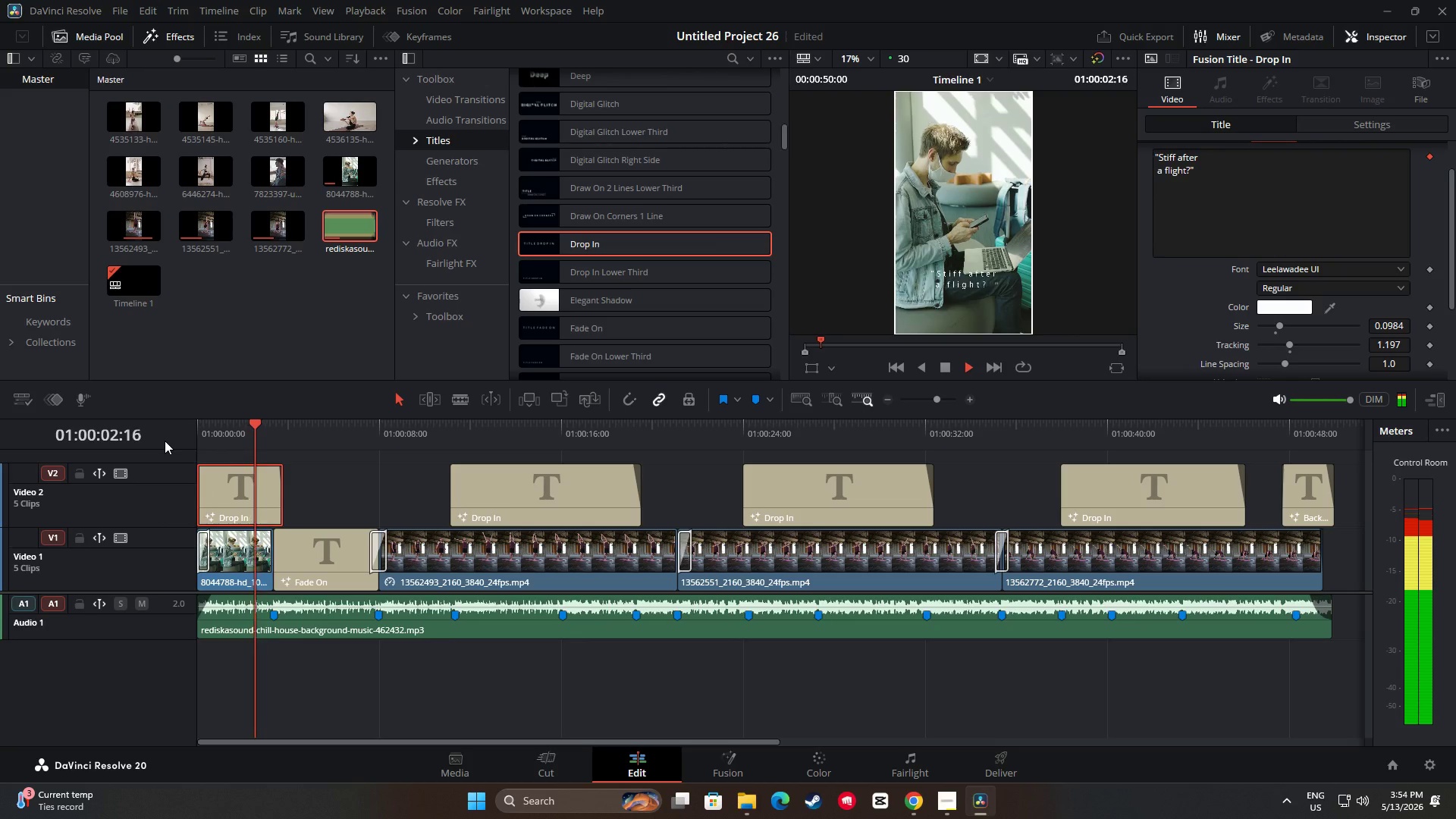 
key(Space)
 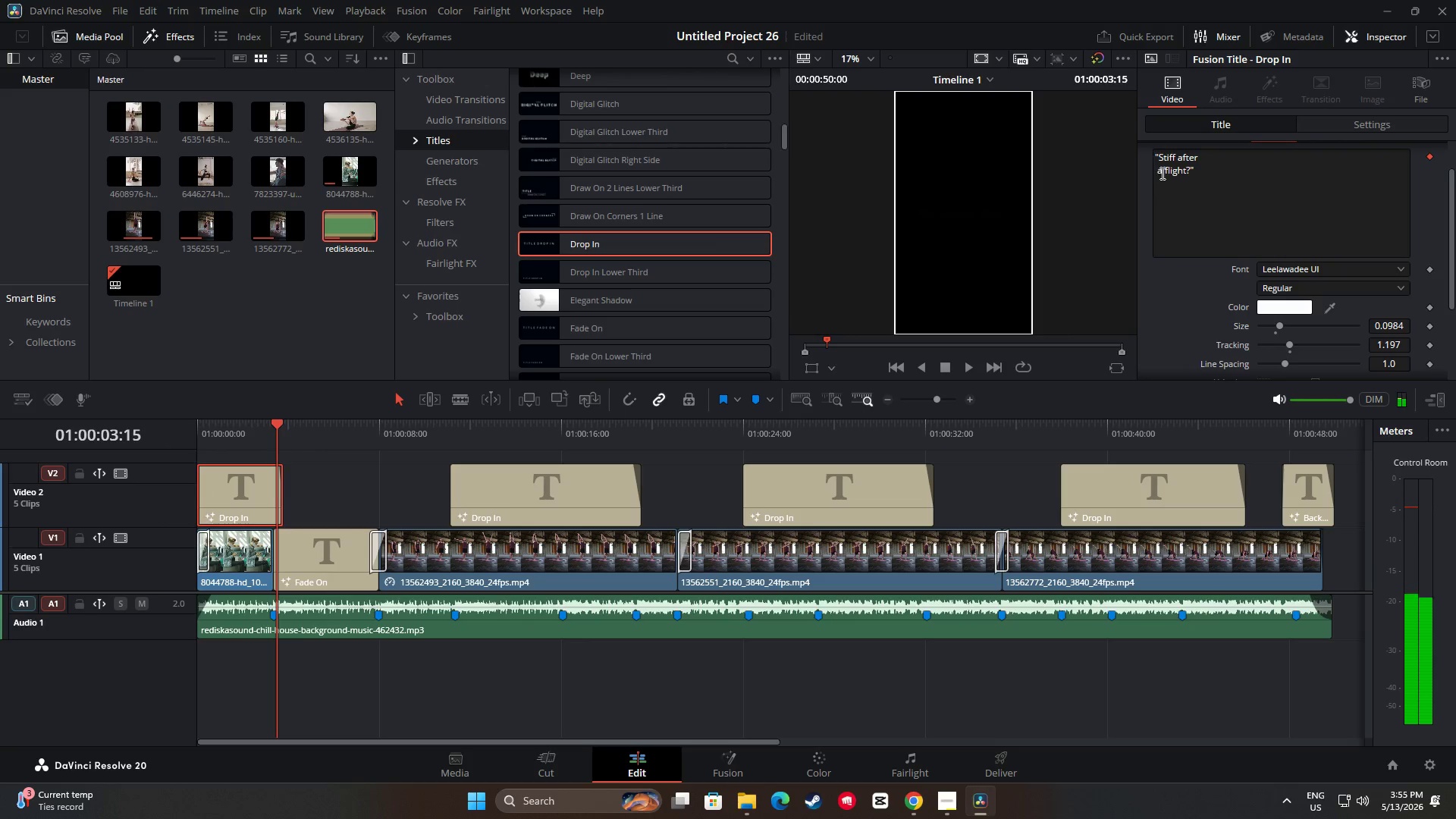 
left_click([1157, 172])
 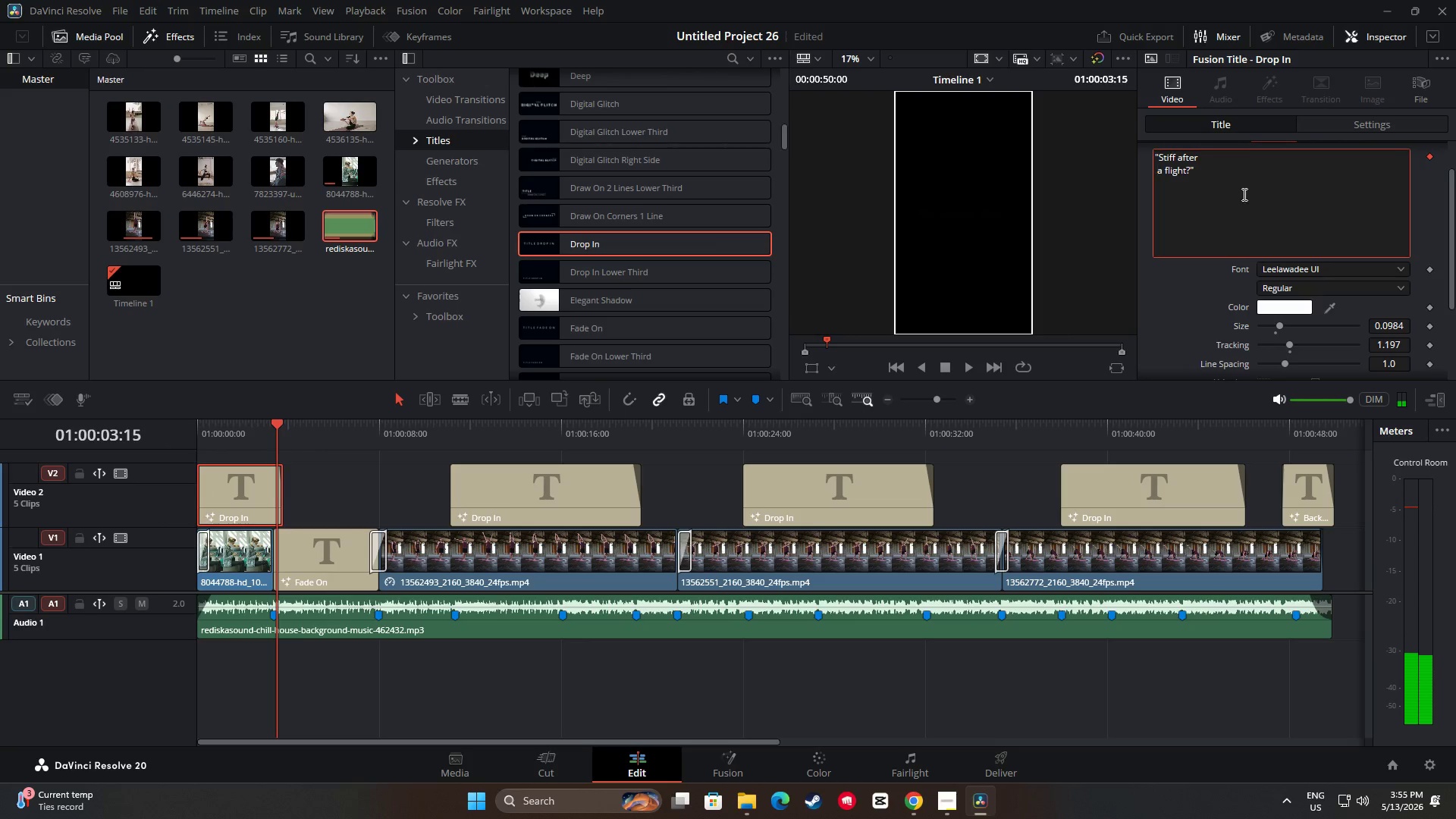 
key(Backspace)
 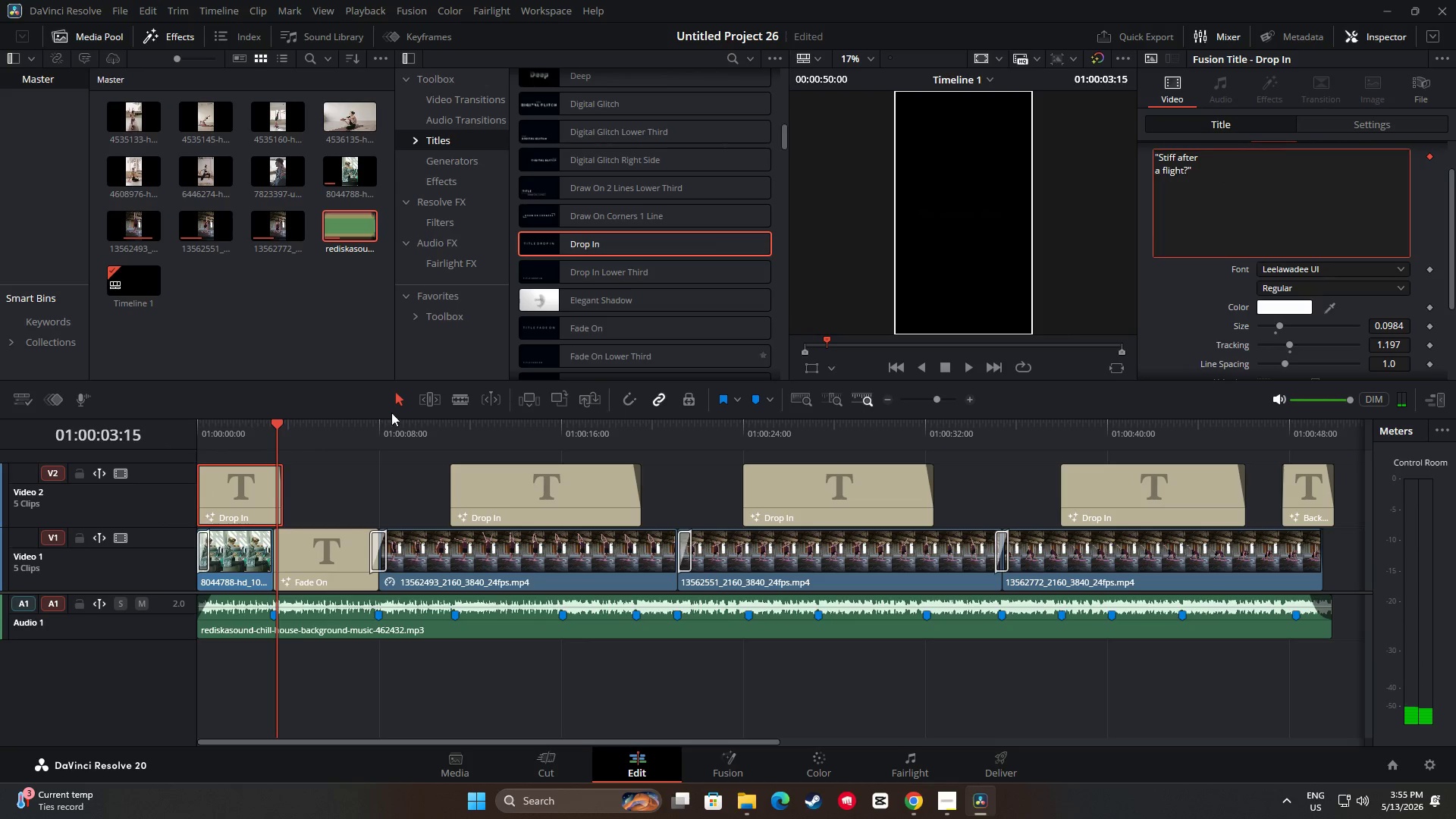 
left_click_drag(start_coordinate=[282, 430], to_coordinate=[170, 438])
 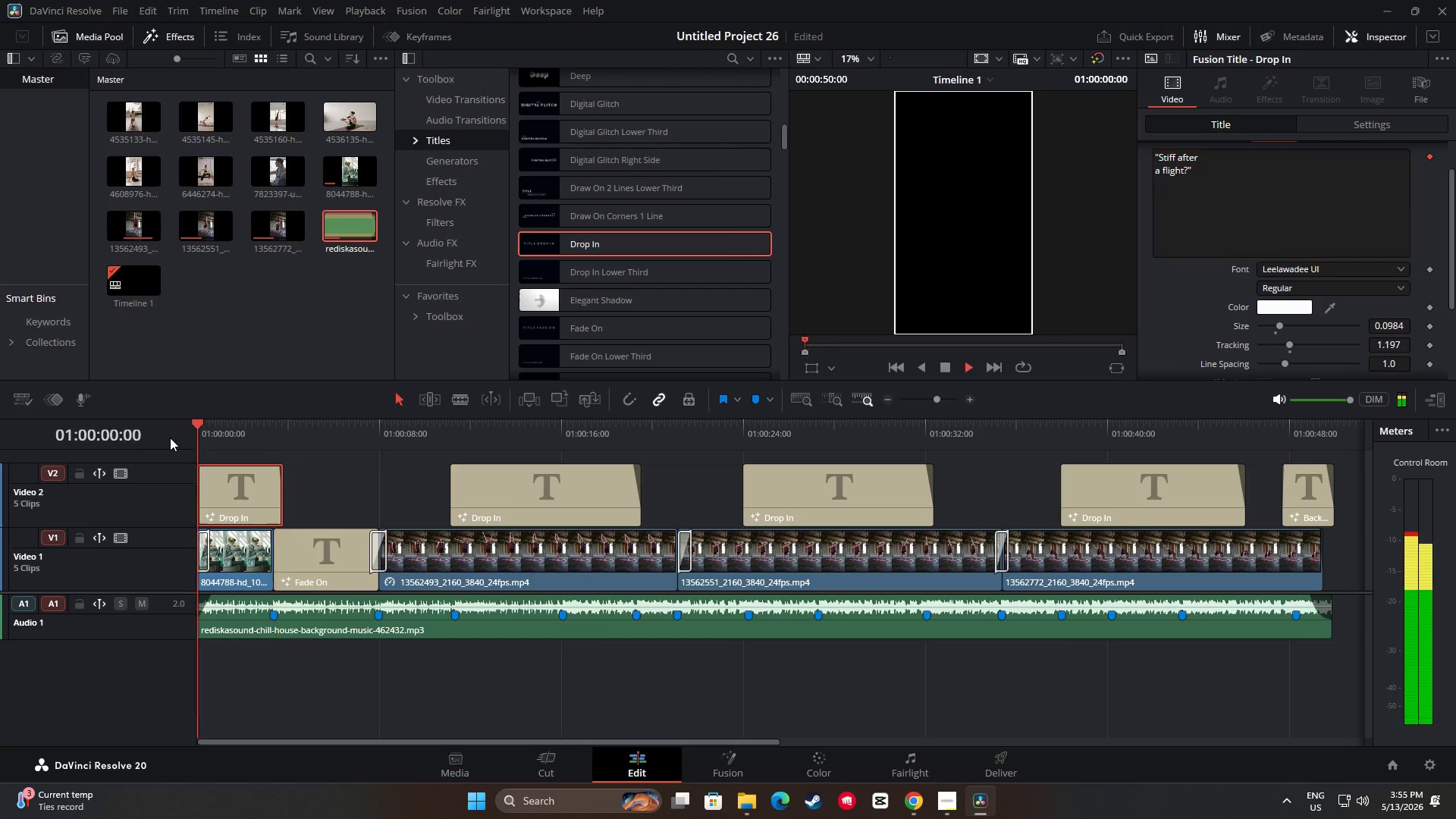 
key(Space)
 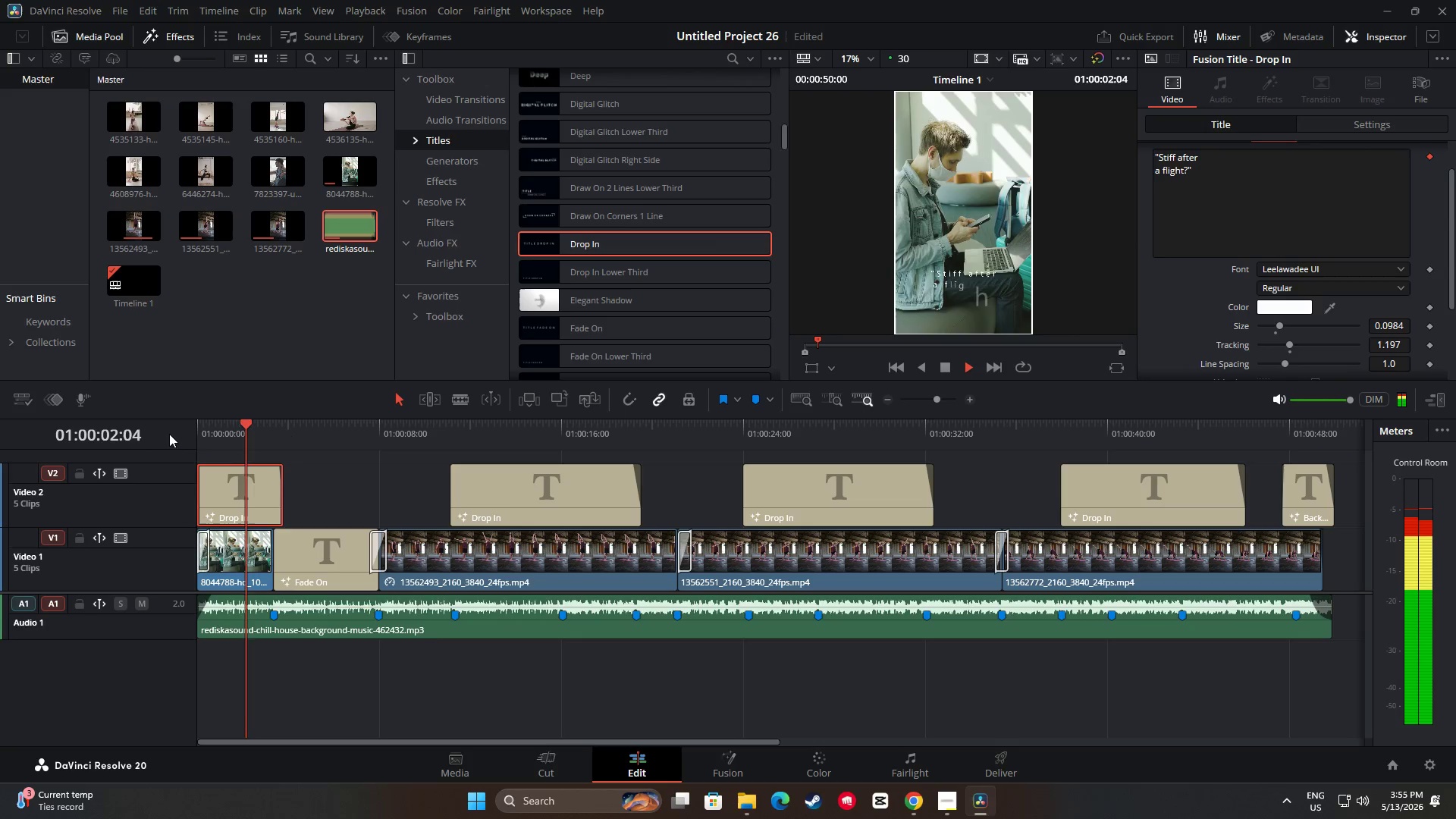 
key(Space)
 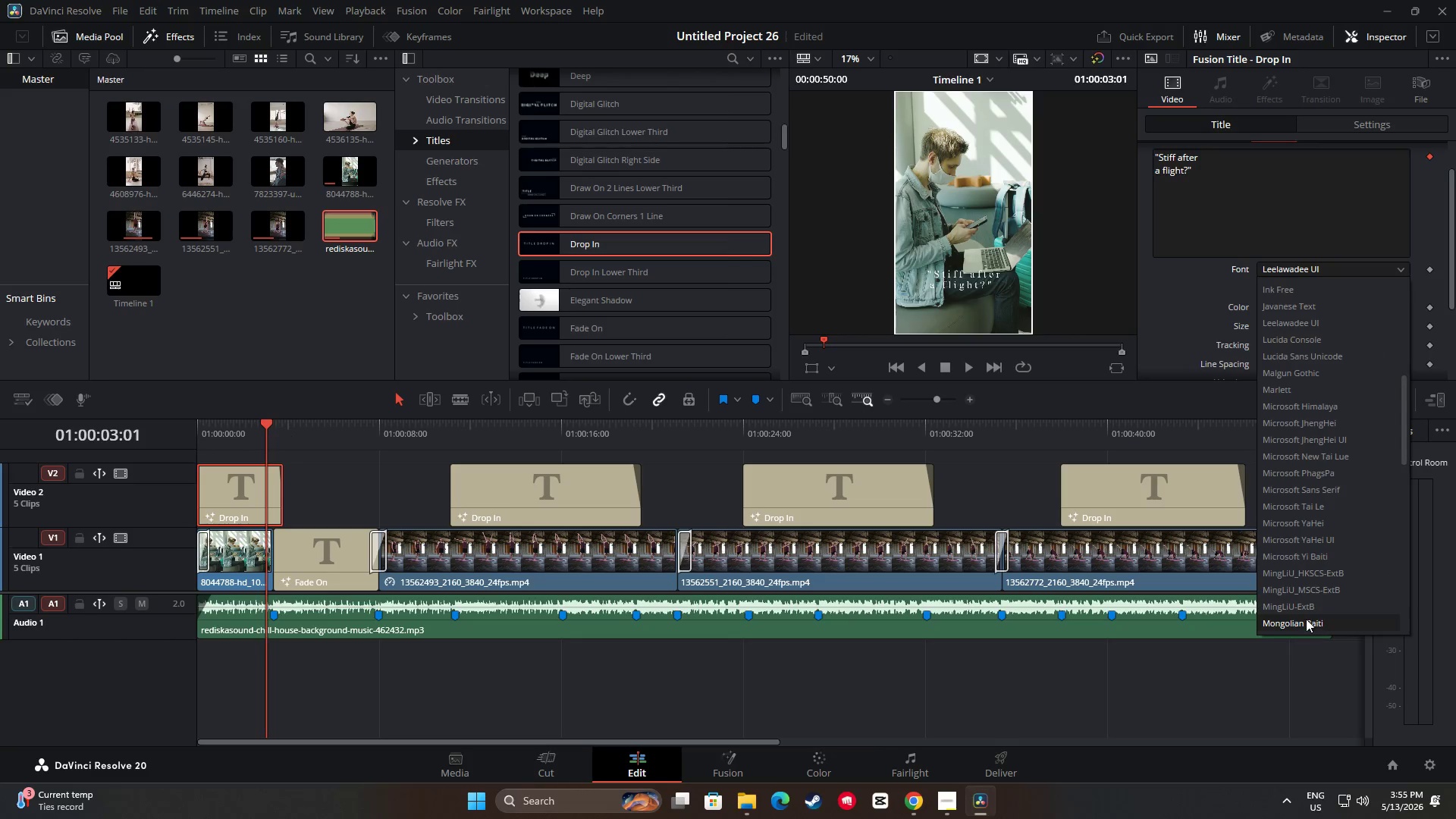 
wait(12.16)
 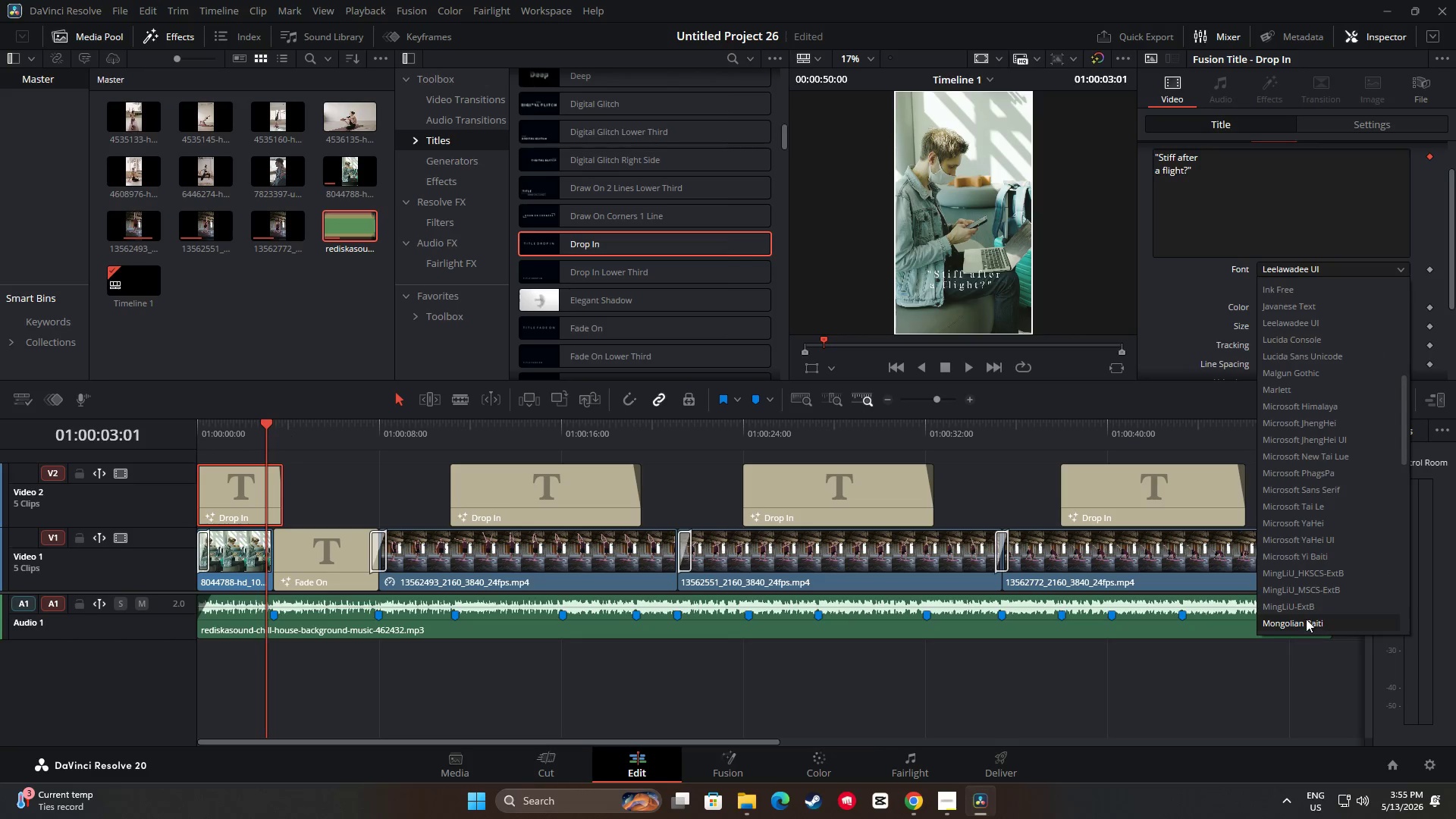 
left_click([1288, 625])
 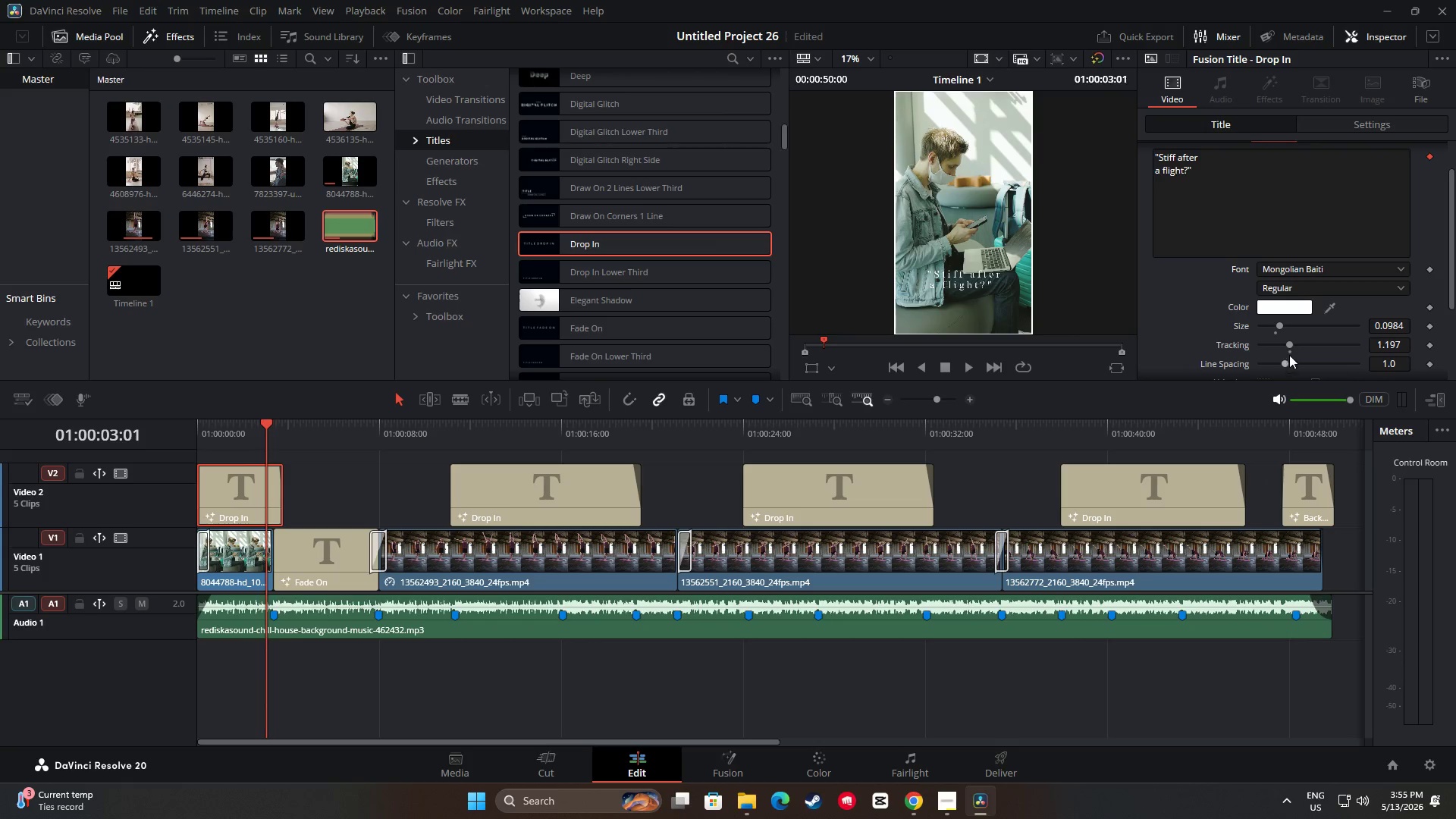 
left_click_drag(start_coordinate=[1291, 345], to_coordinate=[1295, 347])
 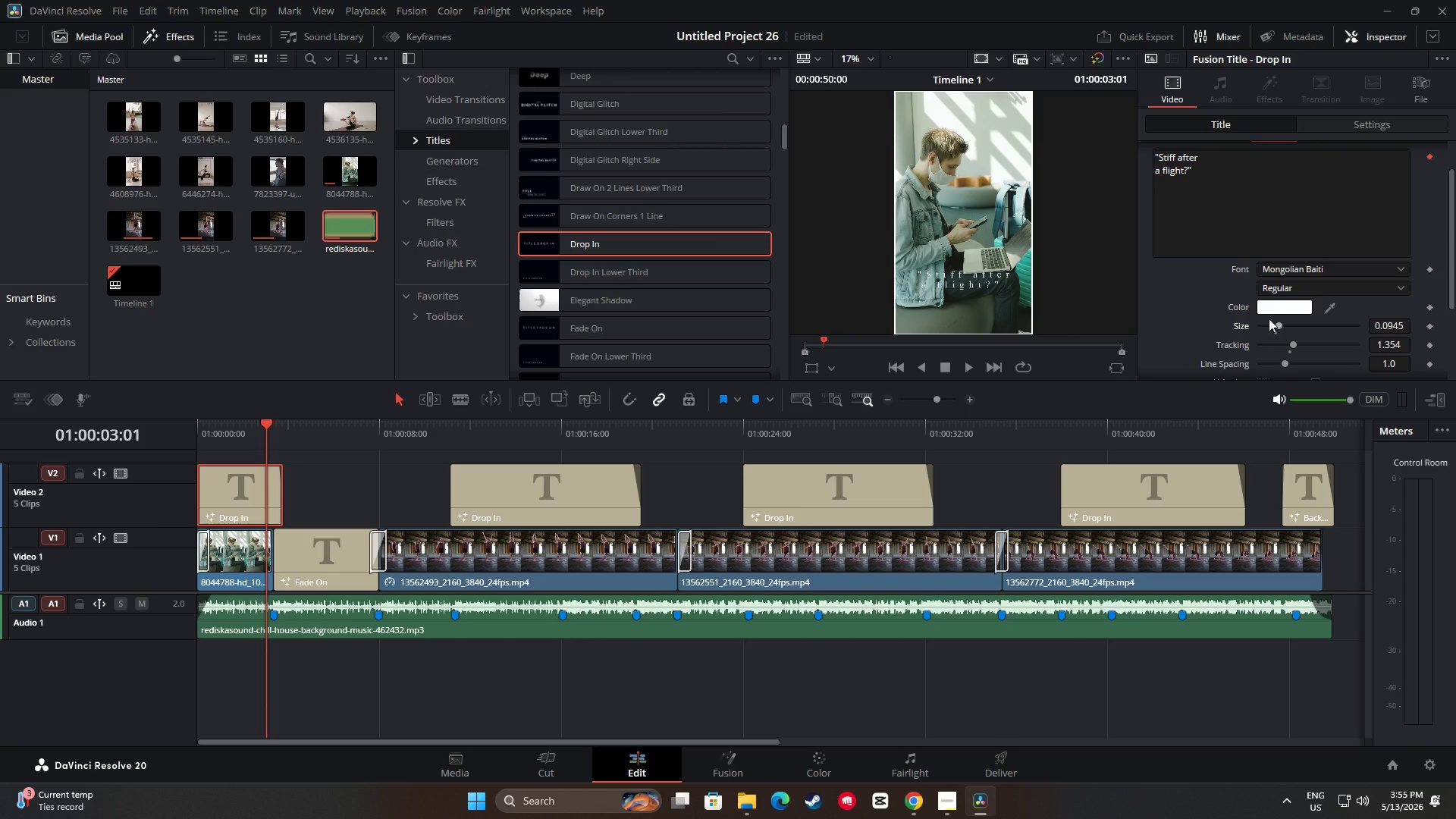 
left_click([1156, 171])
 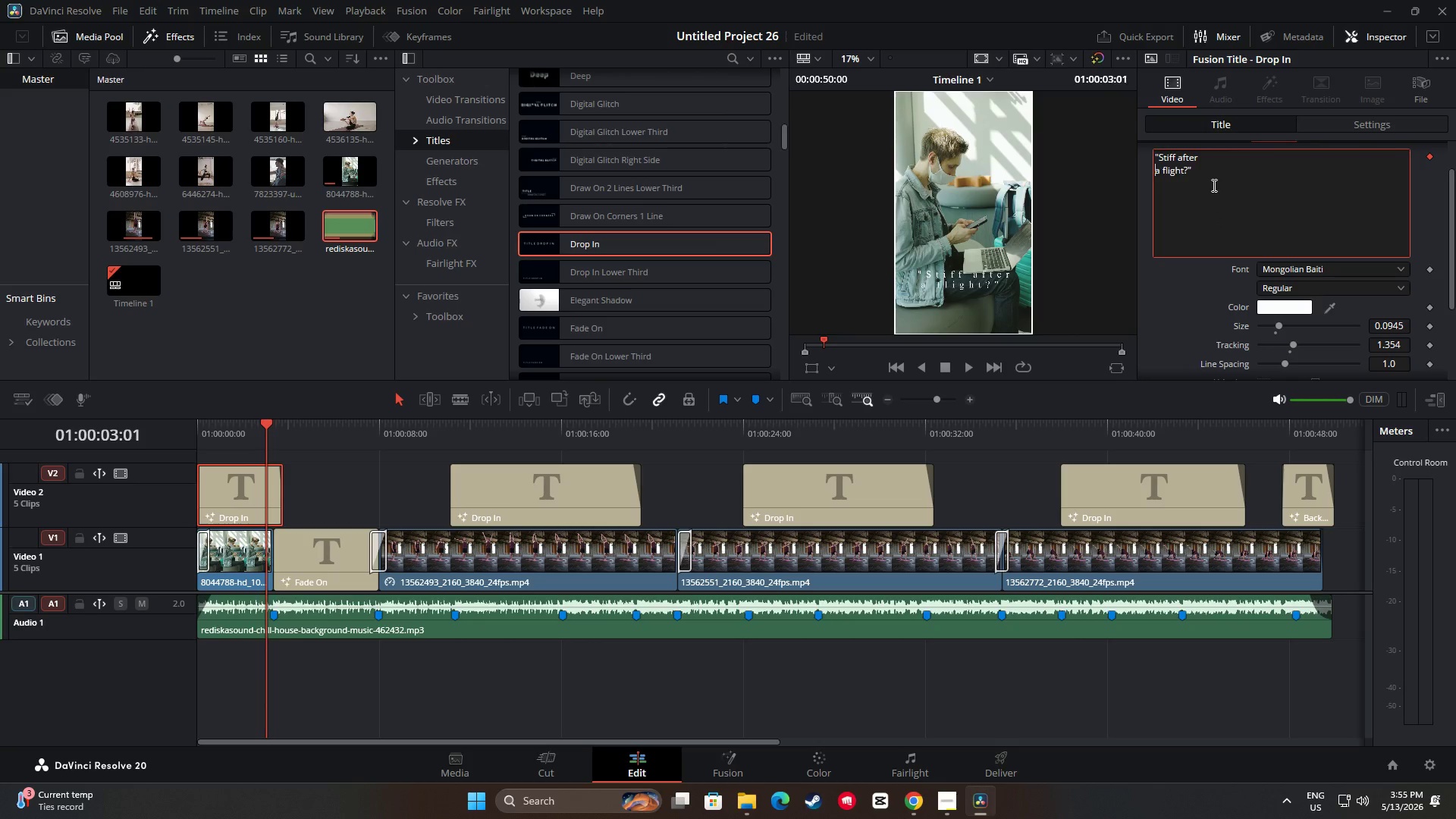 
key(Space)
 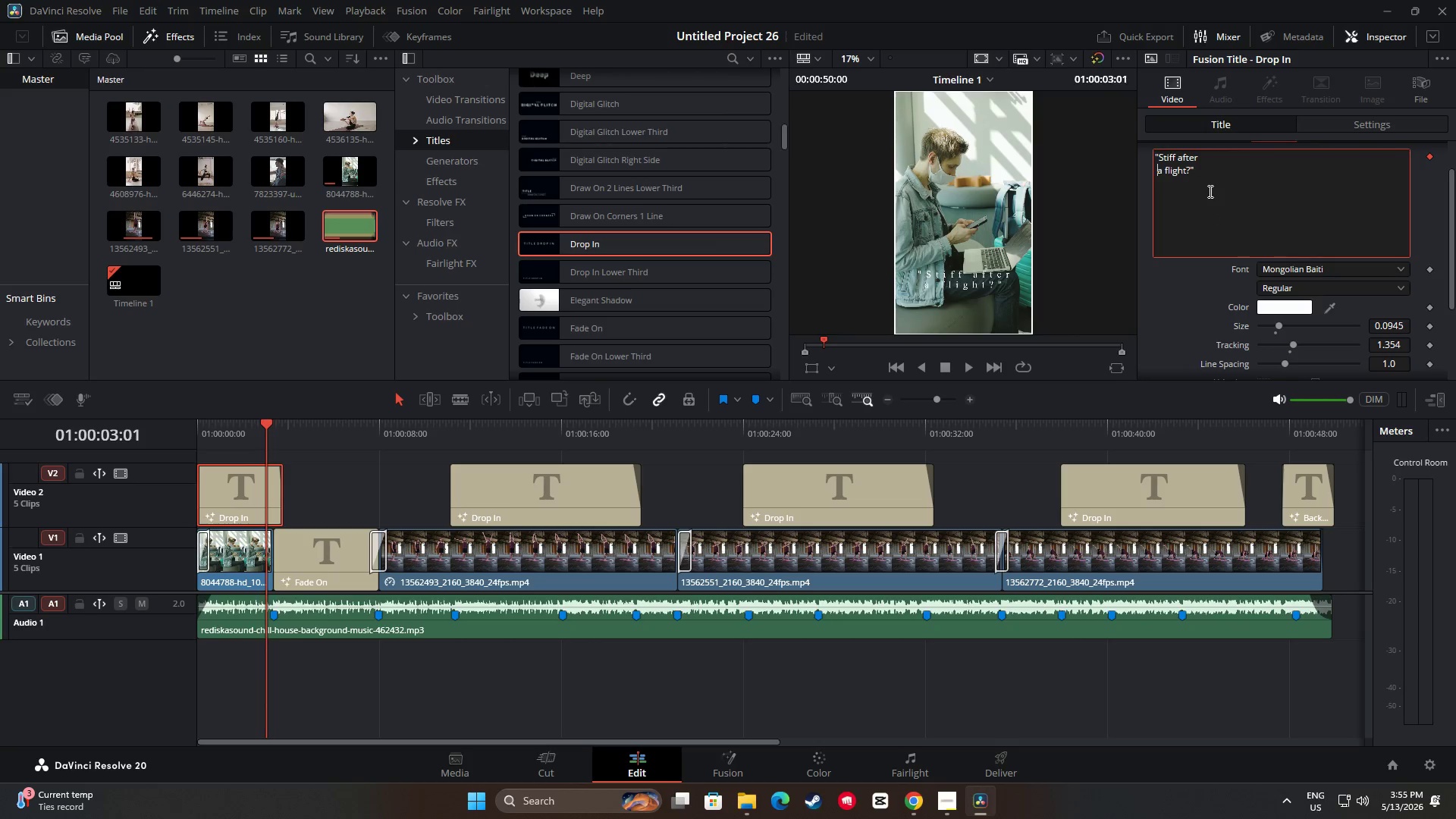 
key(Space)
 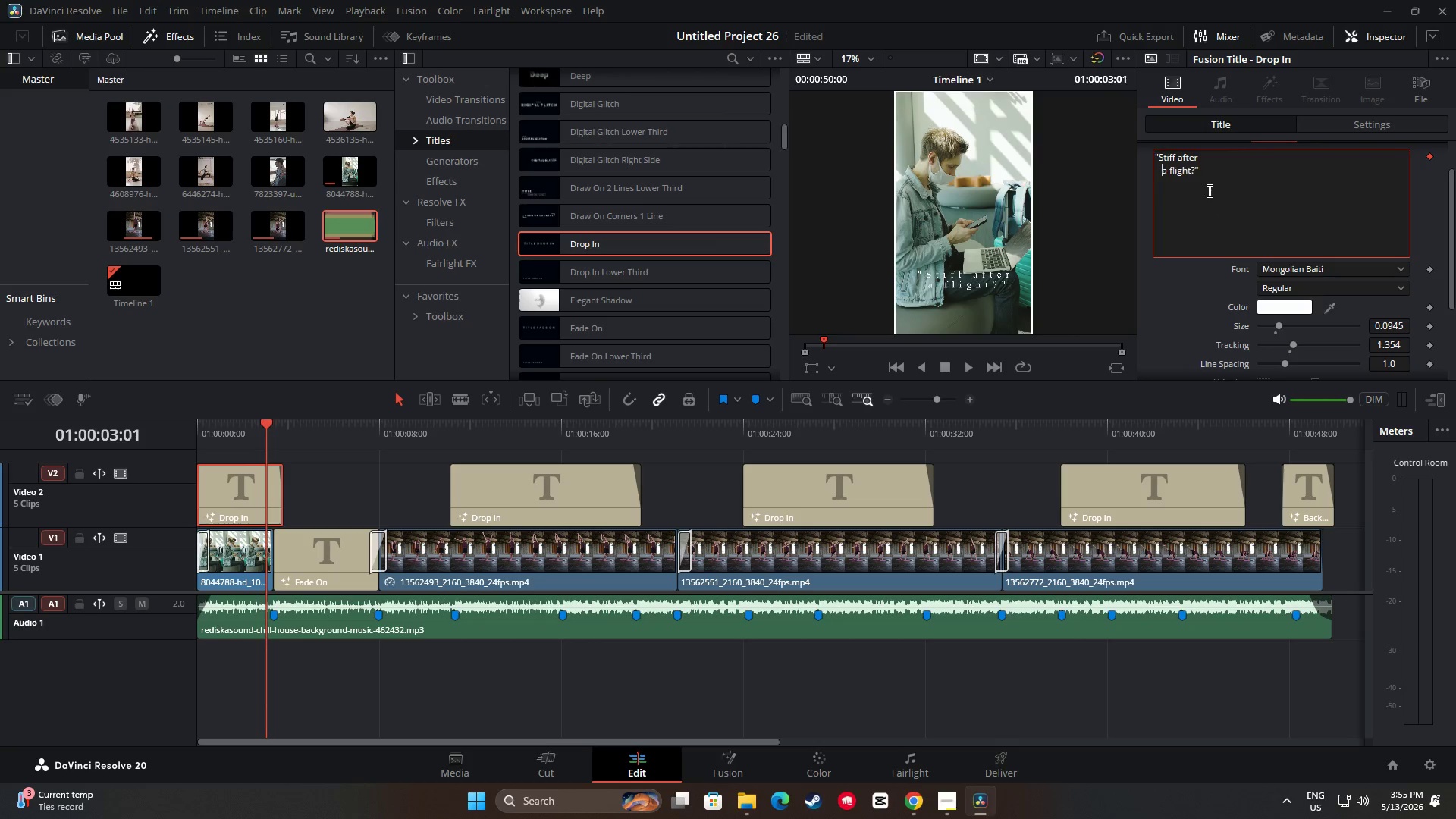 
key(Space)
 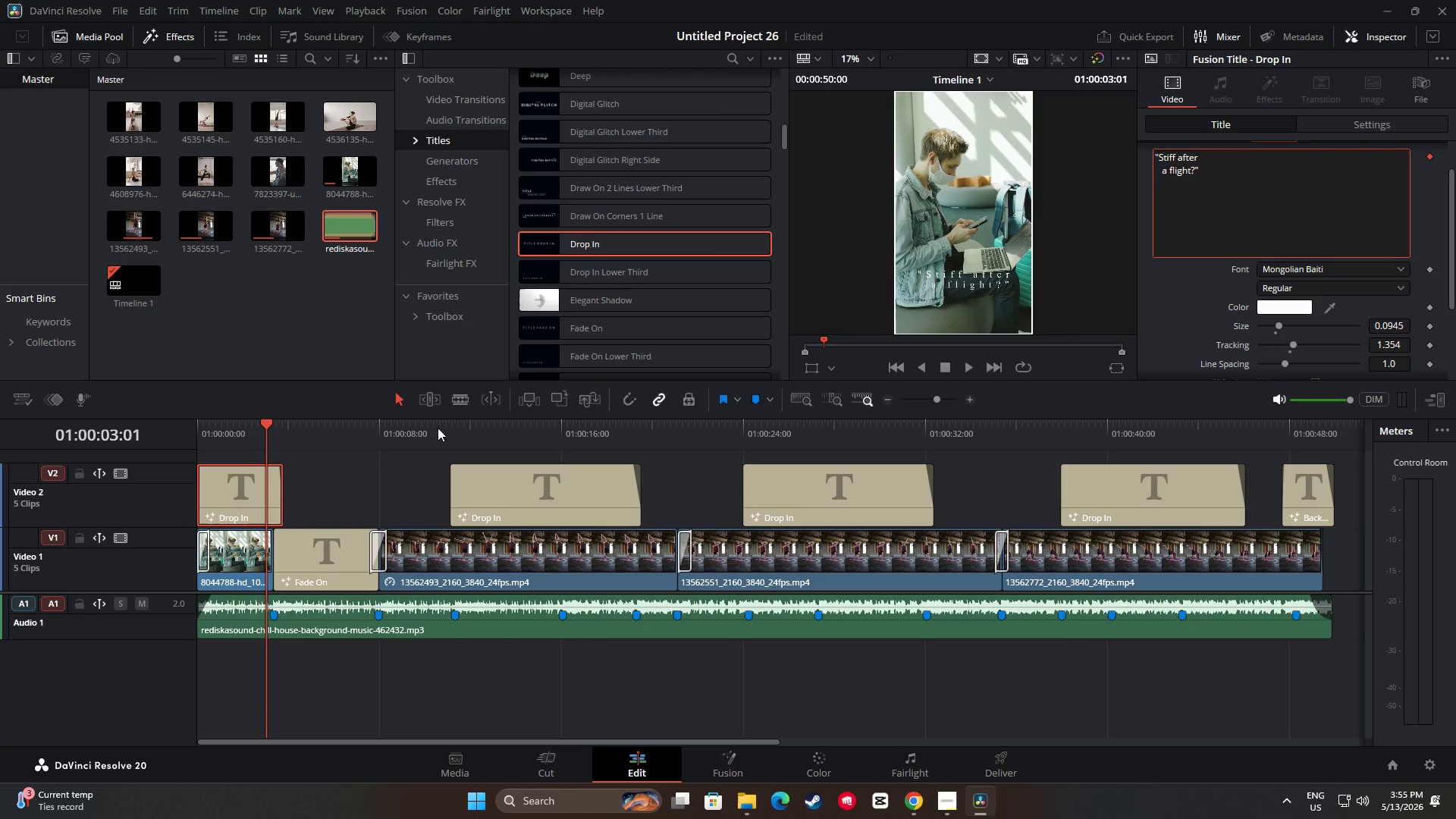 
left_click_drag(start_coordinate=[277, 424], to_coordinate=[161, 429])
 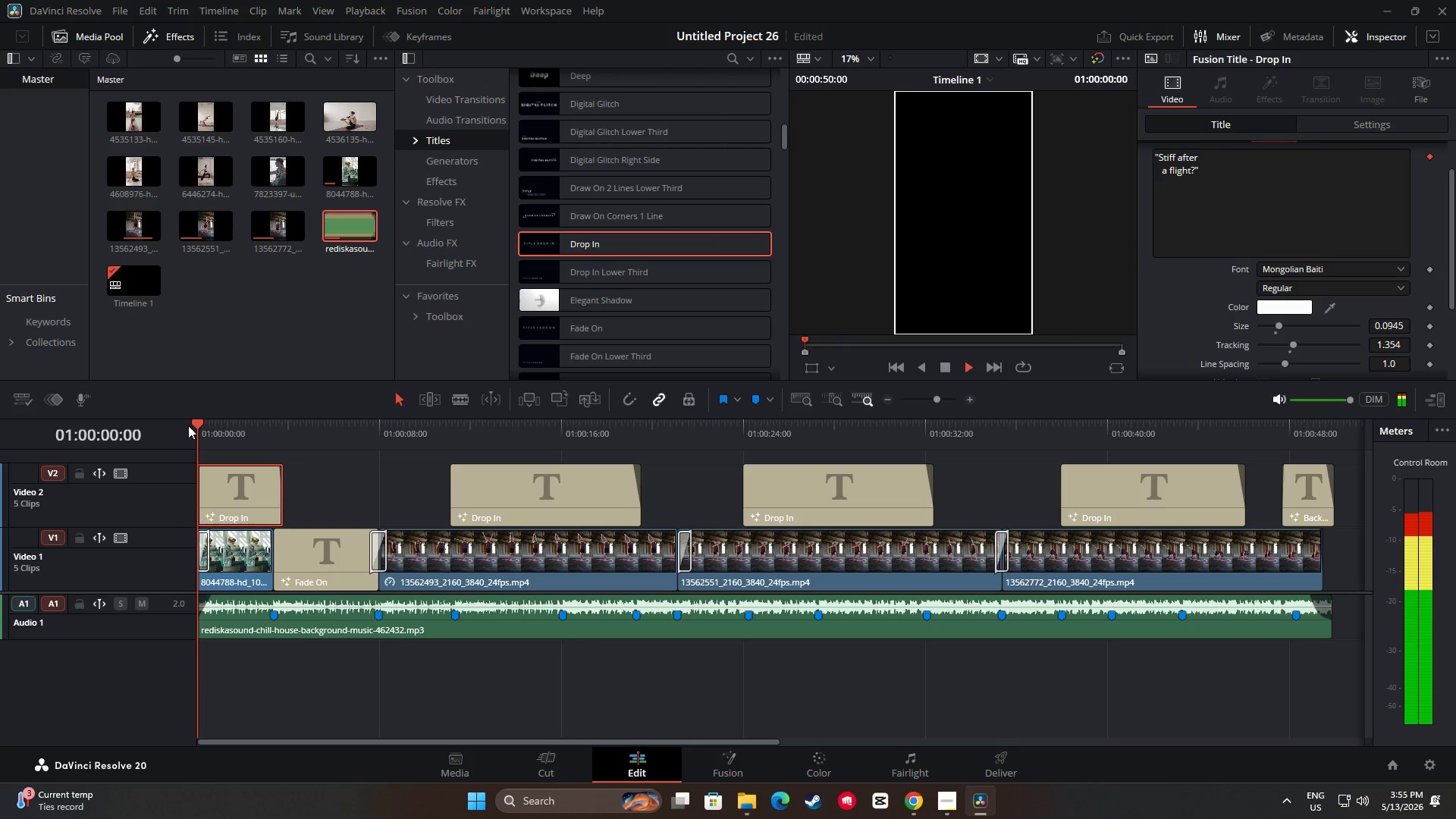 
key(Space)
 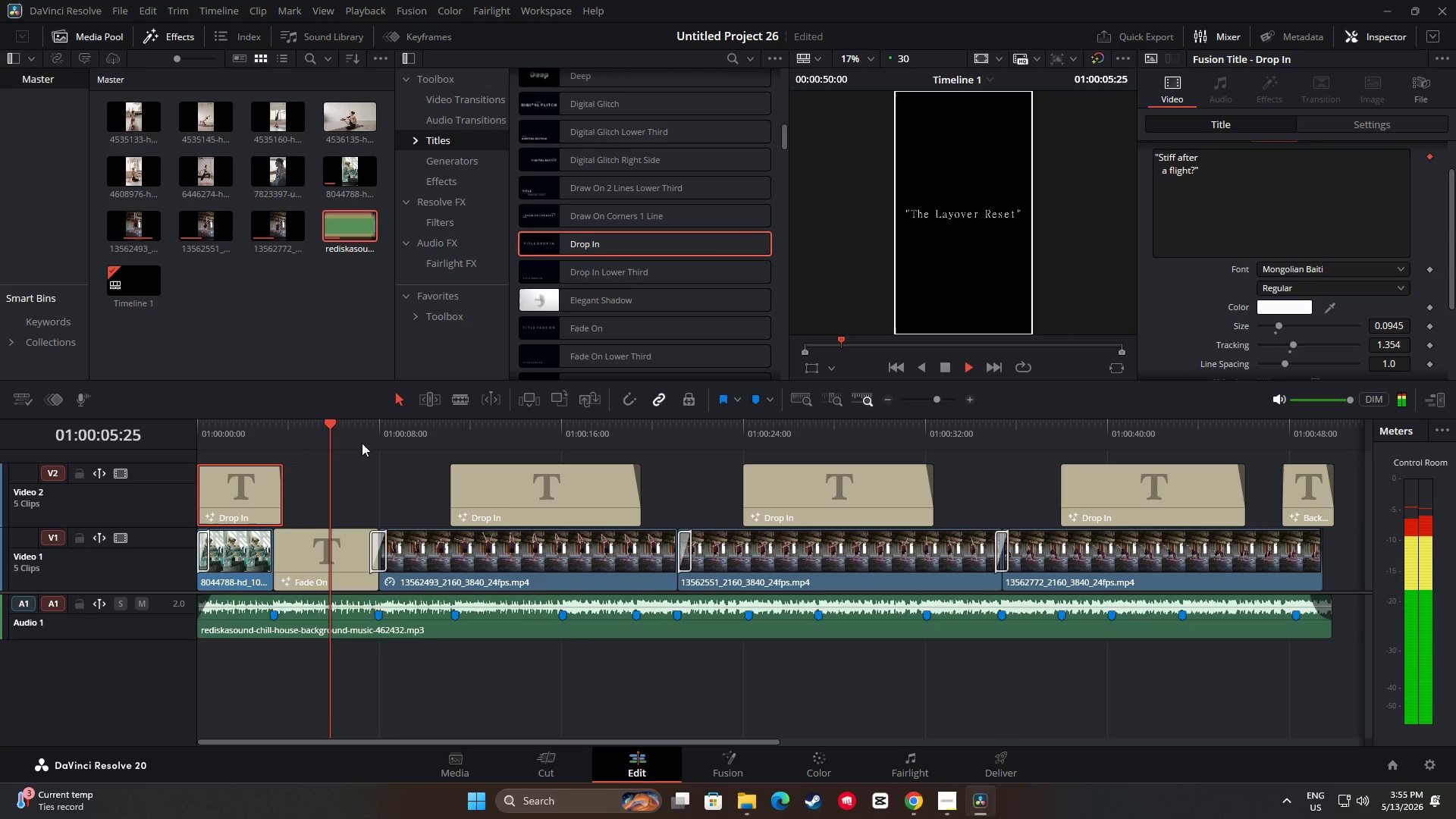 
wait(10.92)
 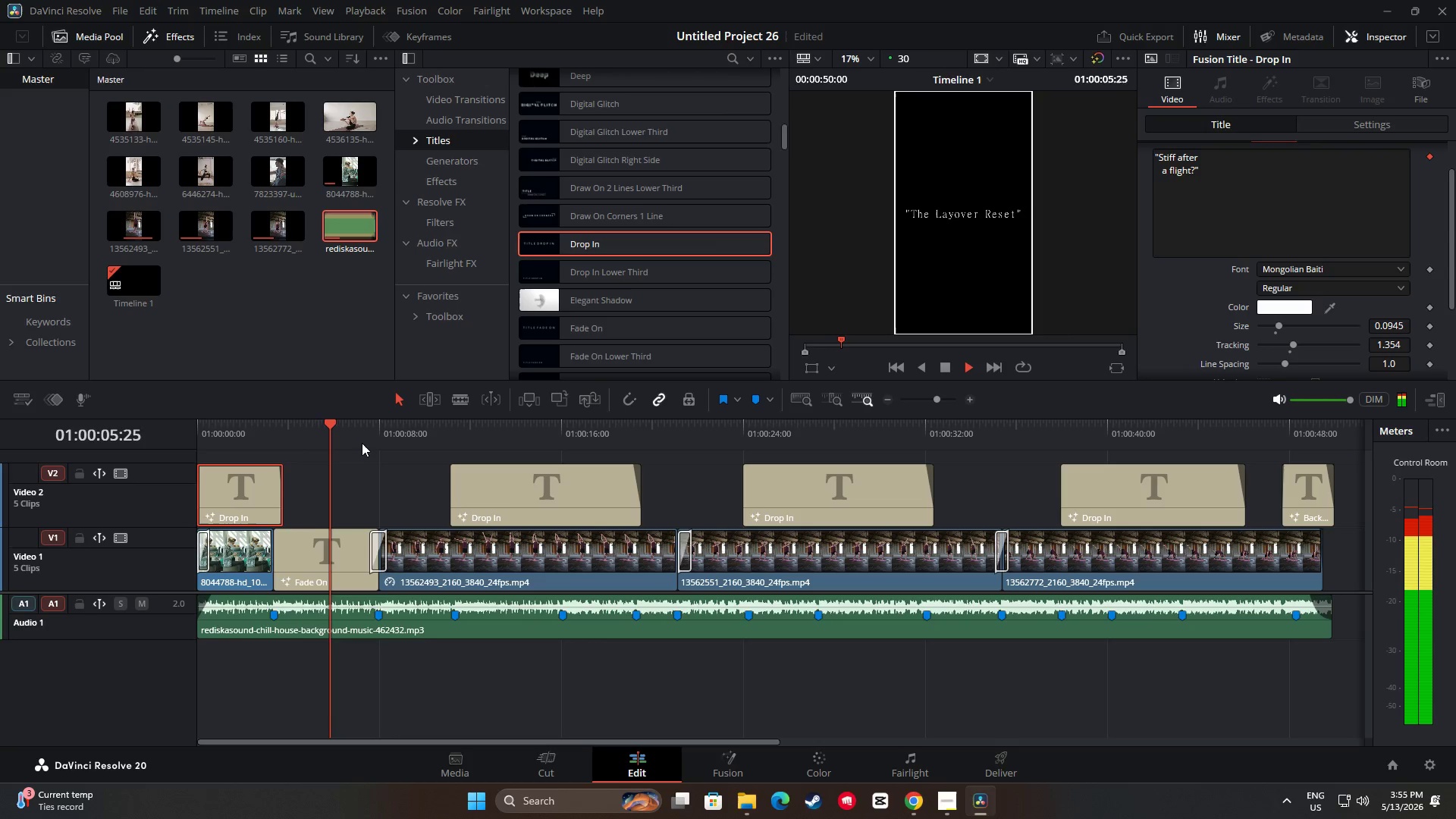 
left_click([546, 491])
 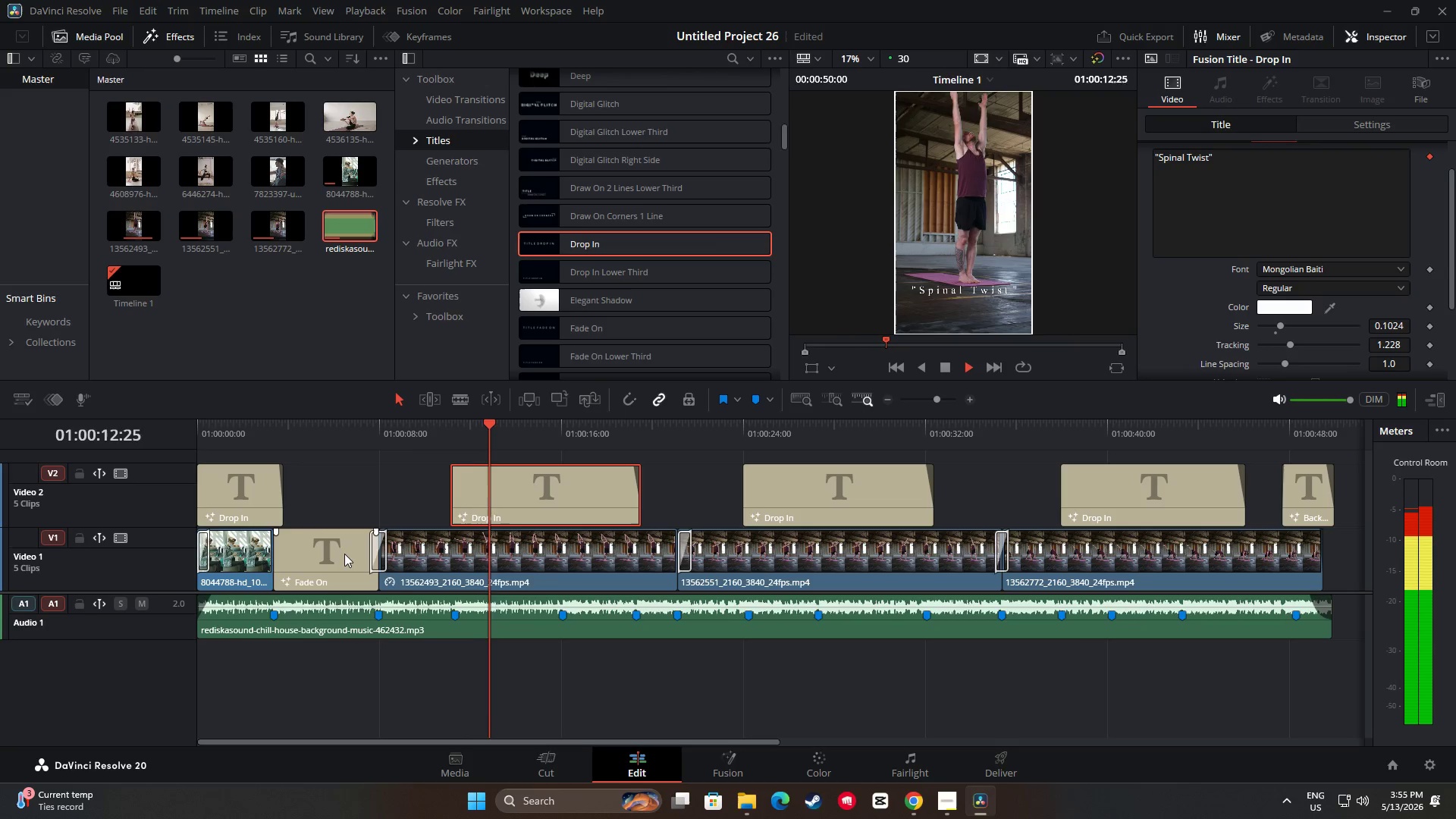 
double_click([484, 509])
 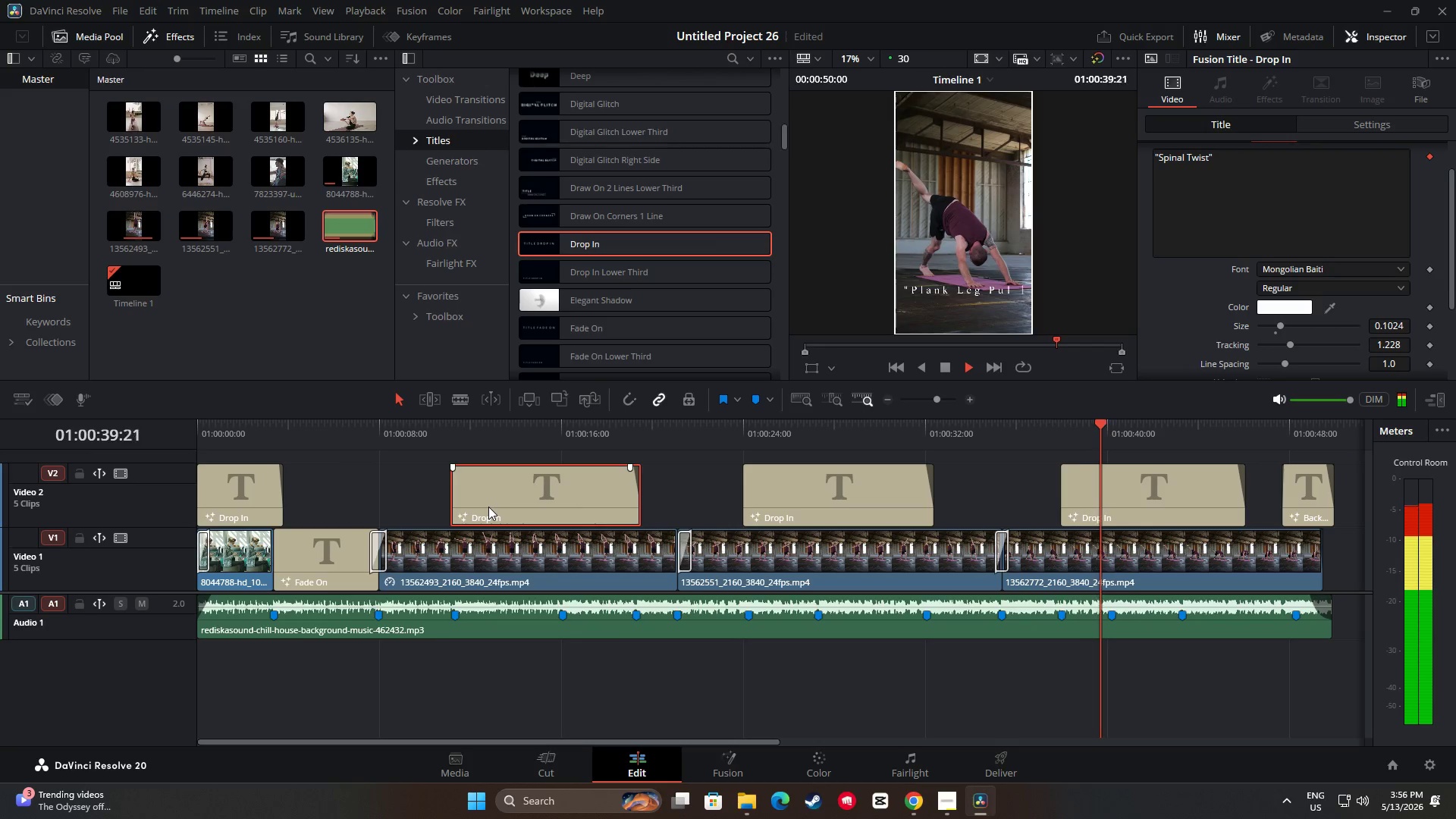 
wait(31.22)
 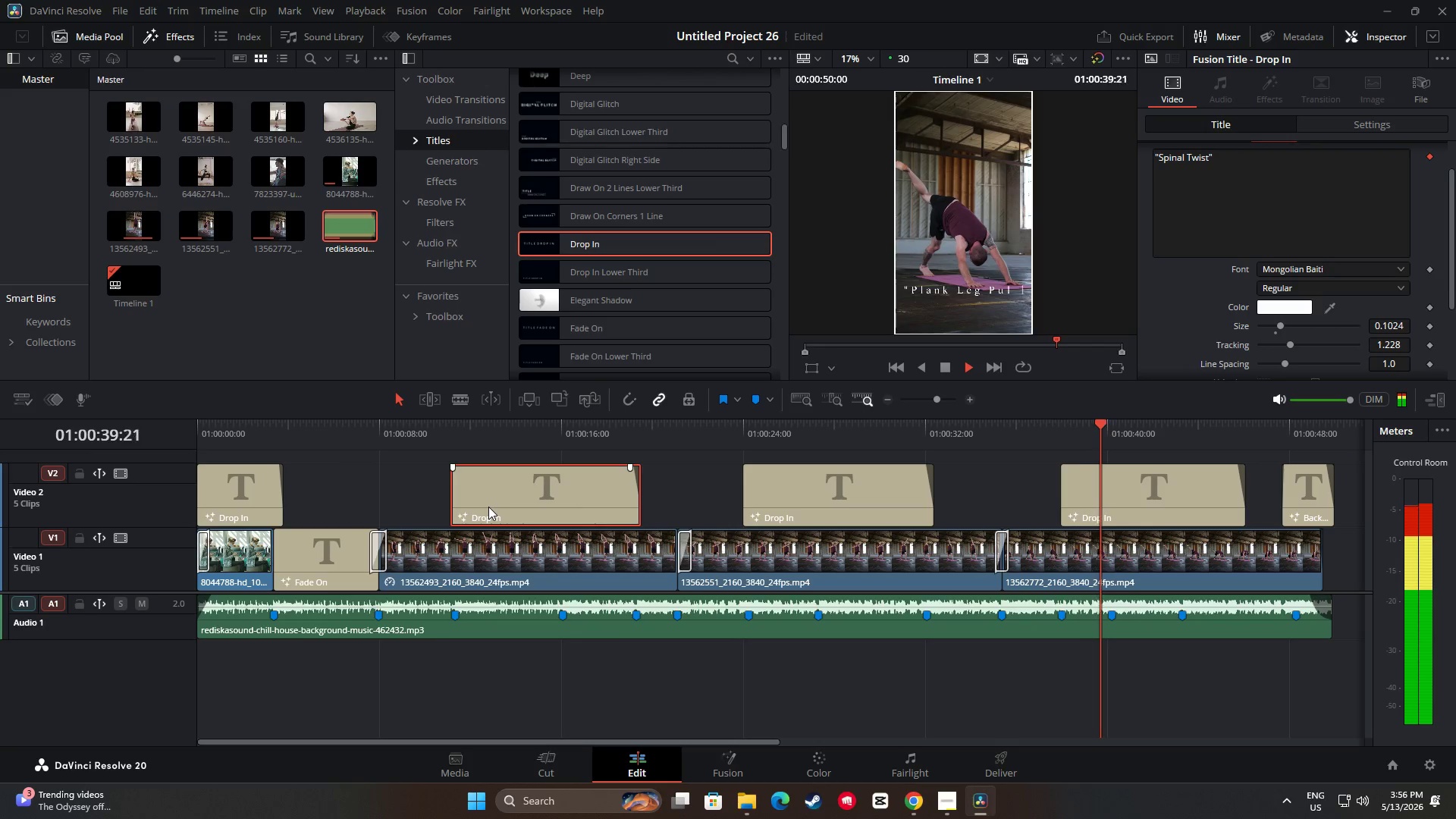 
left_click([1138, 487])
 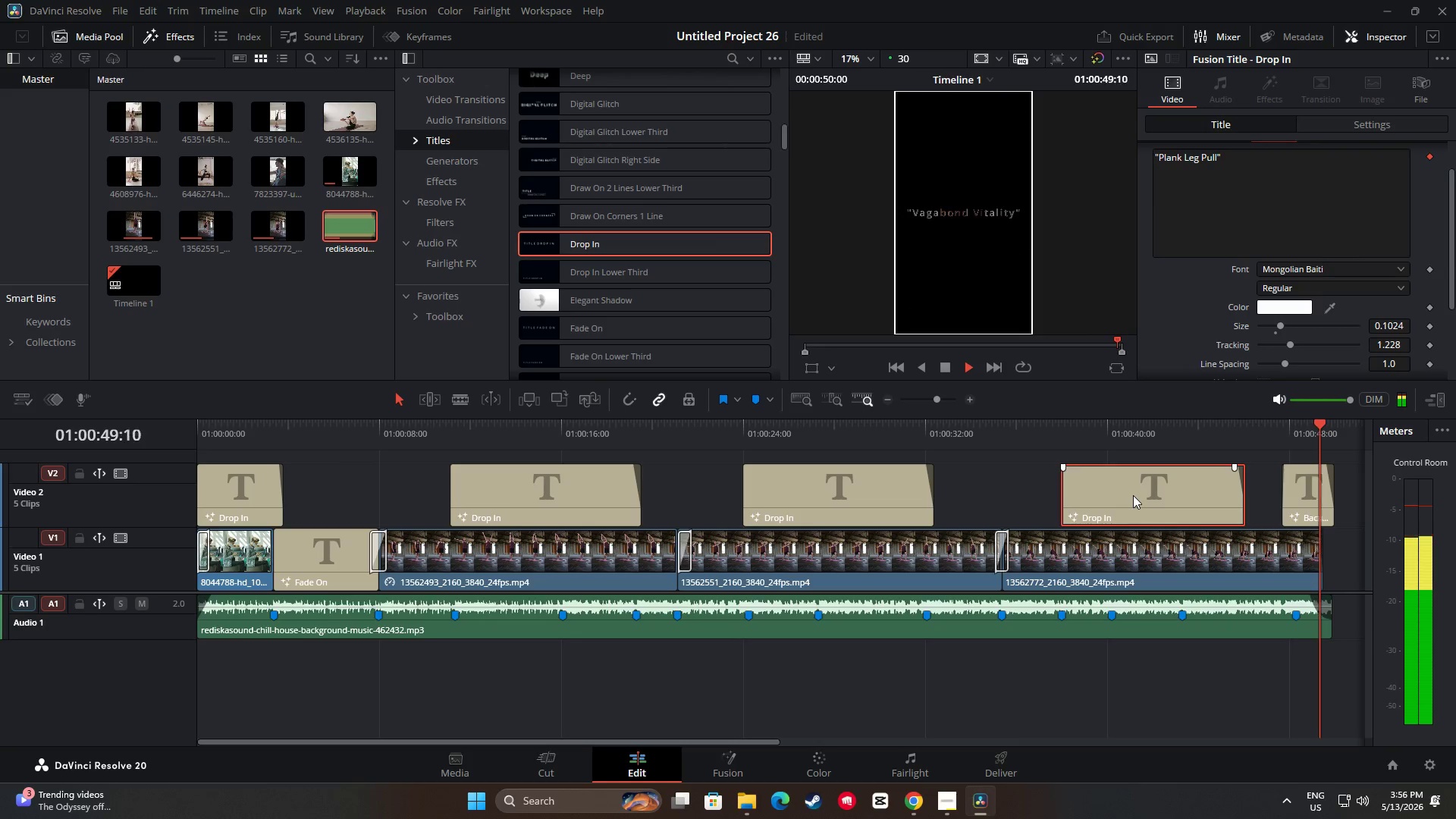 
wait(6.16)
 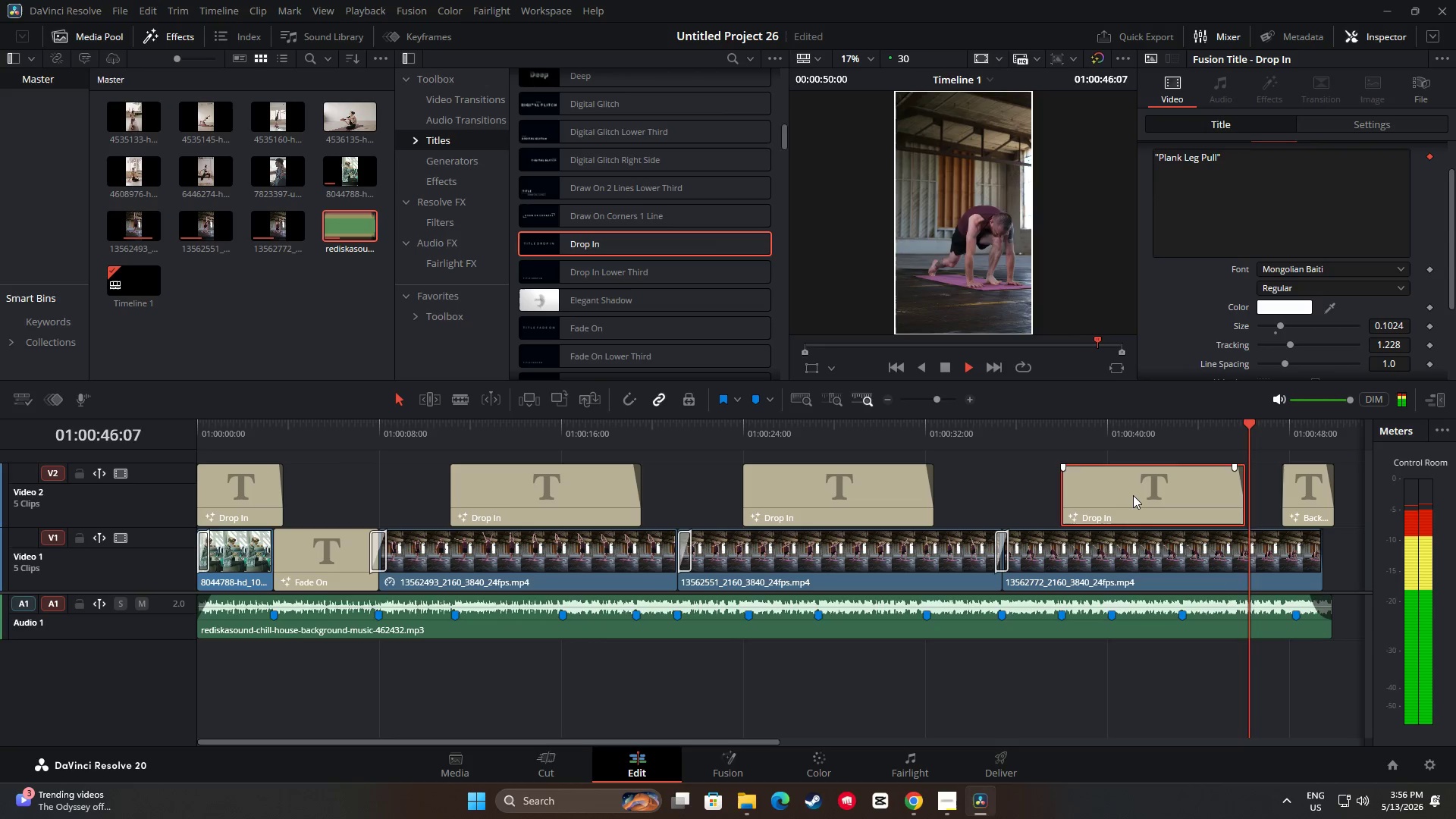 
left_click_drag(start_coordinate=[1332, 425], to_coordinate=[1272, 423])
 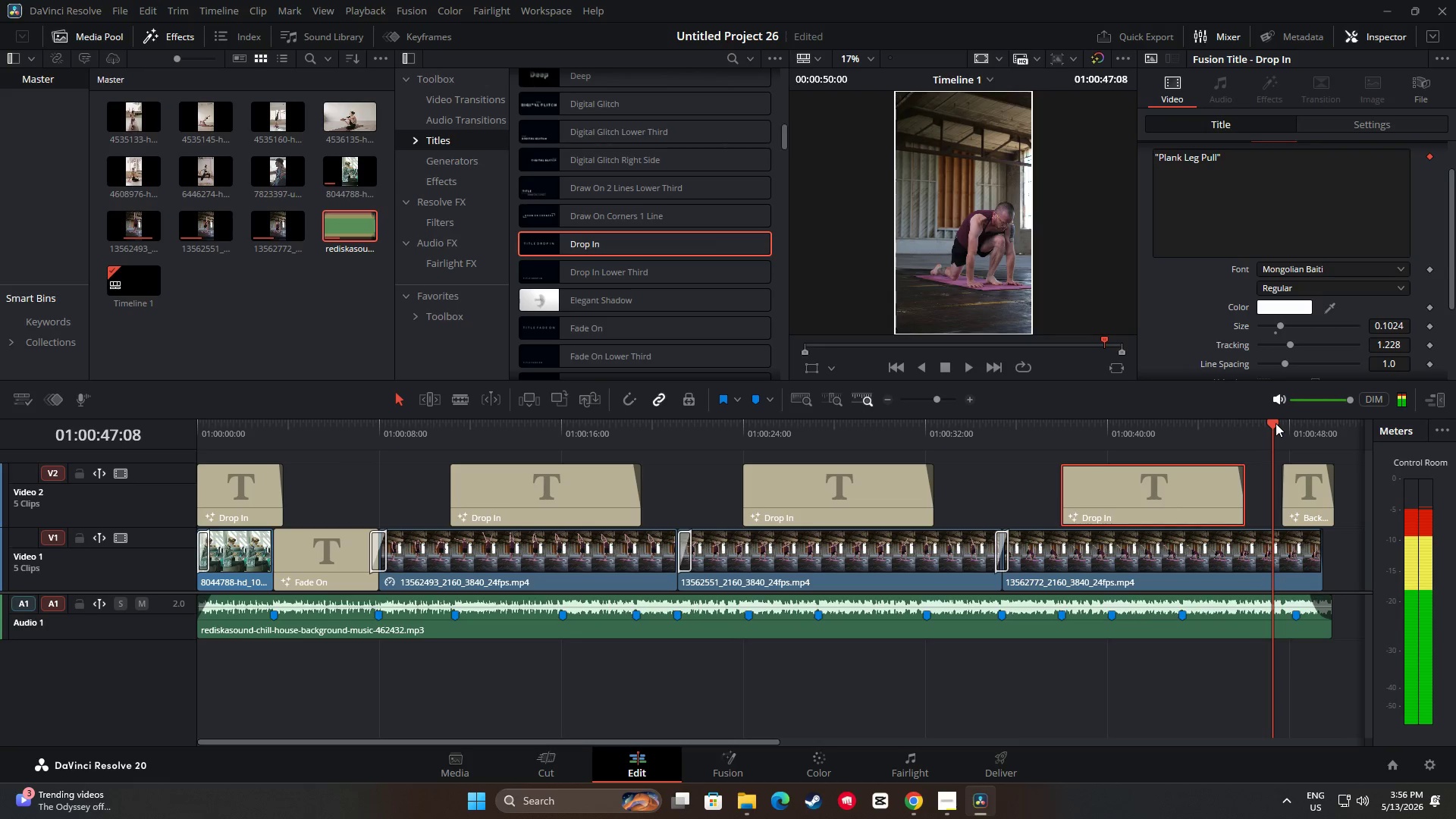 
key(Space)
 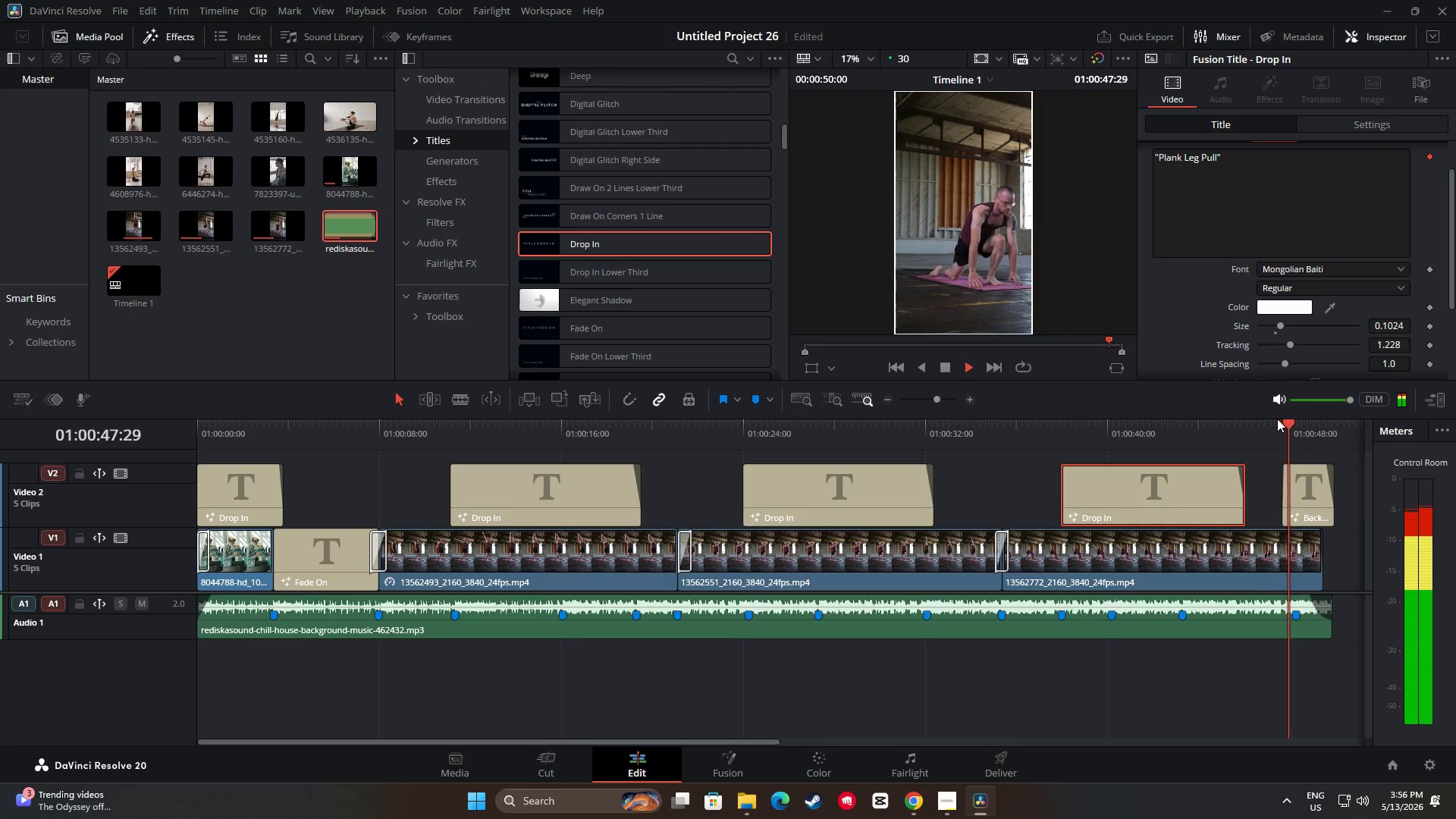 
key(Space)
 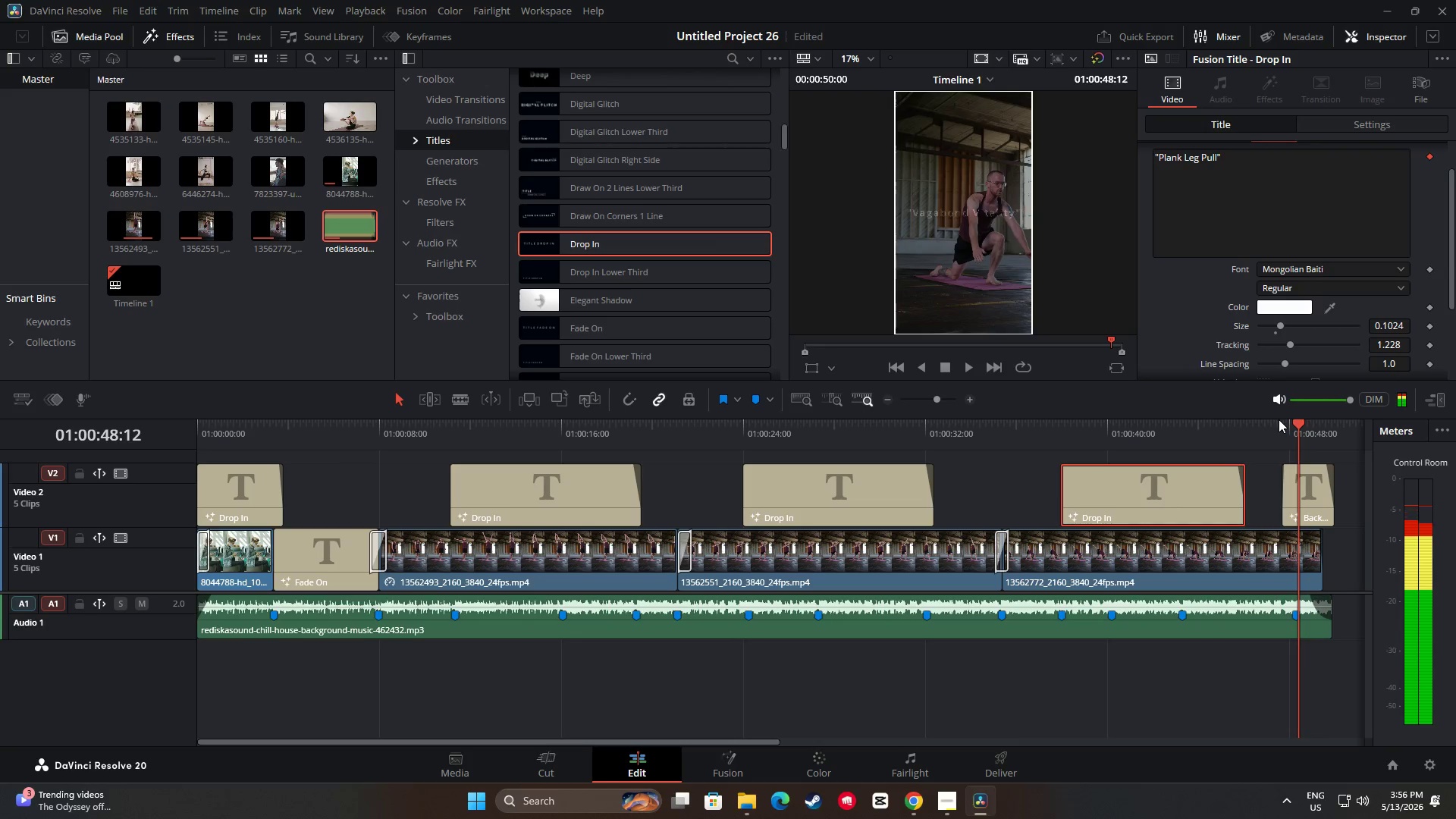 
key(Space)
 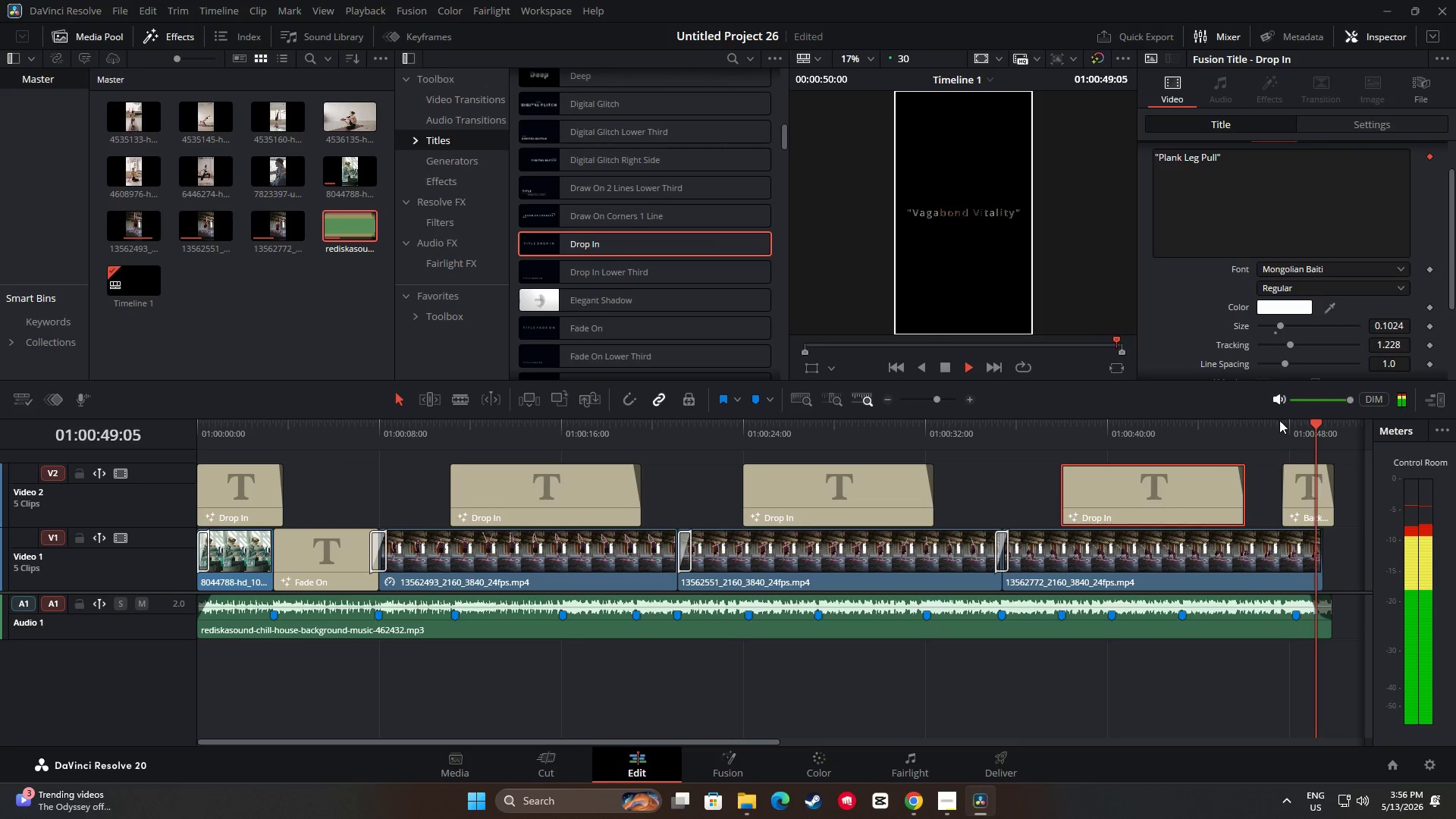 
key(Space)
 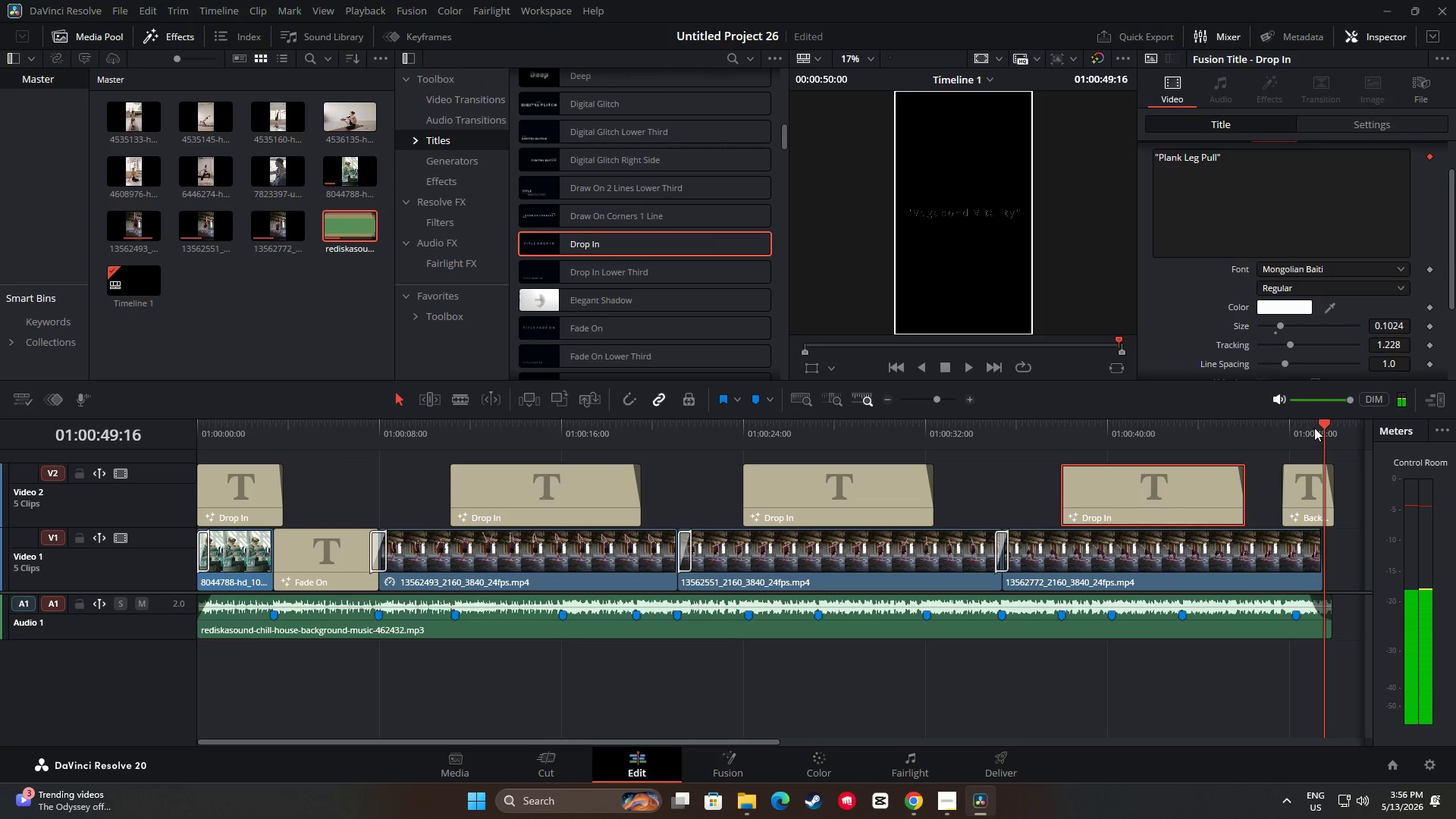 
left_click_drag(start_coordinate=[1322, 427], to_coordinate=[1273, 428])
 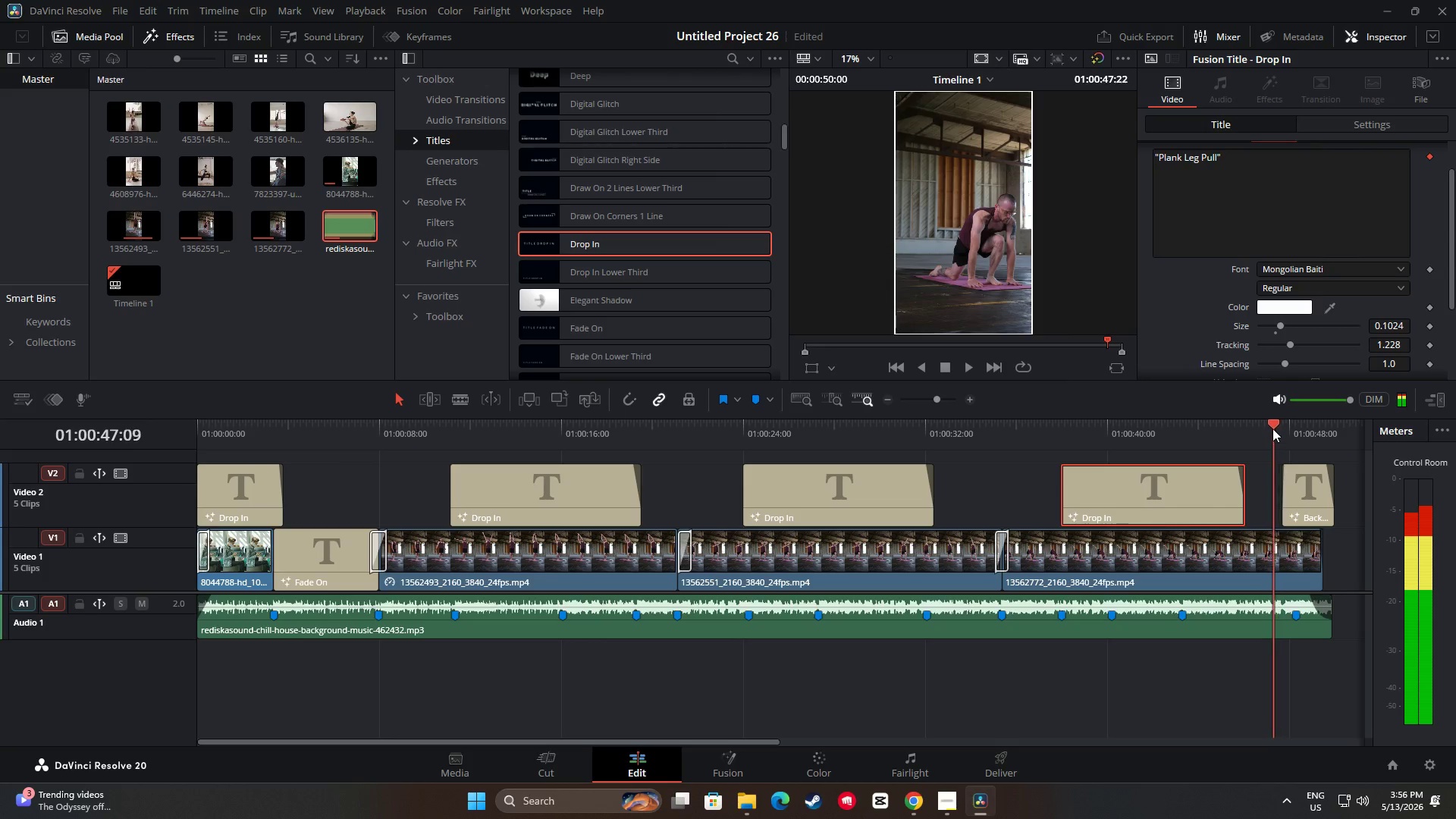 
key(Space)
 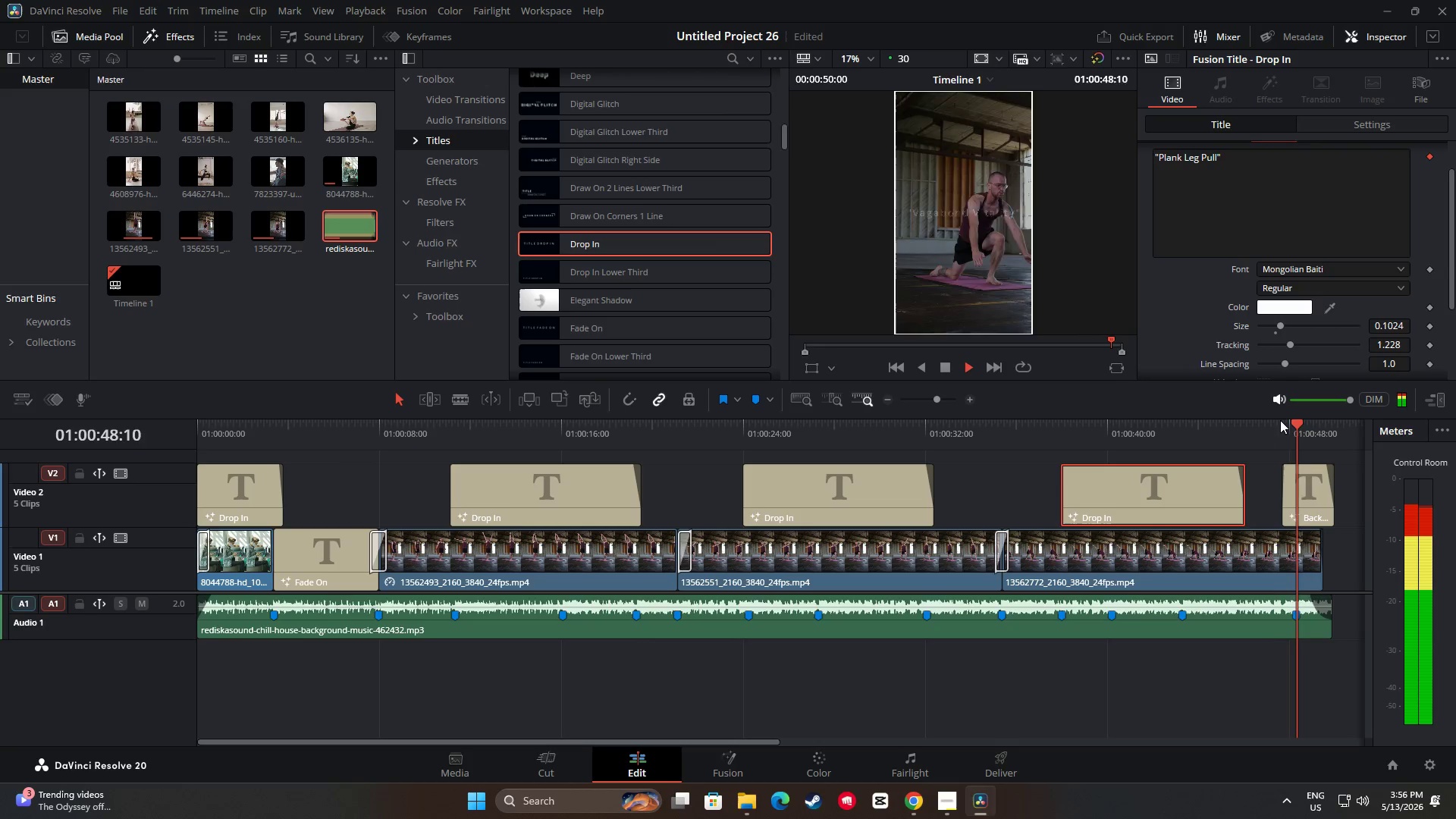 
key(Space)
 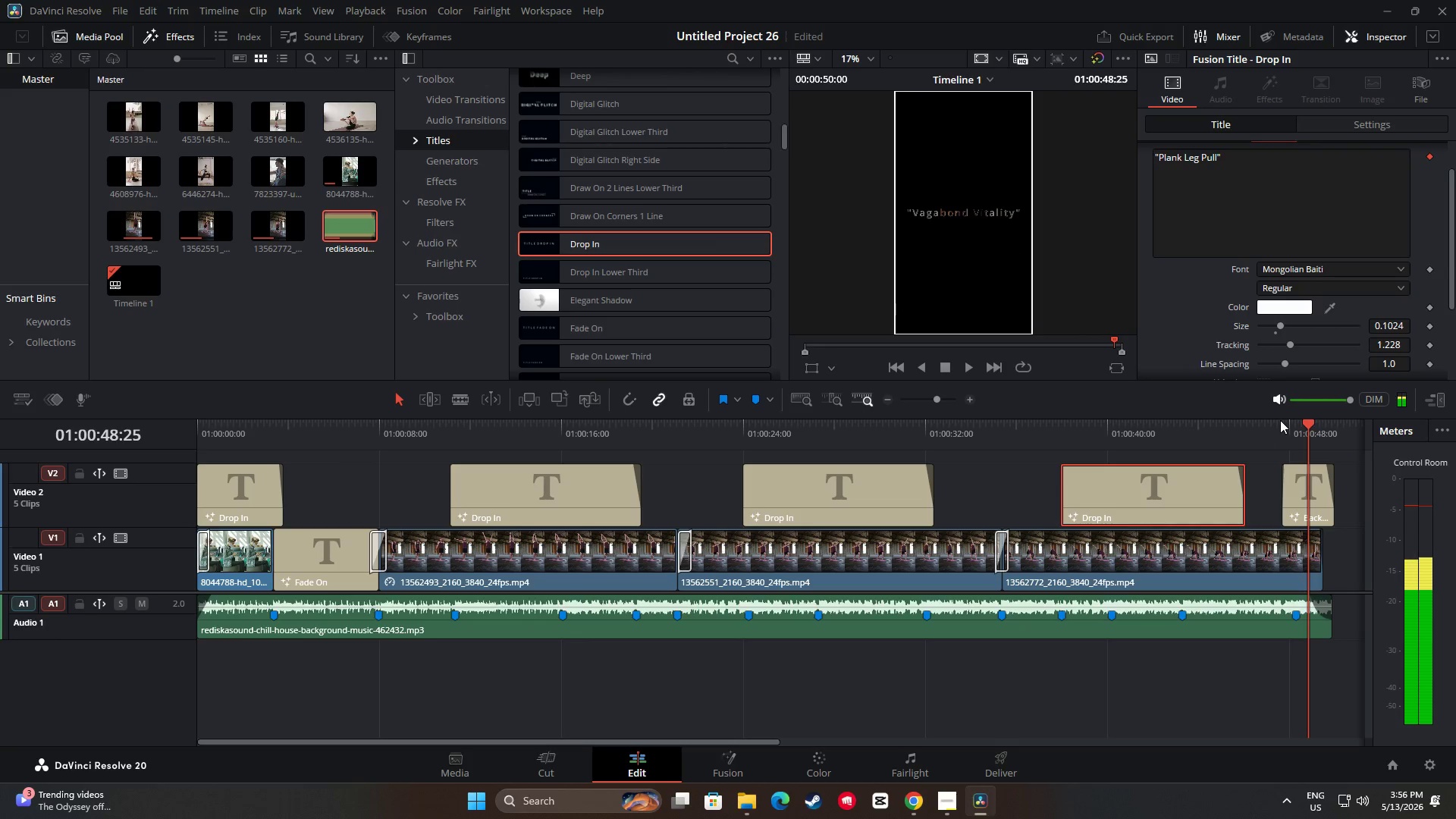 
key(Space)
 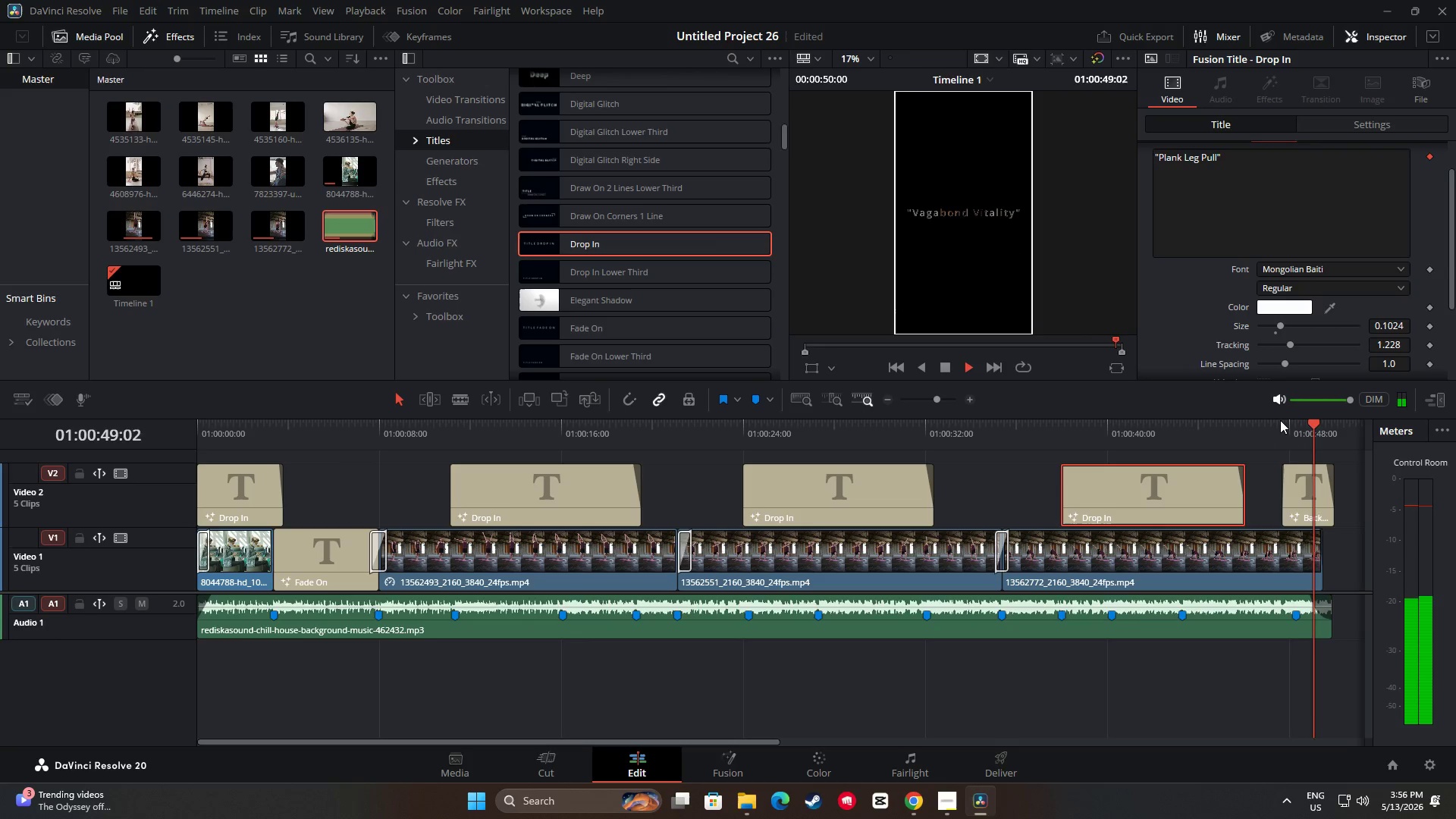 
key(Space)
 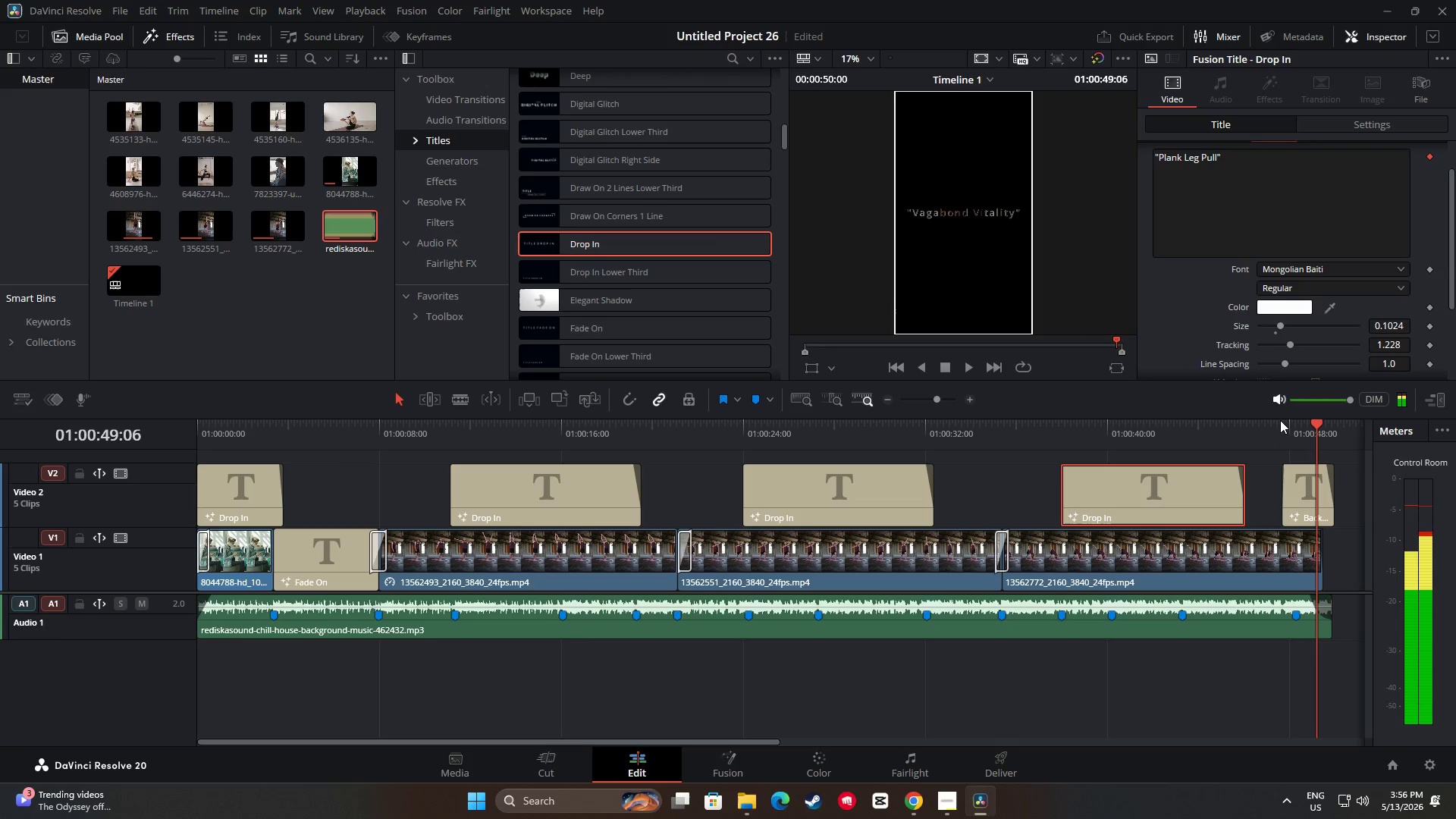 
key(Space)
 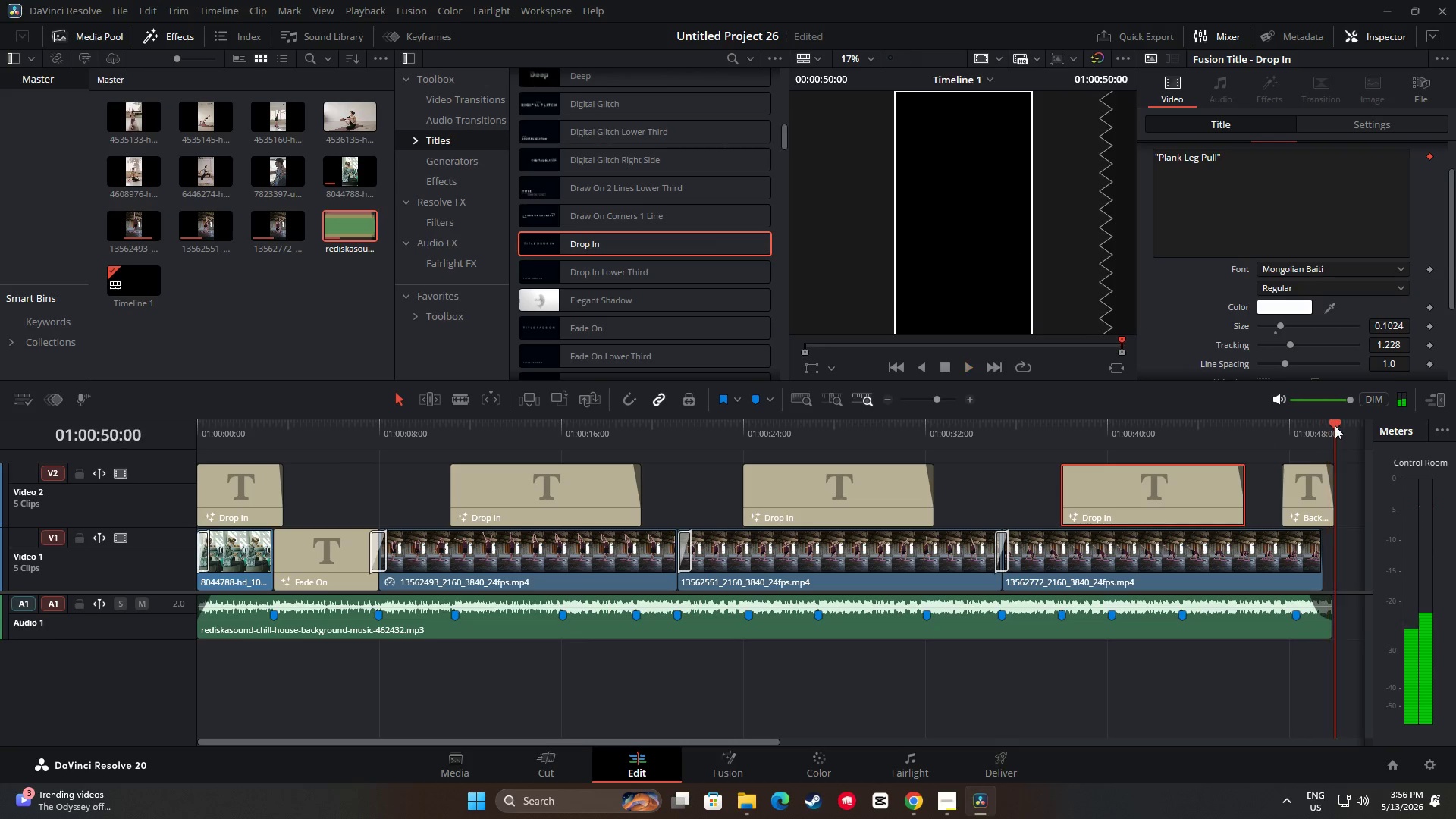 
left_click_drag(start_coordinate=[1336, 425], to_coordinate=[1269, 427])
 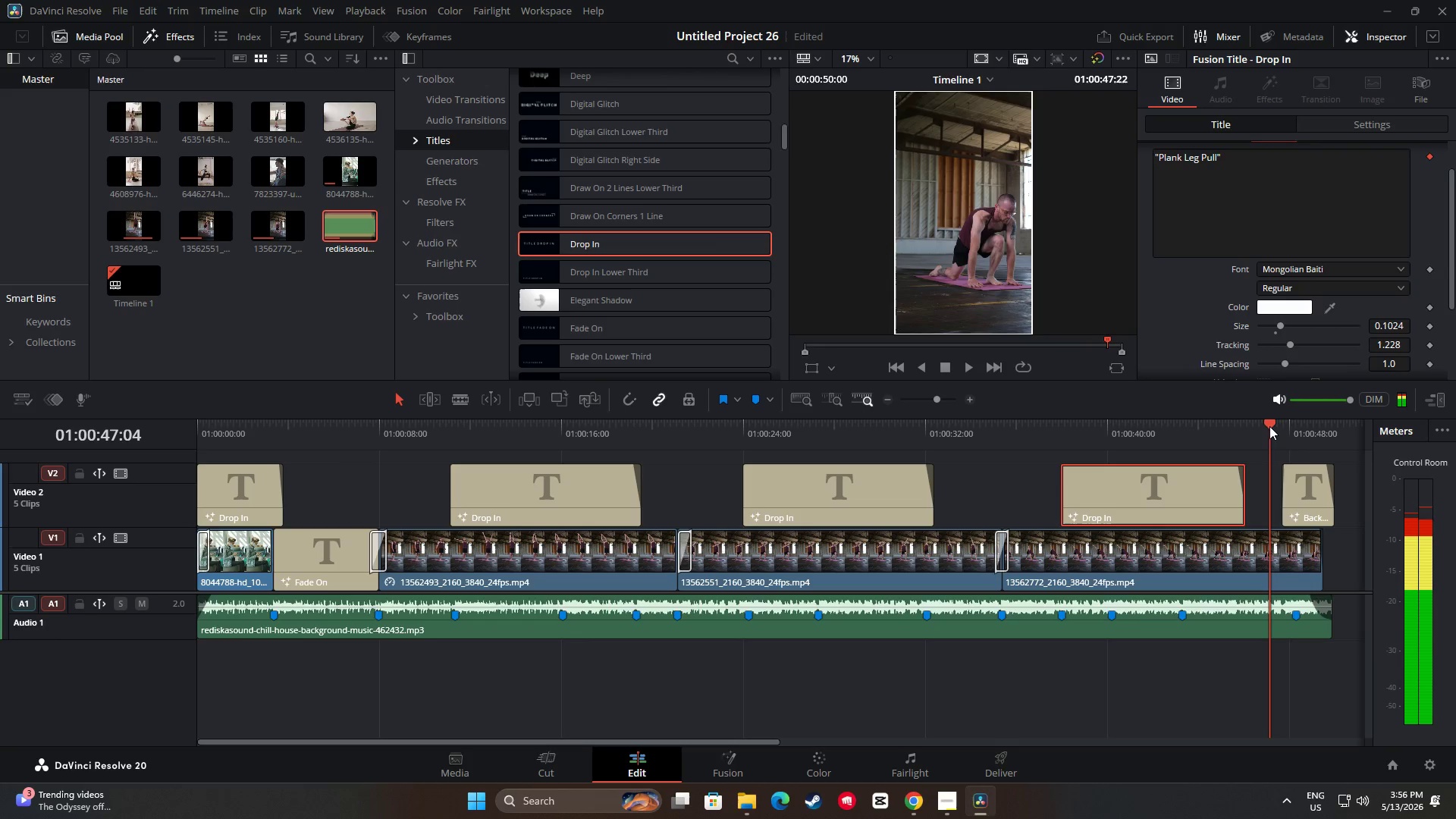 
key(Space)
 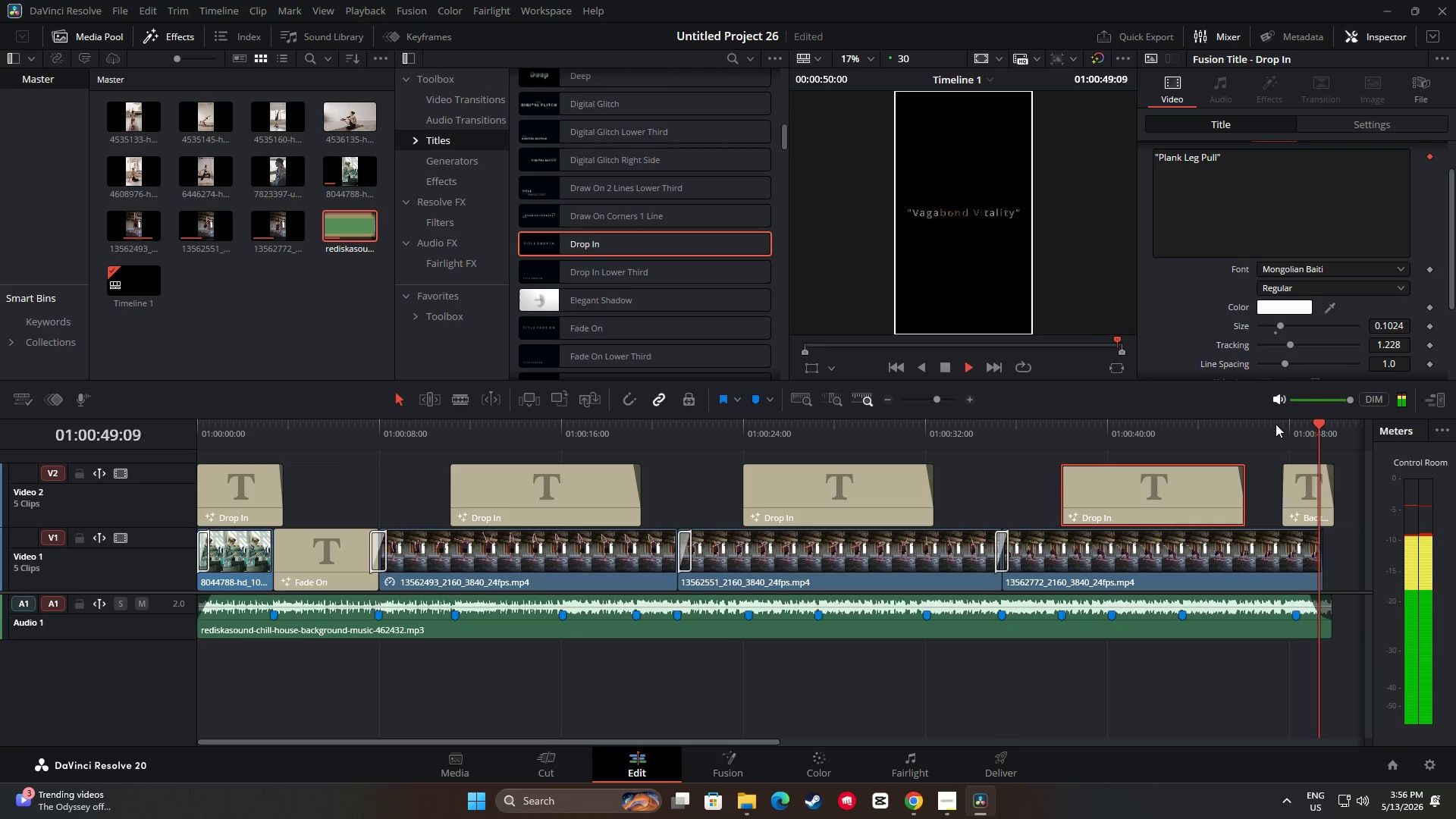 
left_click_drag(start_coordinate=[1335, 422], to_coordinate=[140, 457])
 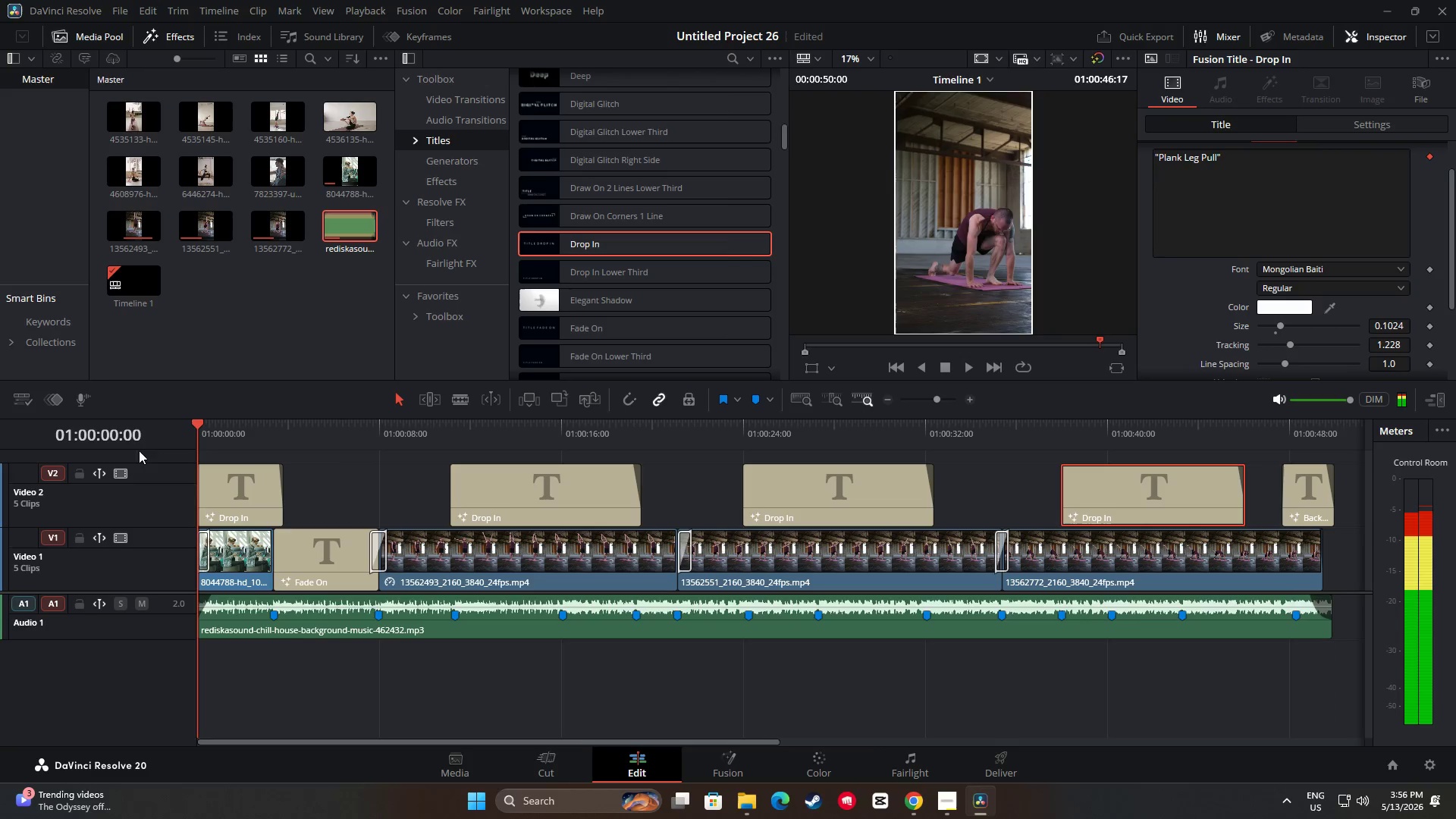 
key(Space)
 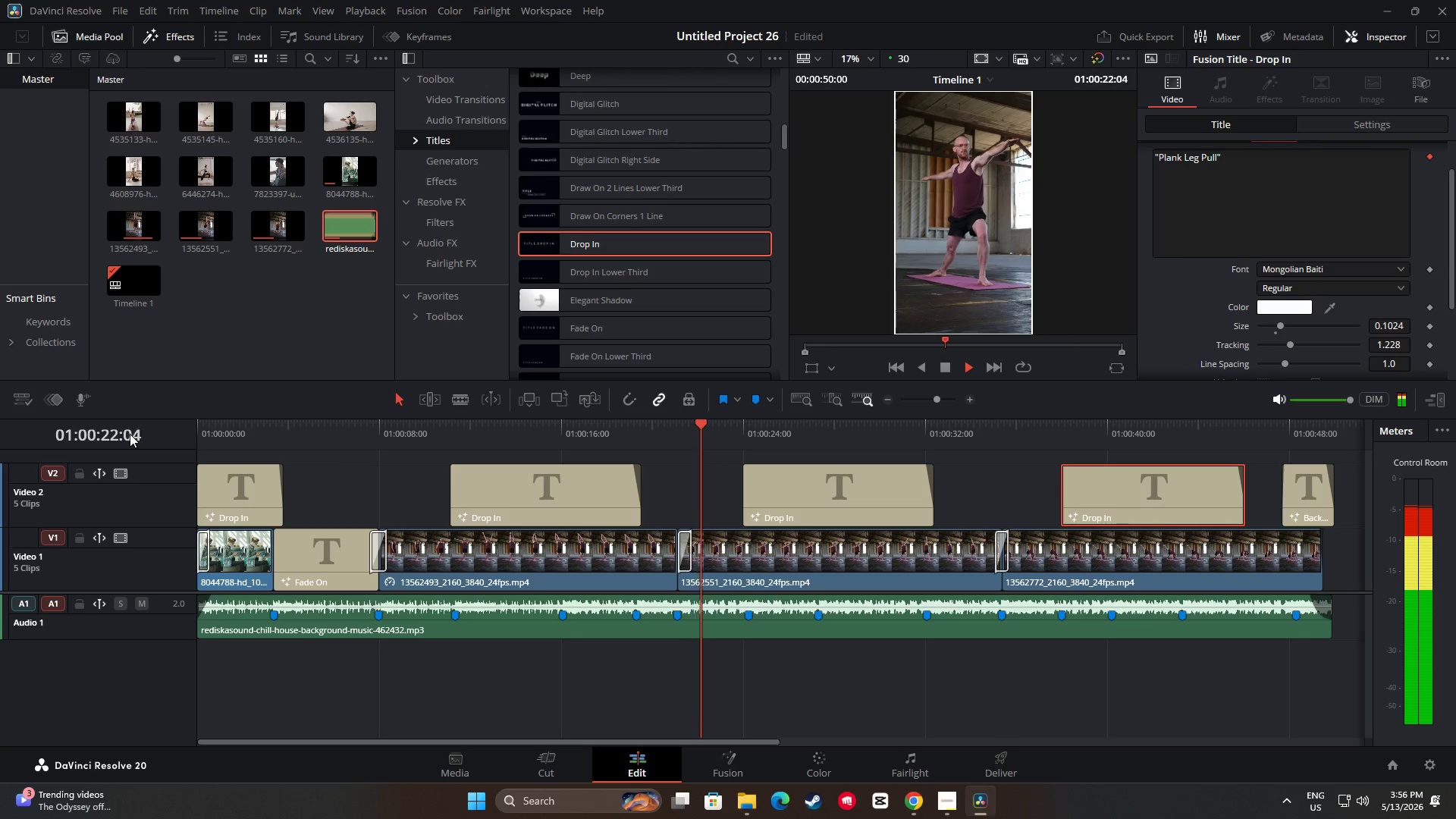 
wait(27.28)
 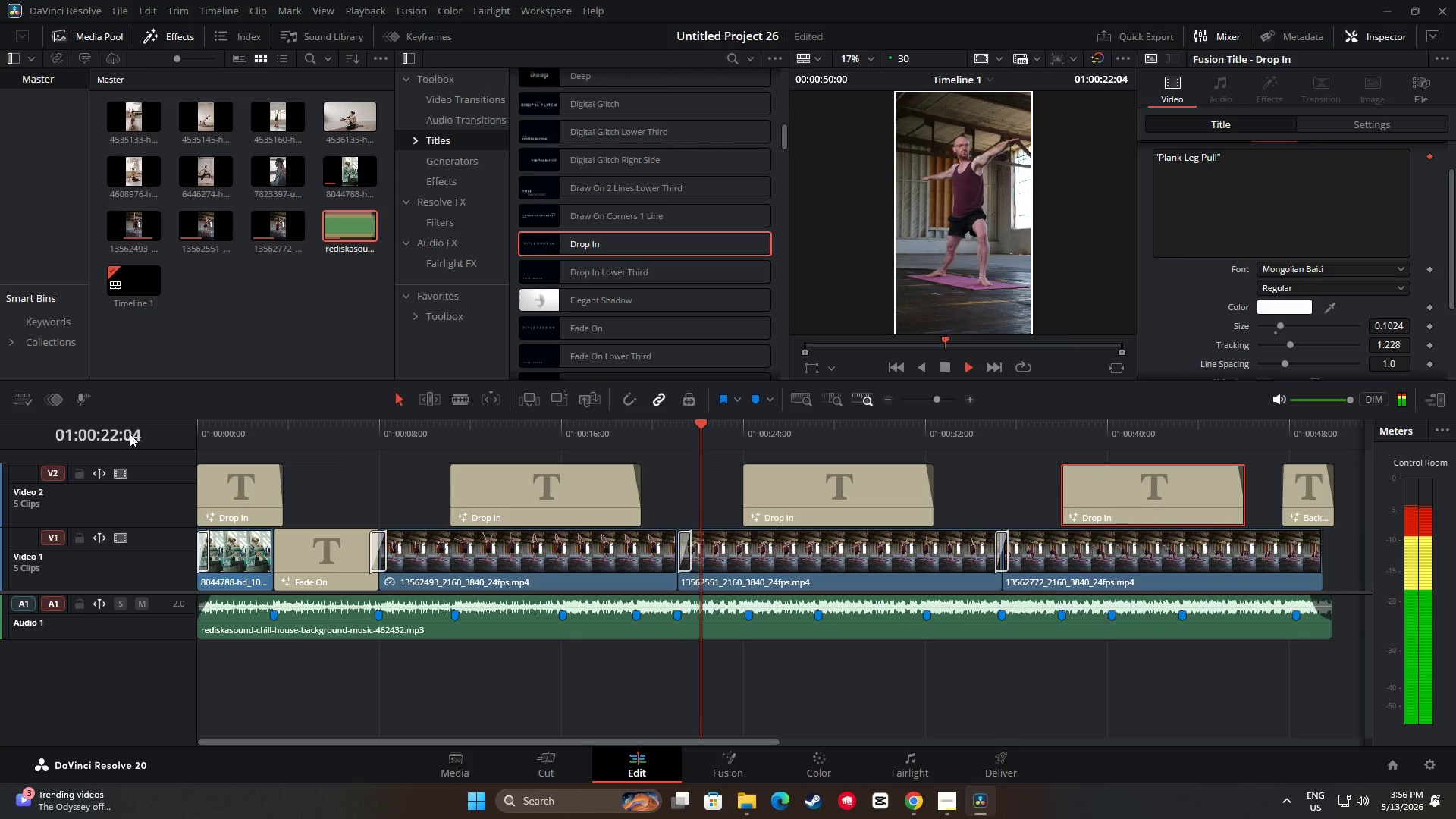 
left_click([945, 797])